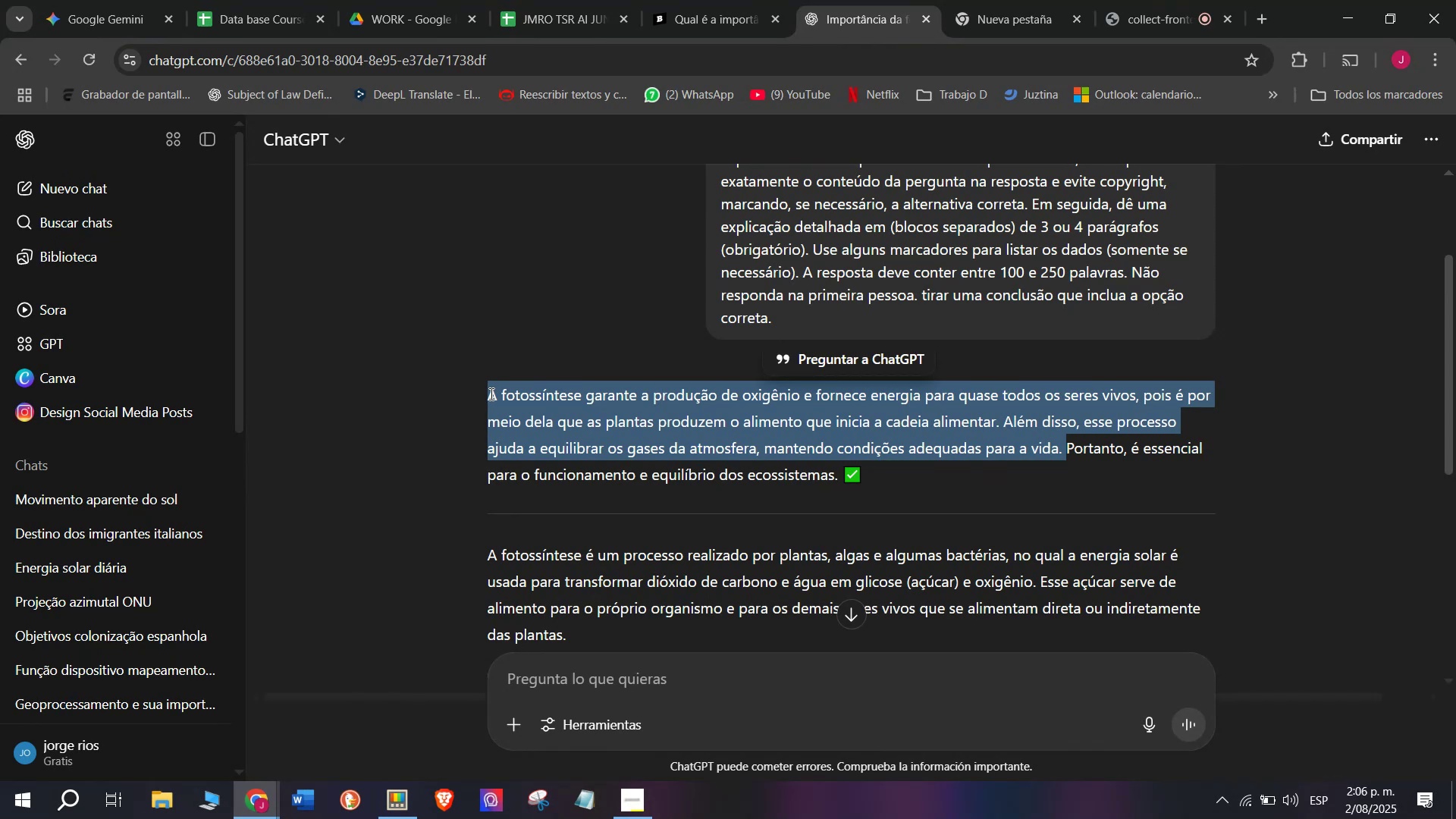 
key(Control+C)
 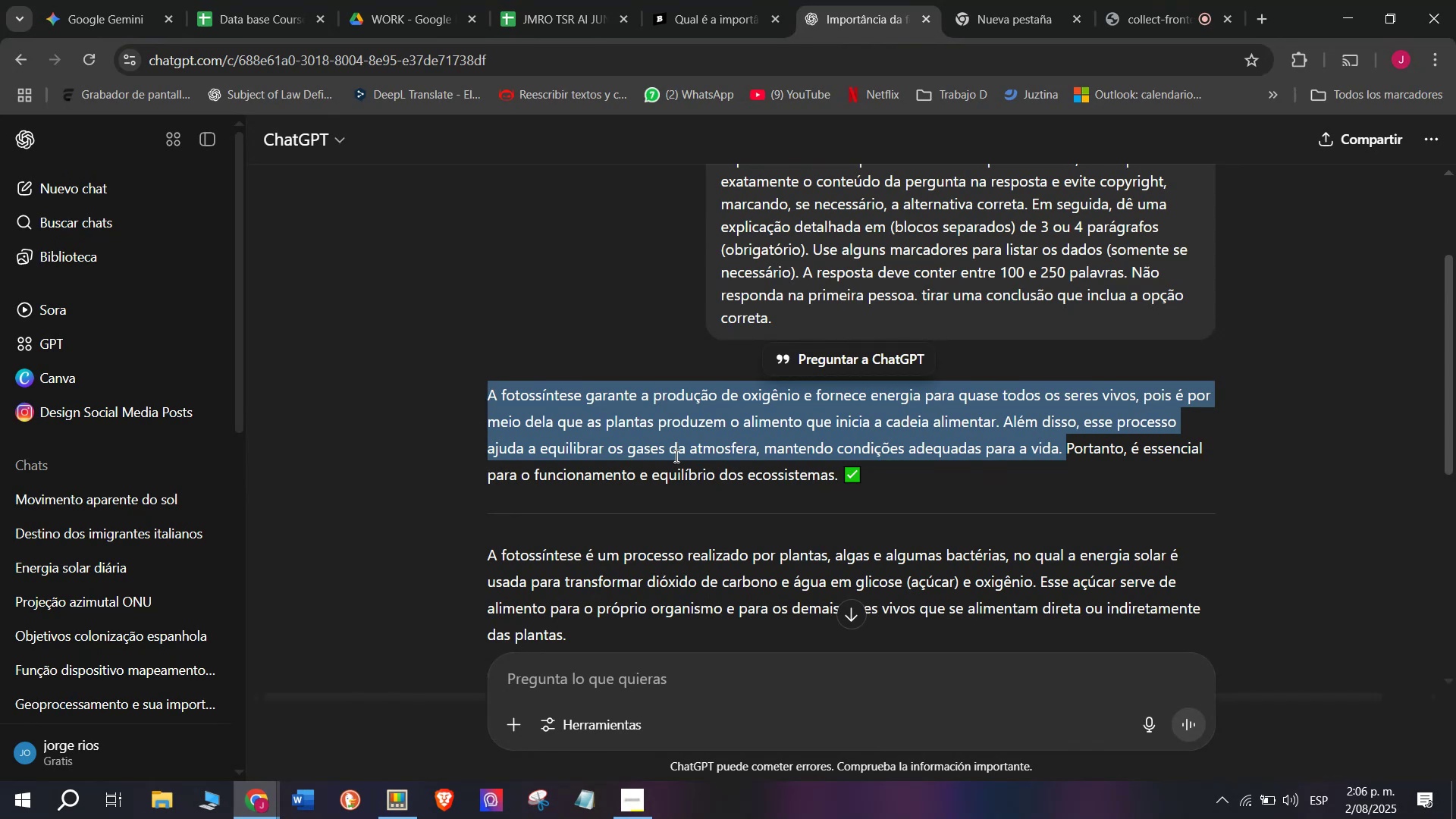 
scroll: coordinate [675, 456], scroll_direction: down, amount: 1.0
 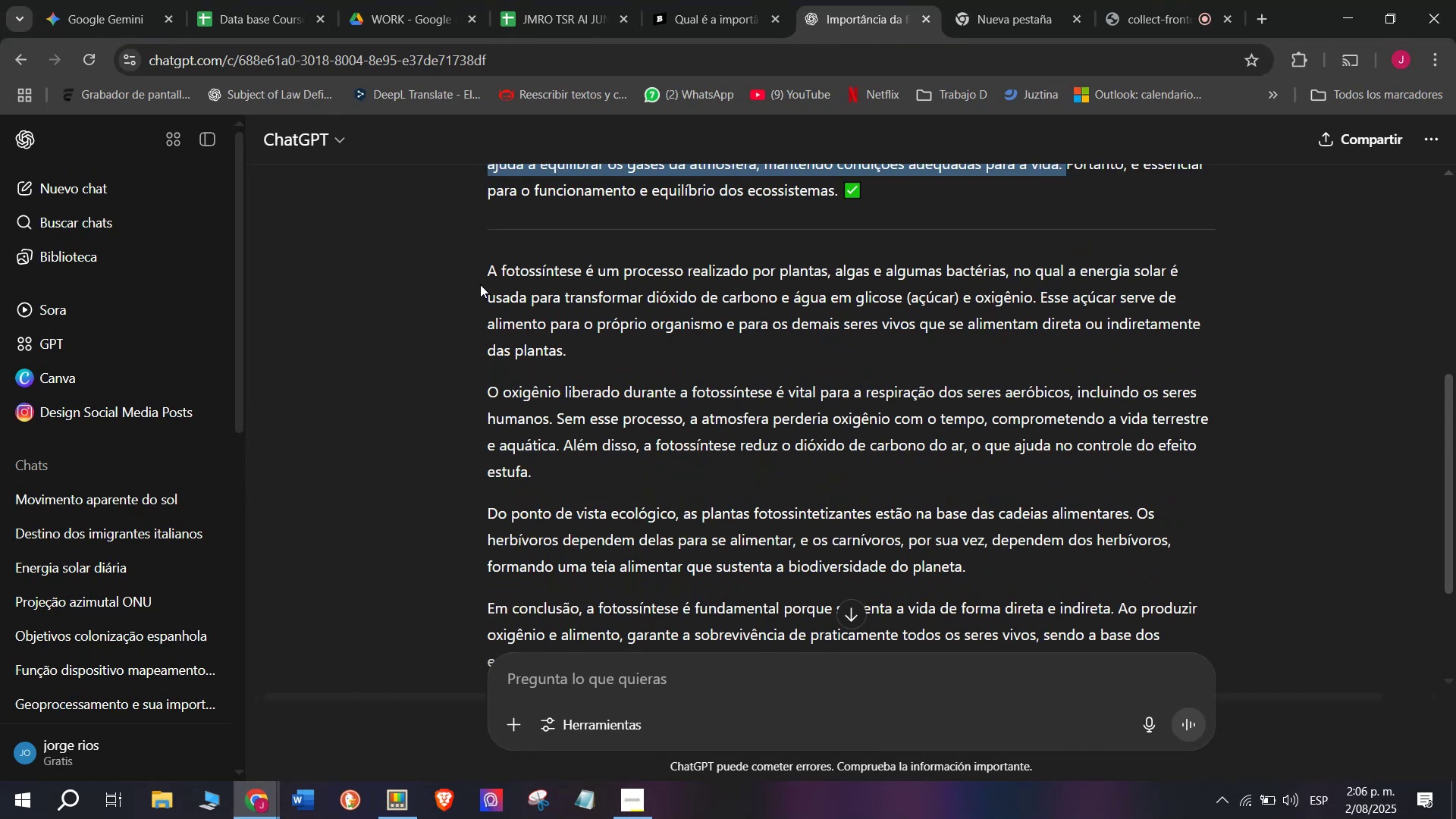 
left_click_drag(start_coordinate=[473, 272], to_coordinate=[982, 558])
 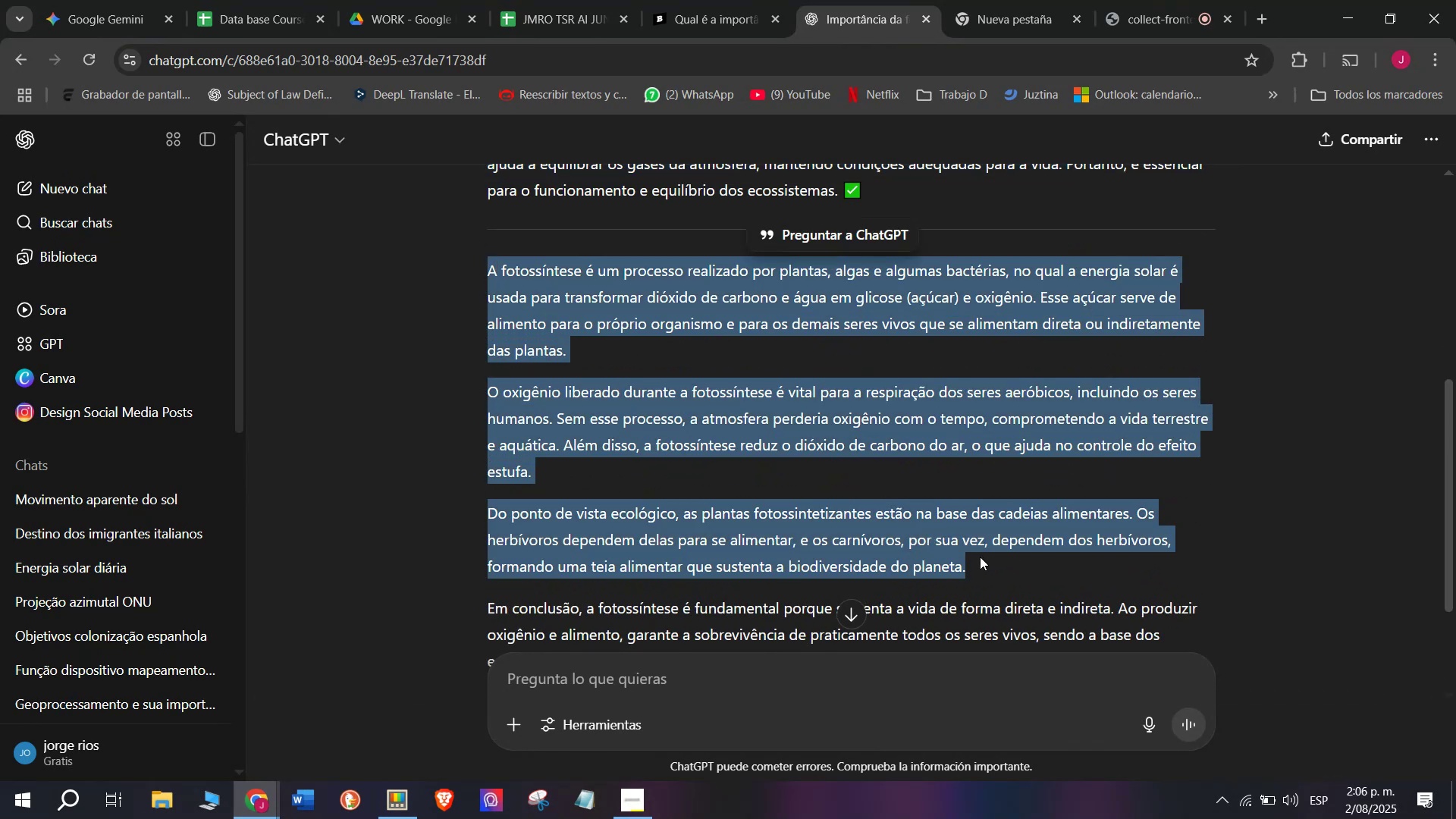 
key(Control+C)
 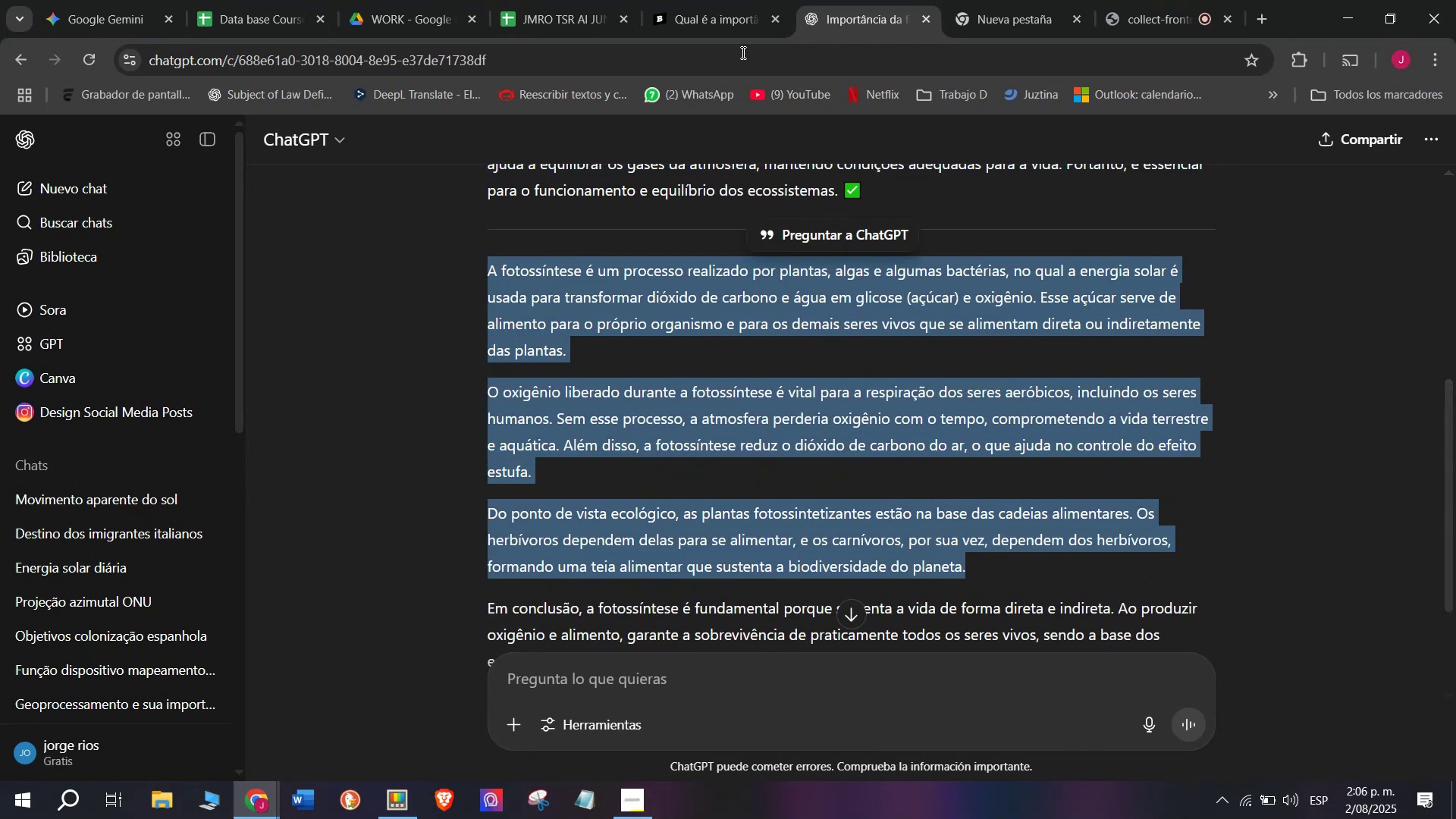 
left_click([730, 0])
 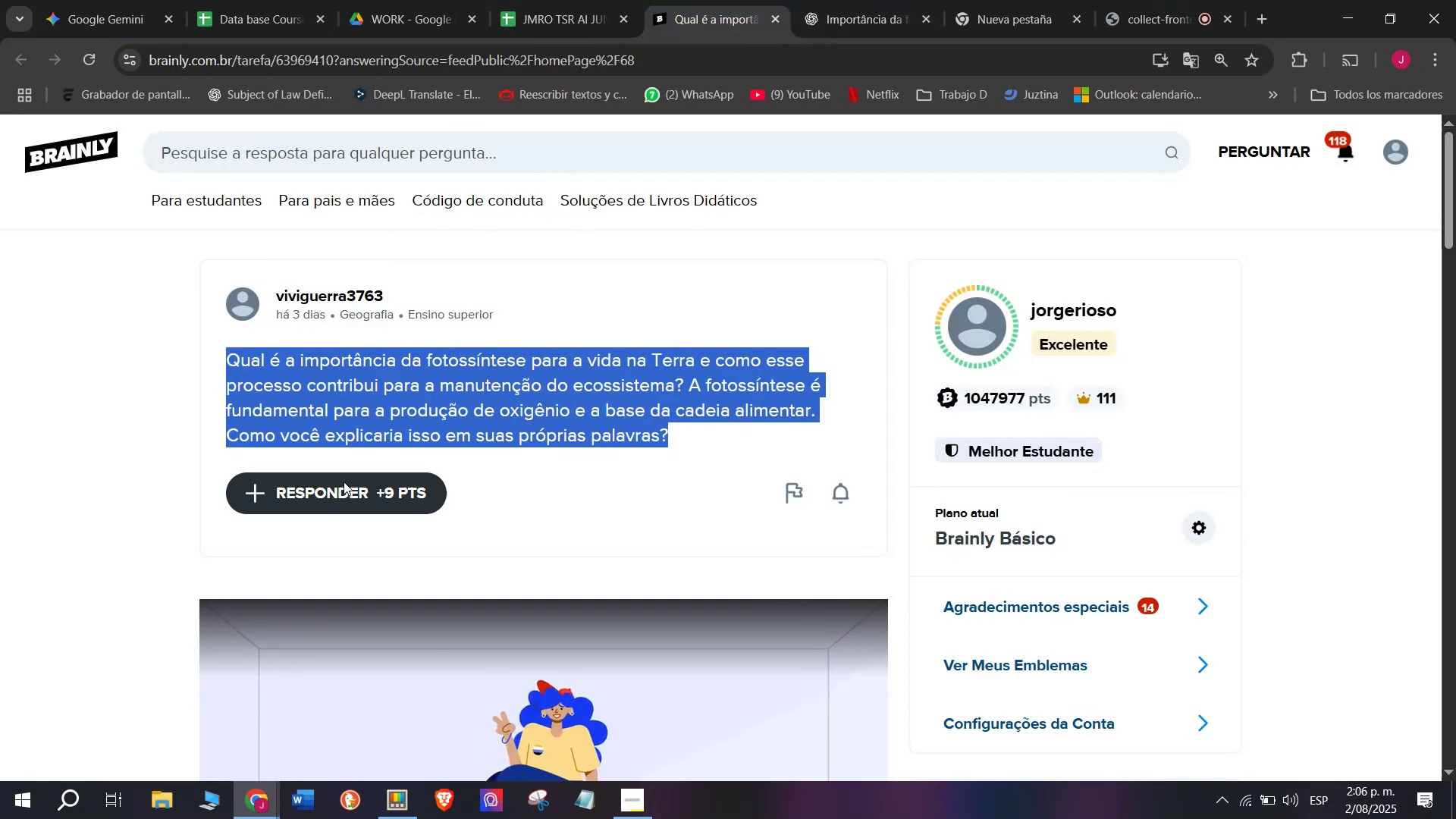 
left_click([326, 500])
 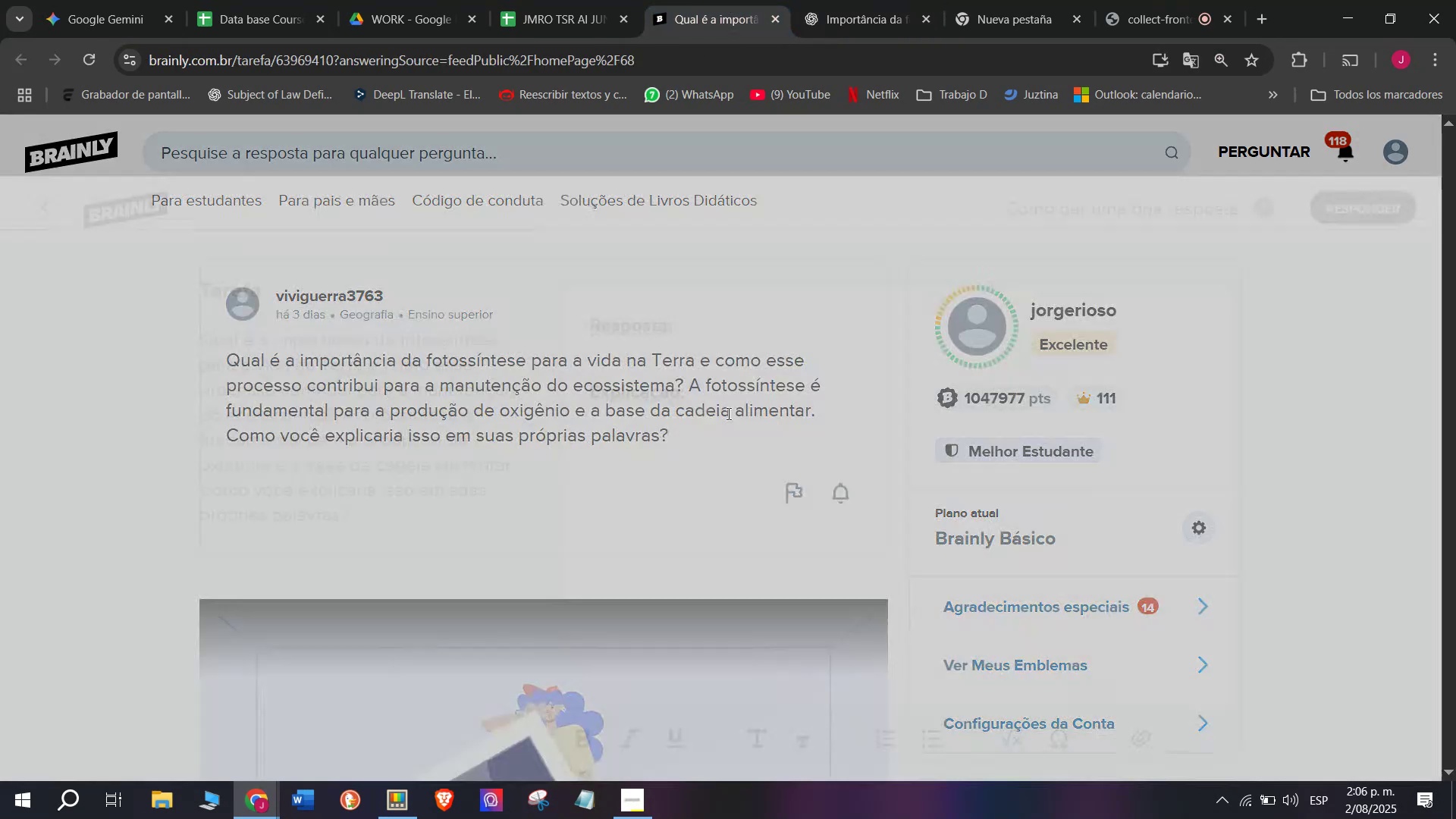 
left_click_drag(start_coordinate=[745, 382], to_coordinate=[514, 196])
 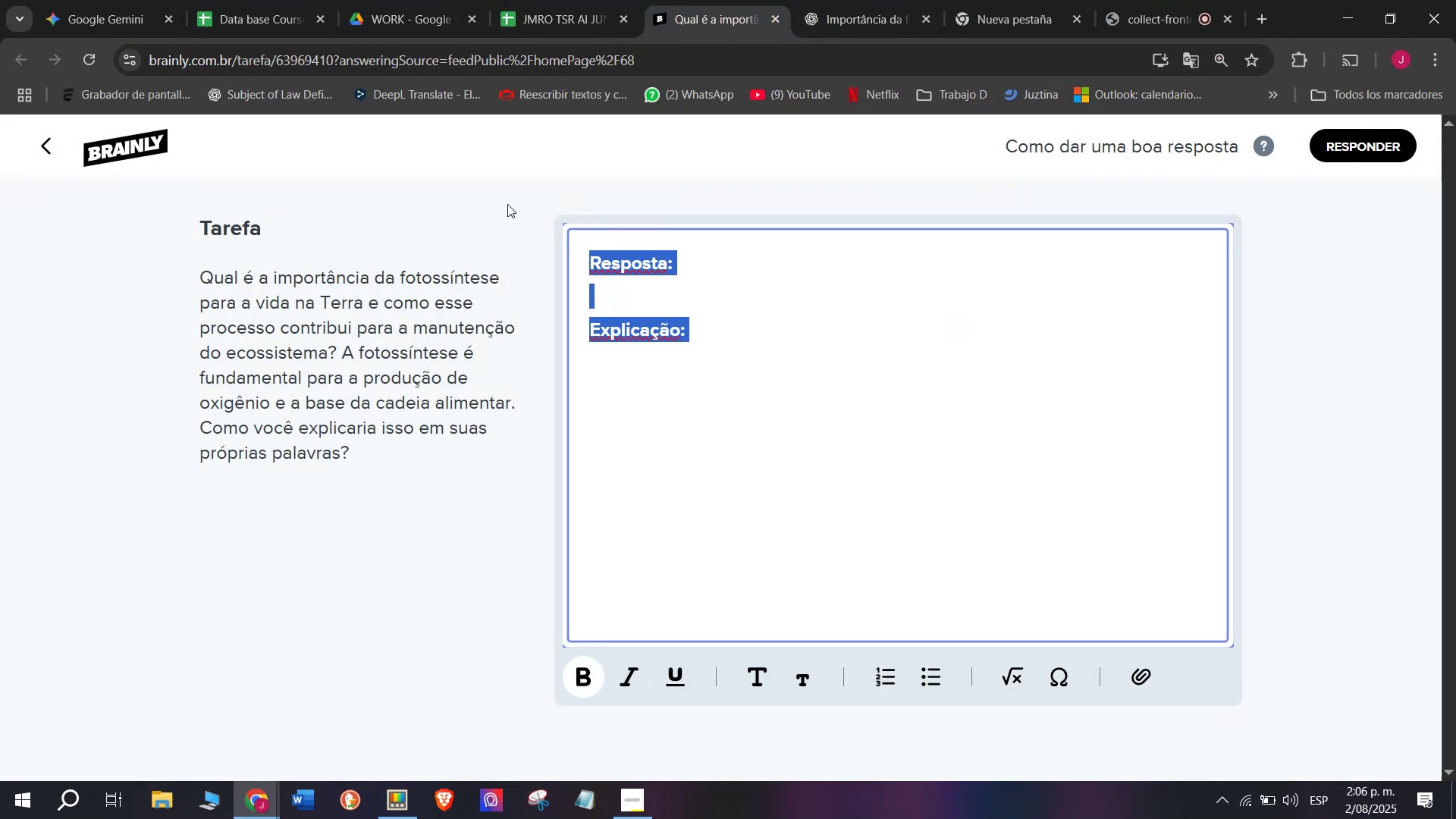 
key(Meta+V)
 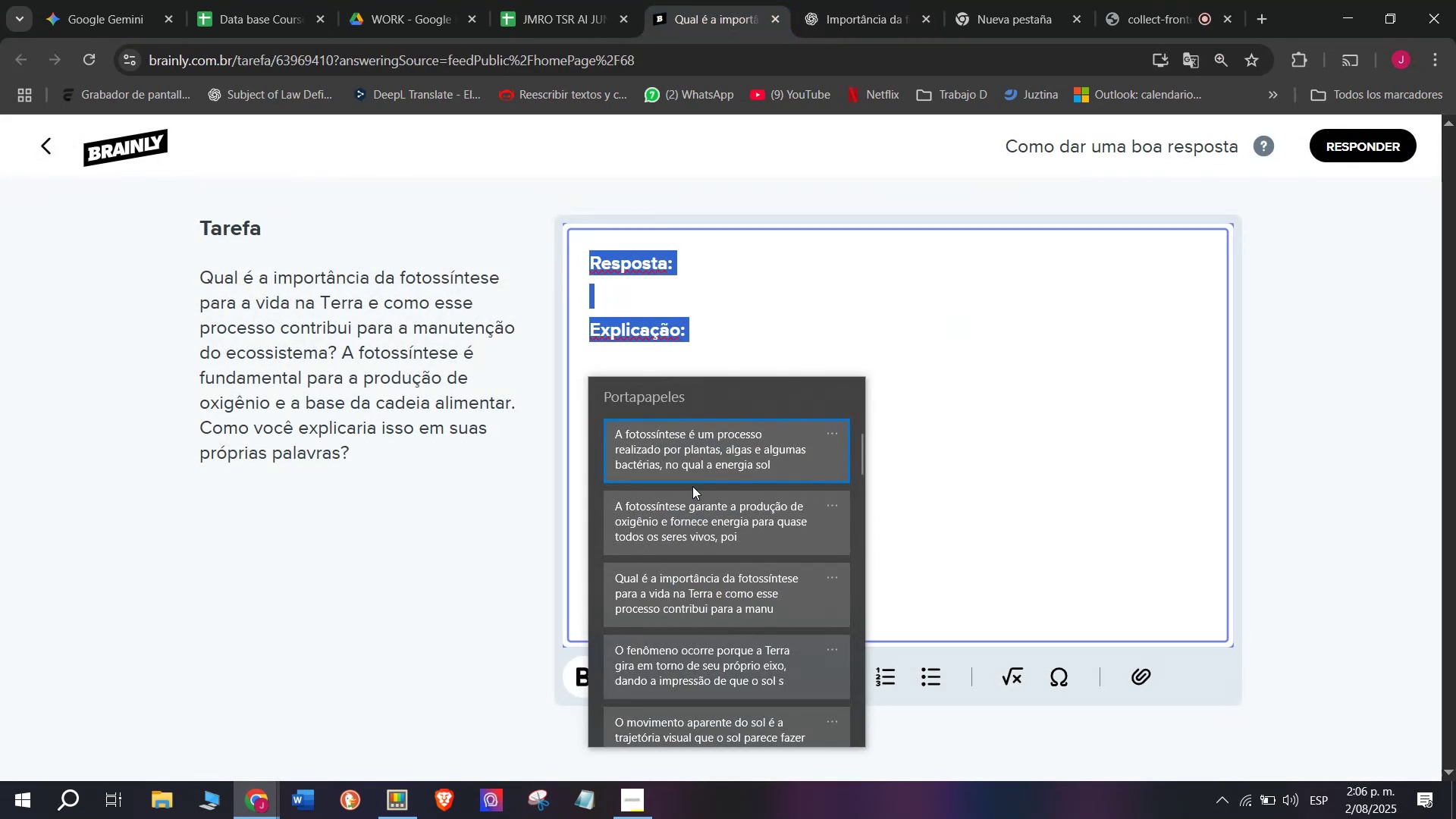 
key(Control+ControlLeft)
 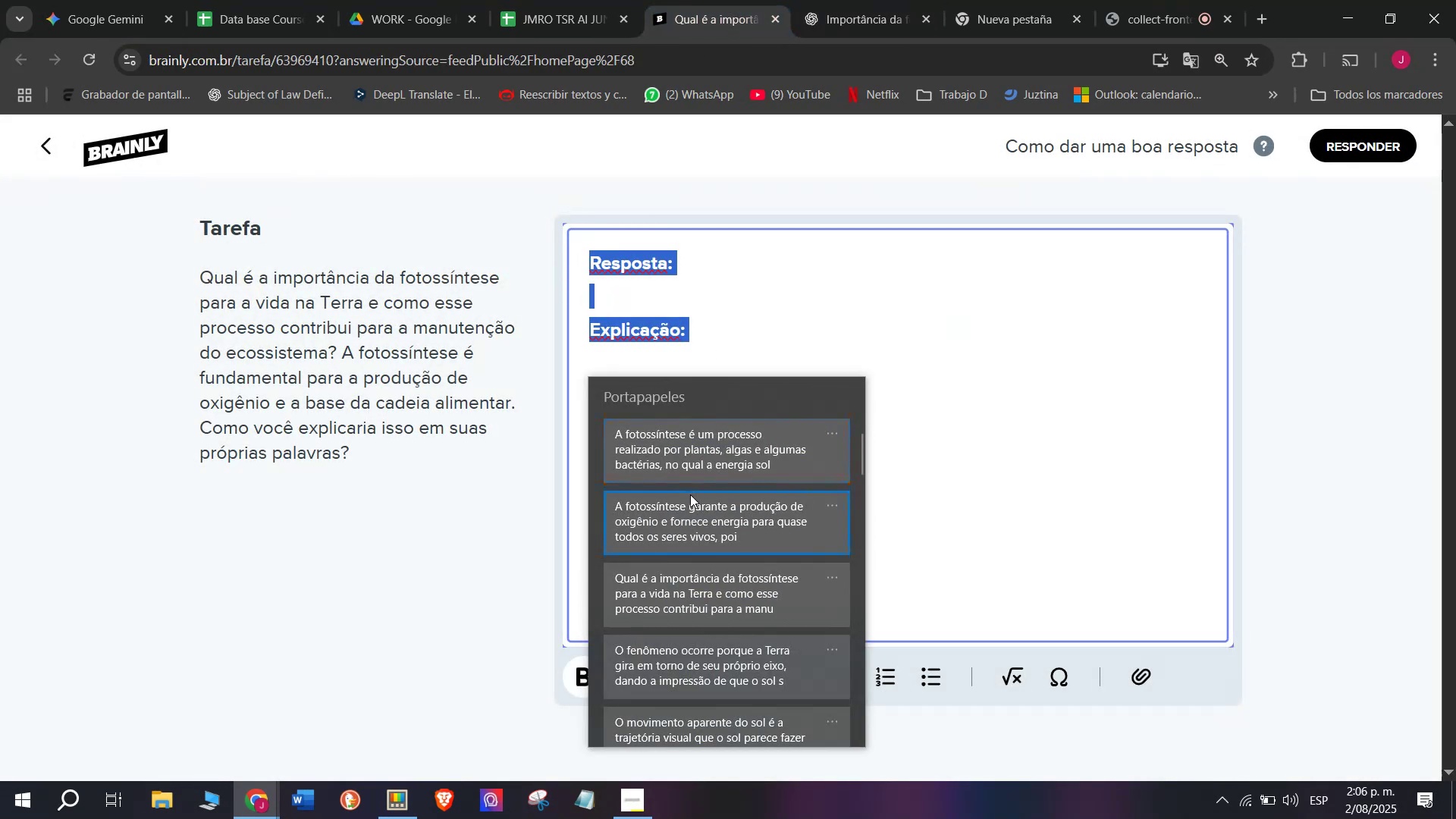 
key(Control+V)
 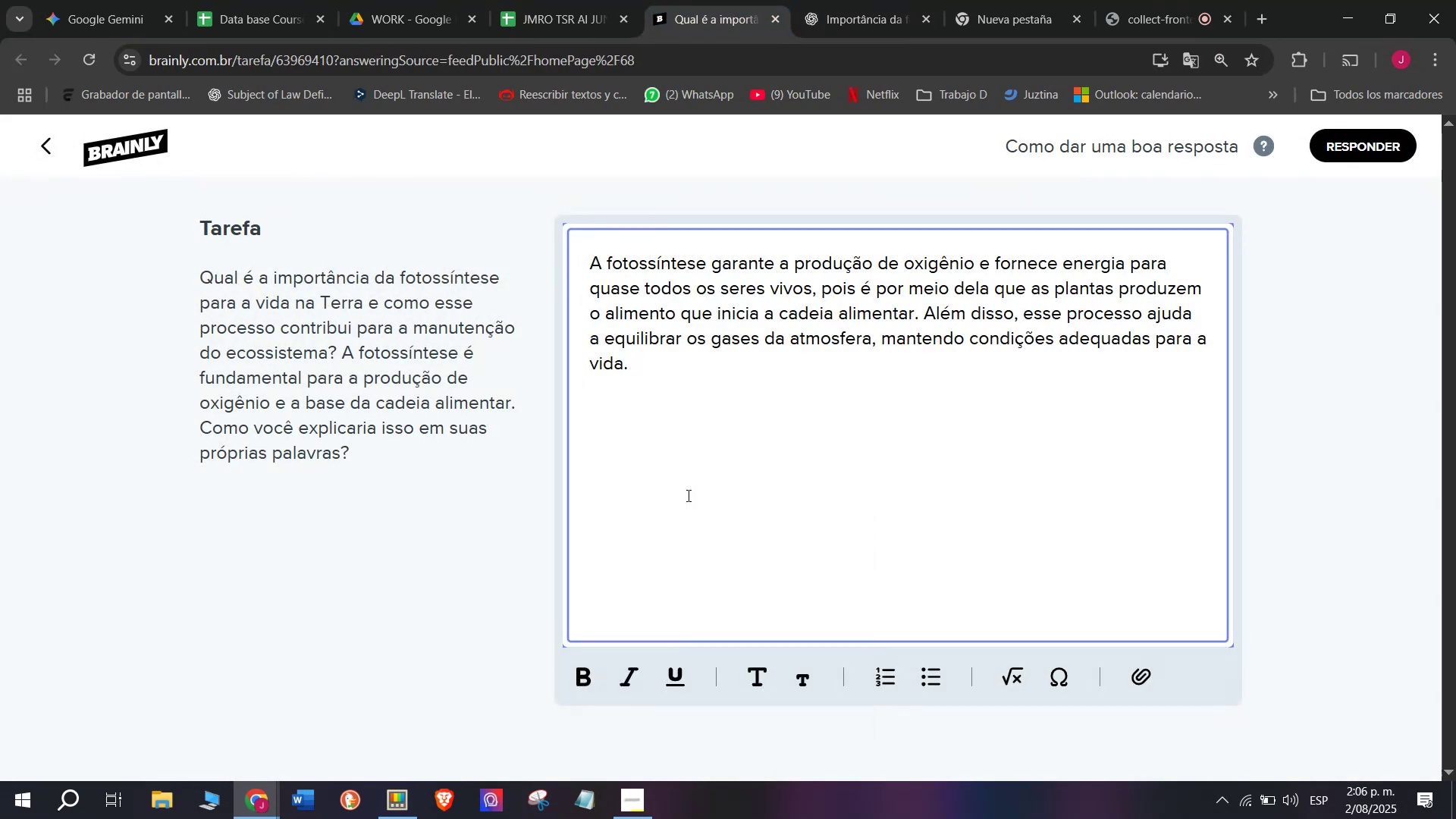 
key(Enter)
 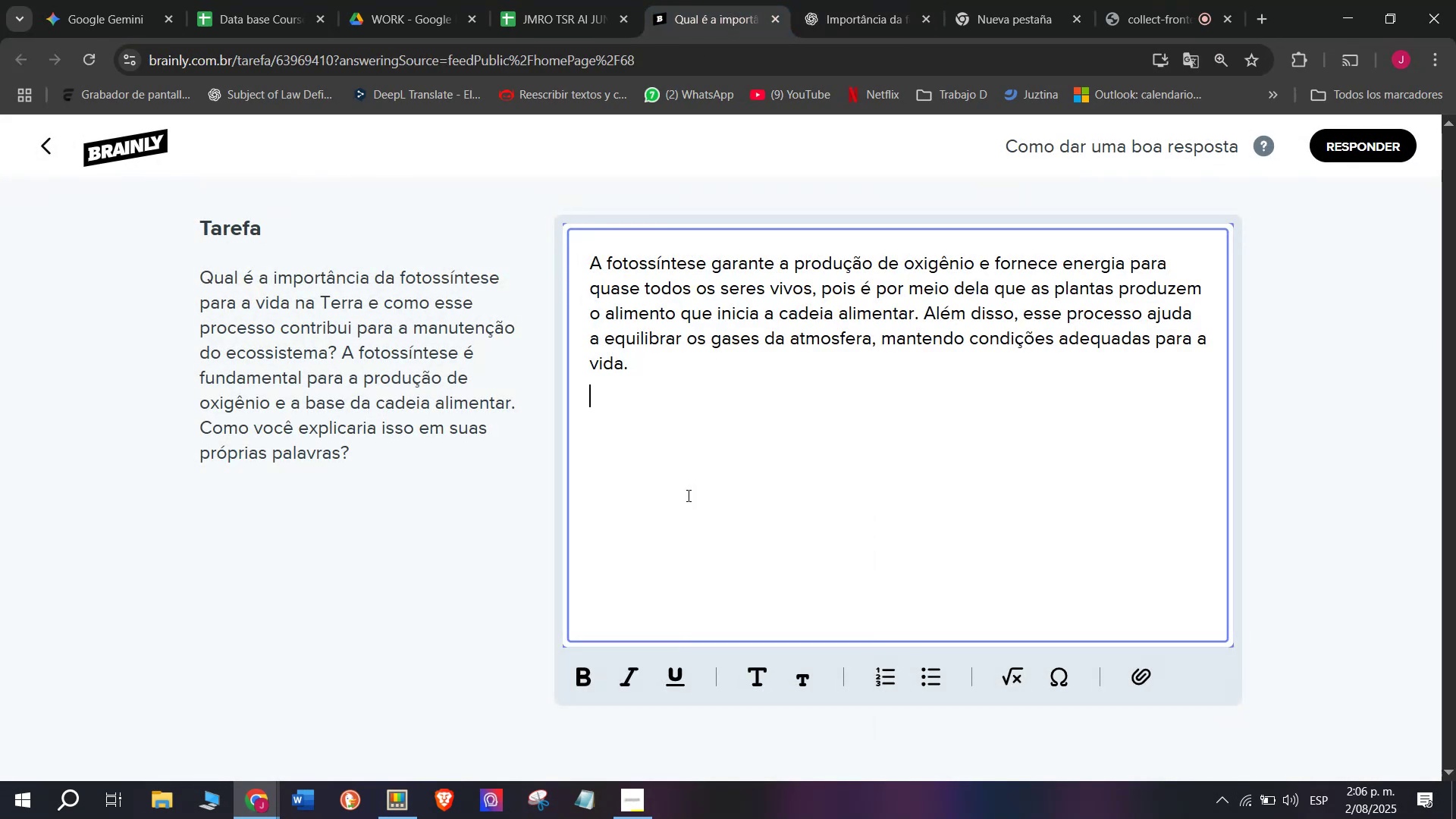 
key(Enter)
 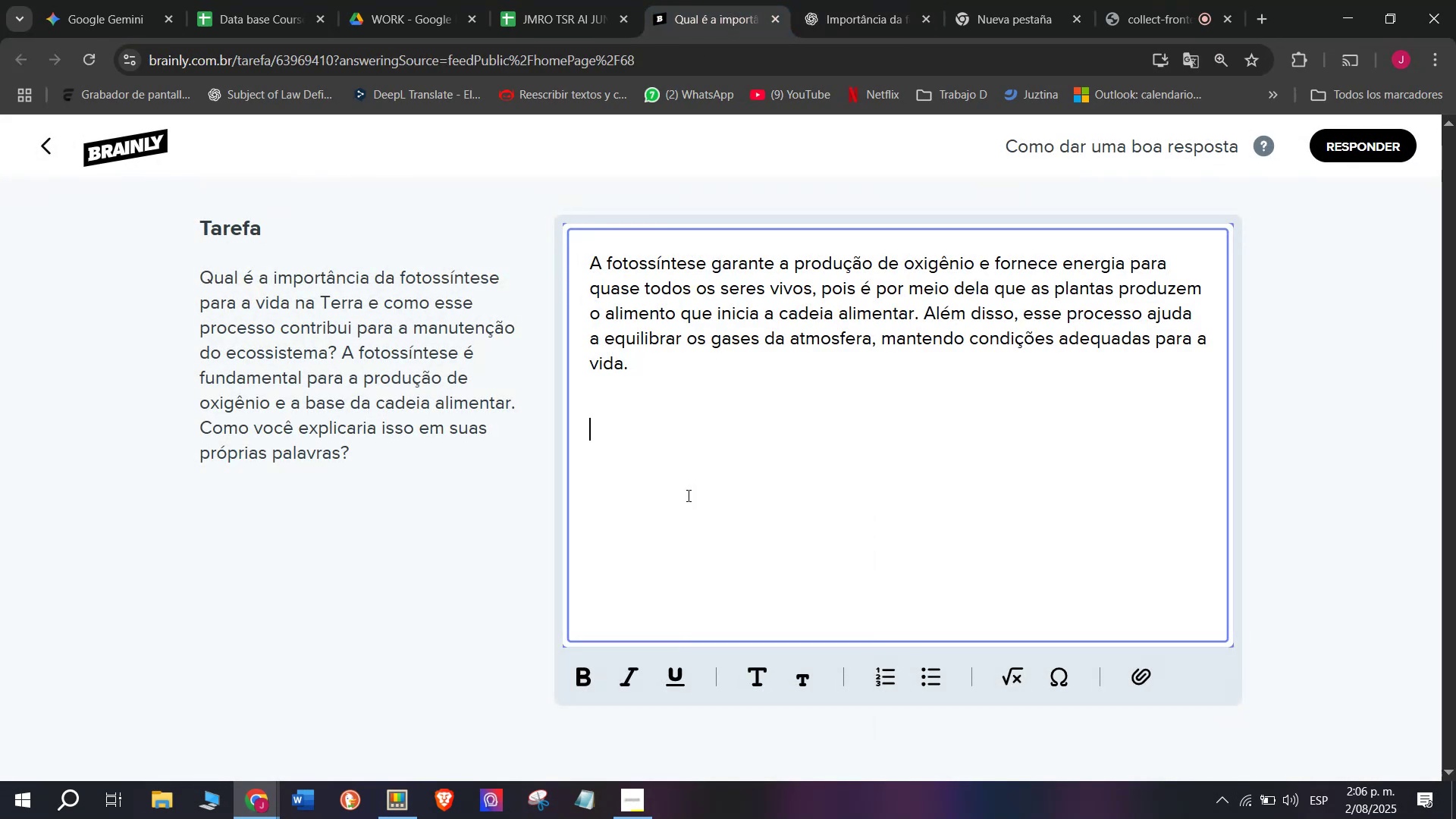 
key(Meta+V)
 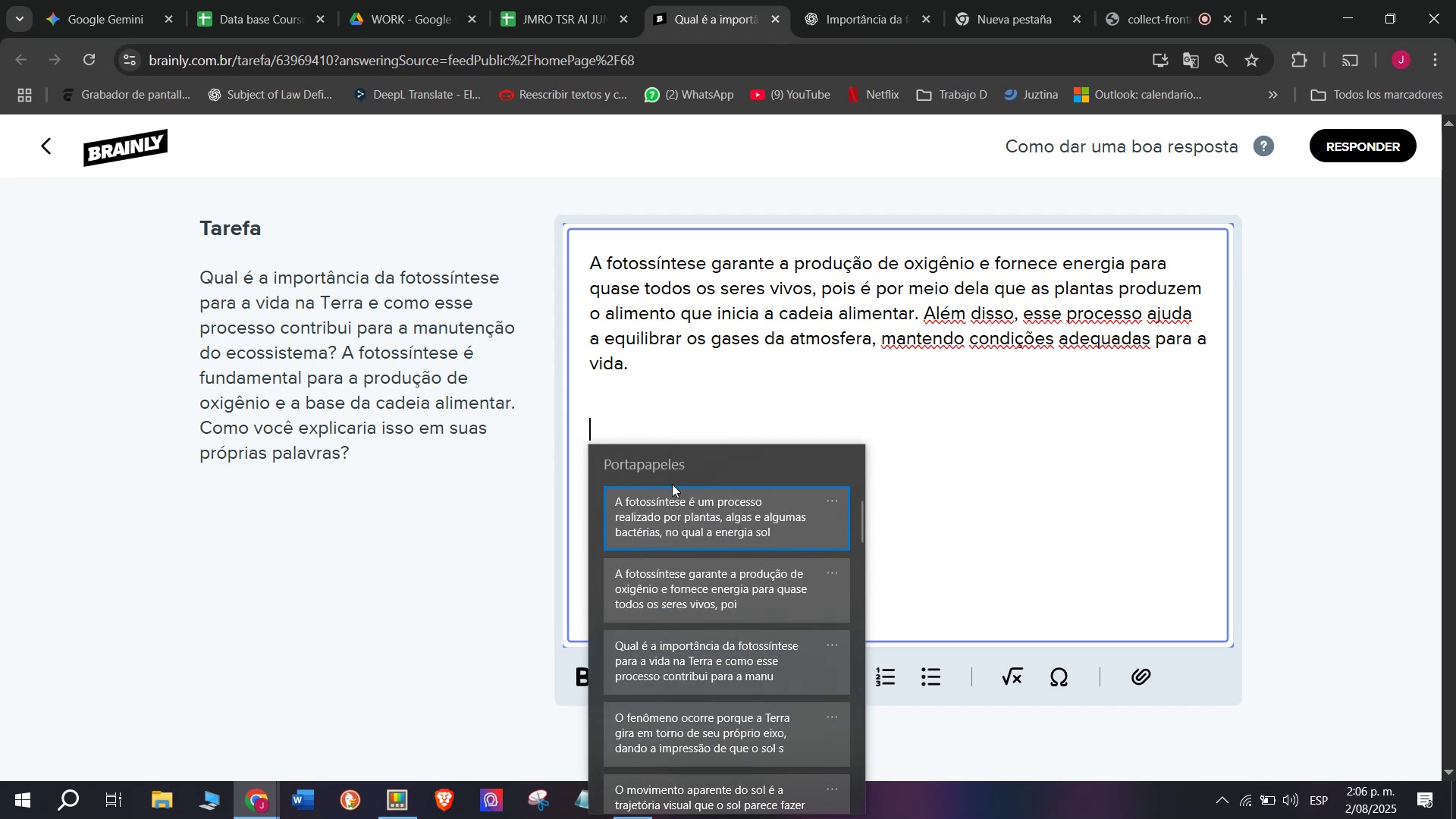 
left_click([667, 500])
 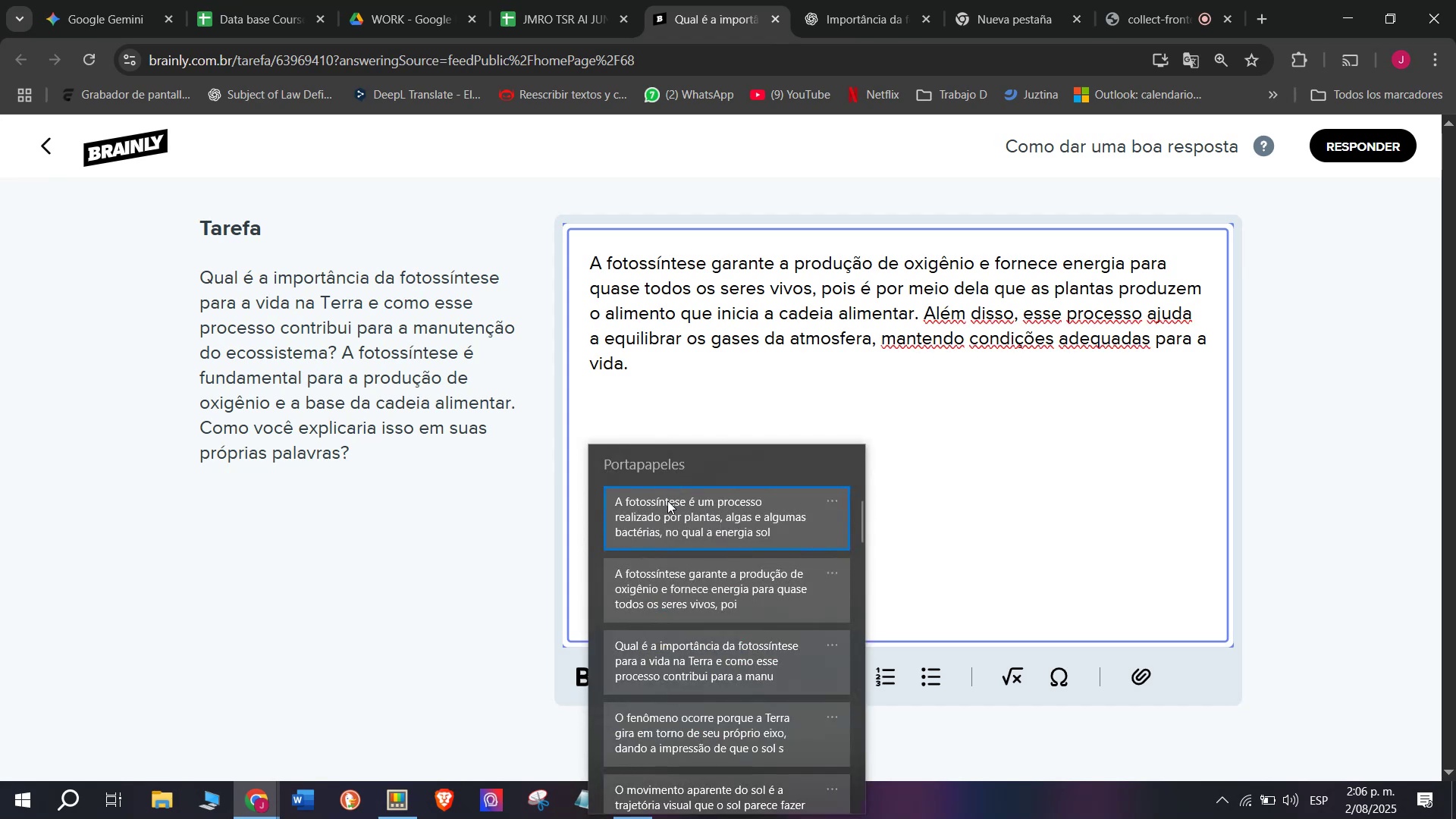 
key(Control+ControlLeft)
 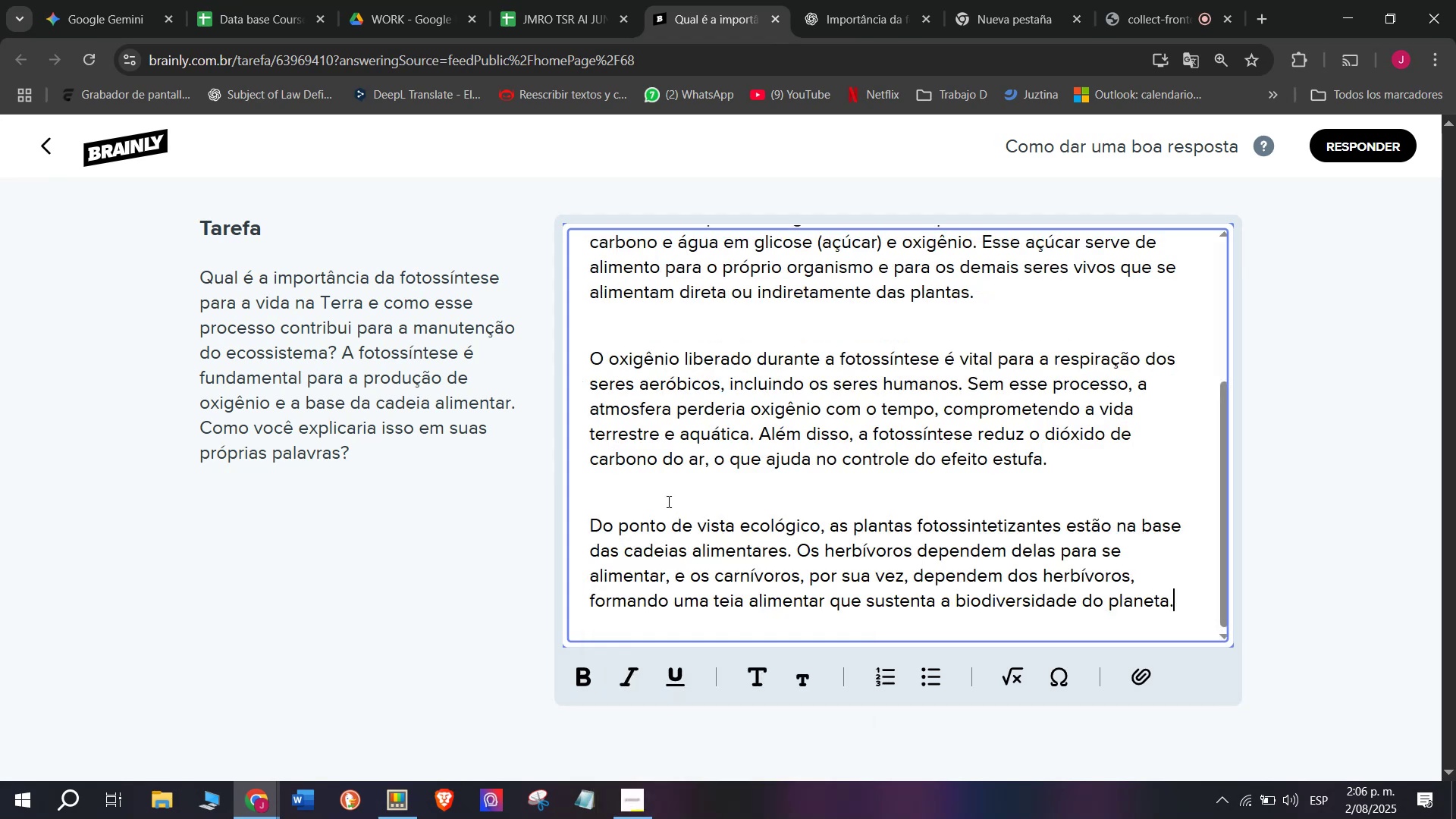 
key(Control+V)
 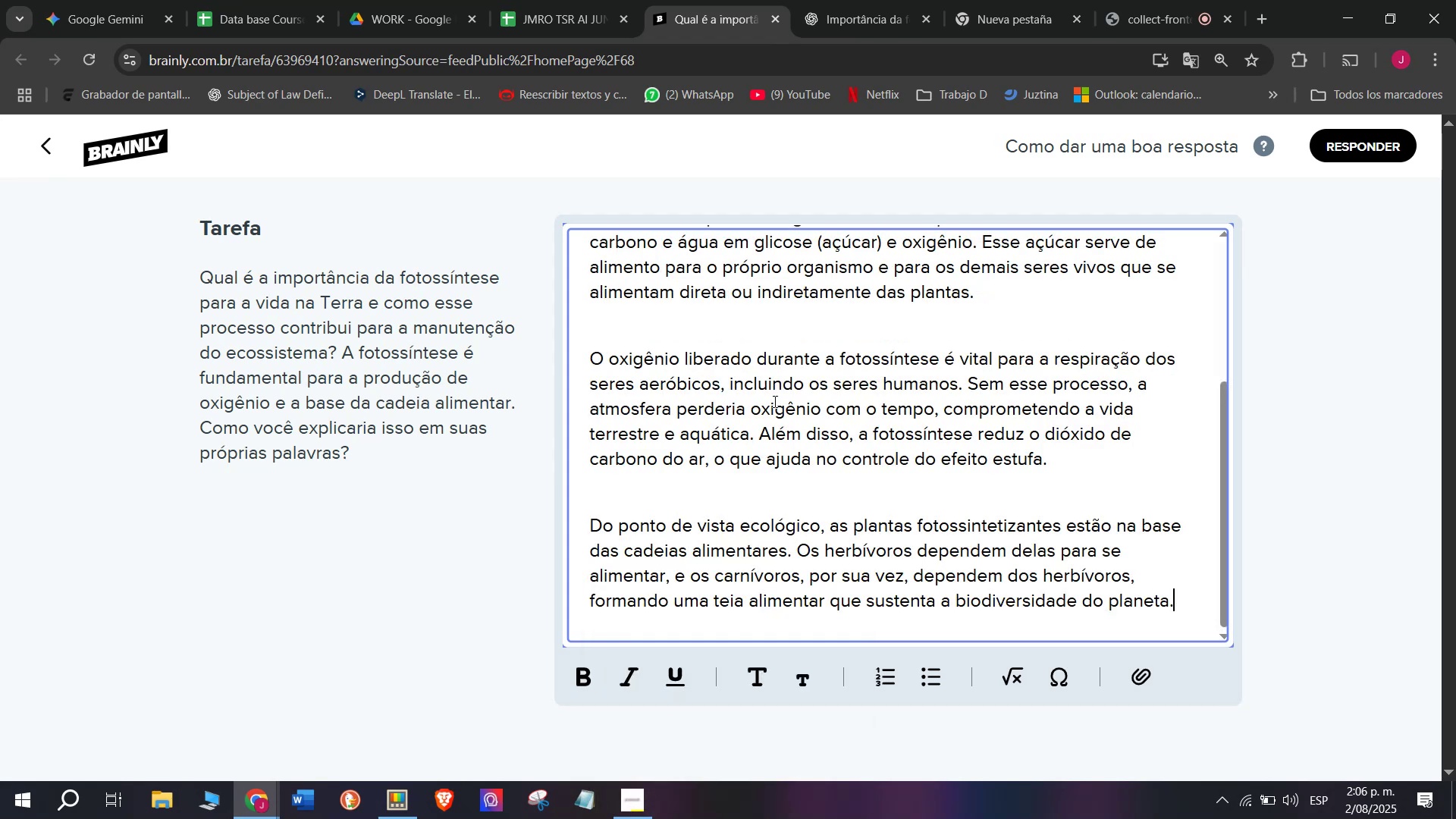 
scroll: coordinate [774, 408], scroll_direction: down, amount: 4.0
 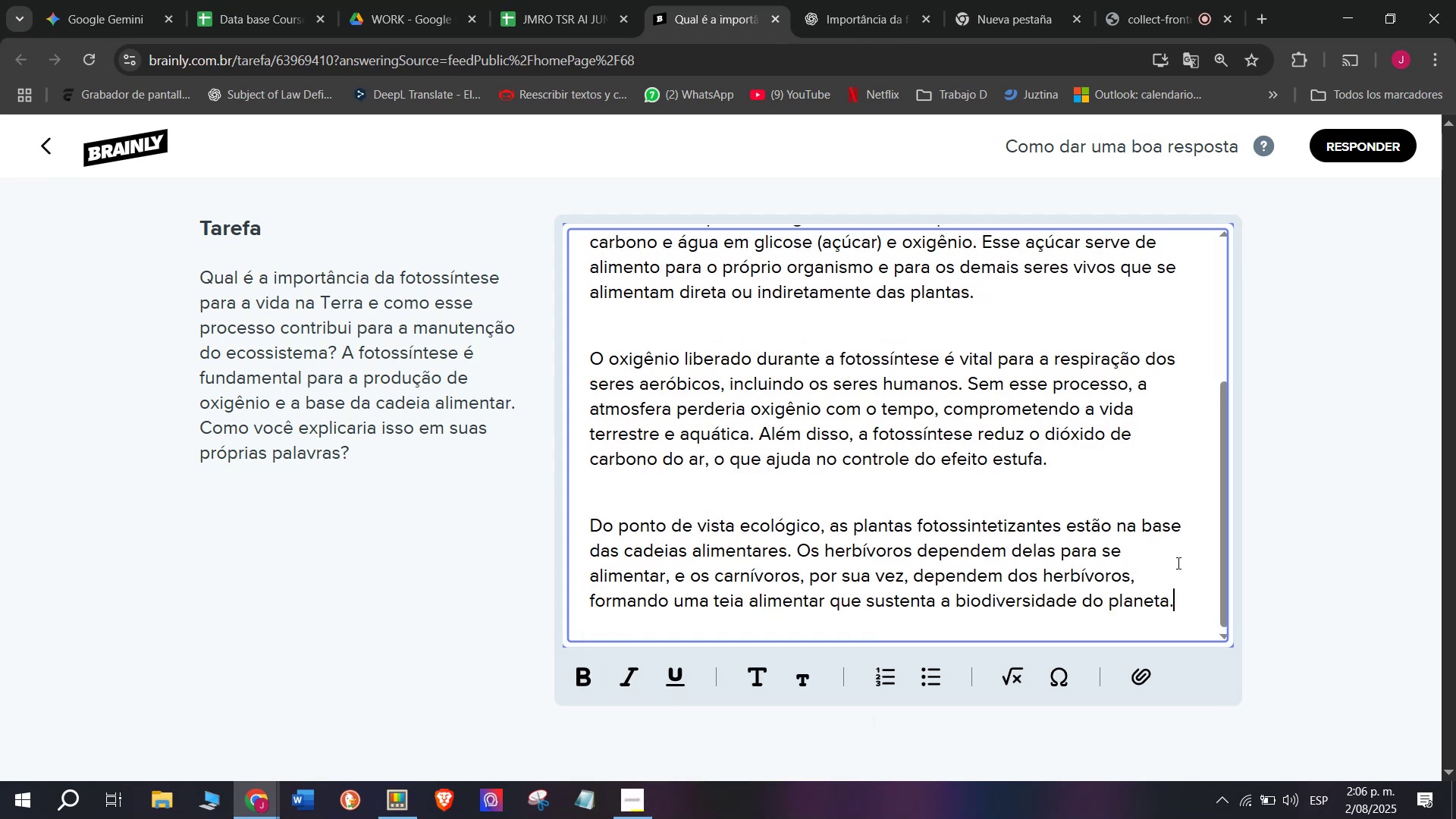 
left_click_drag(start_coordinate=[1188, 590], to_coordinate=[400, 122])
 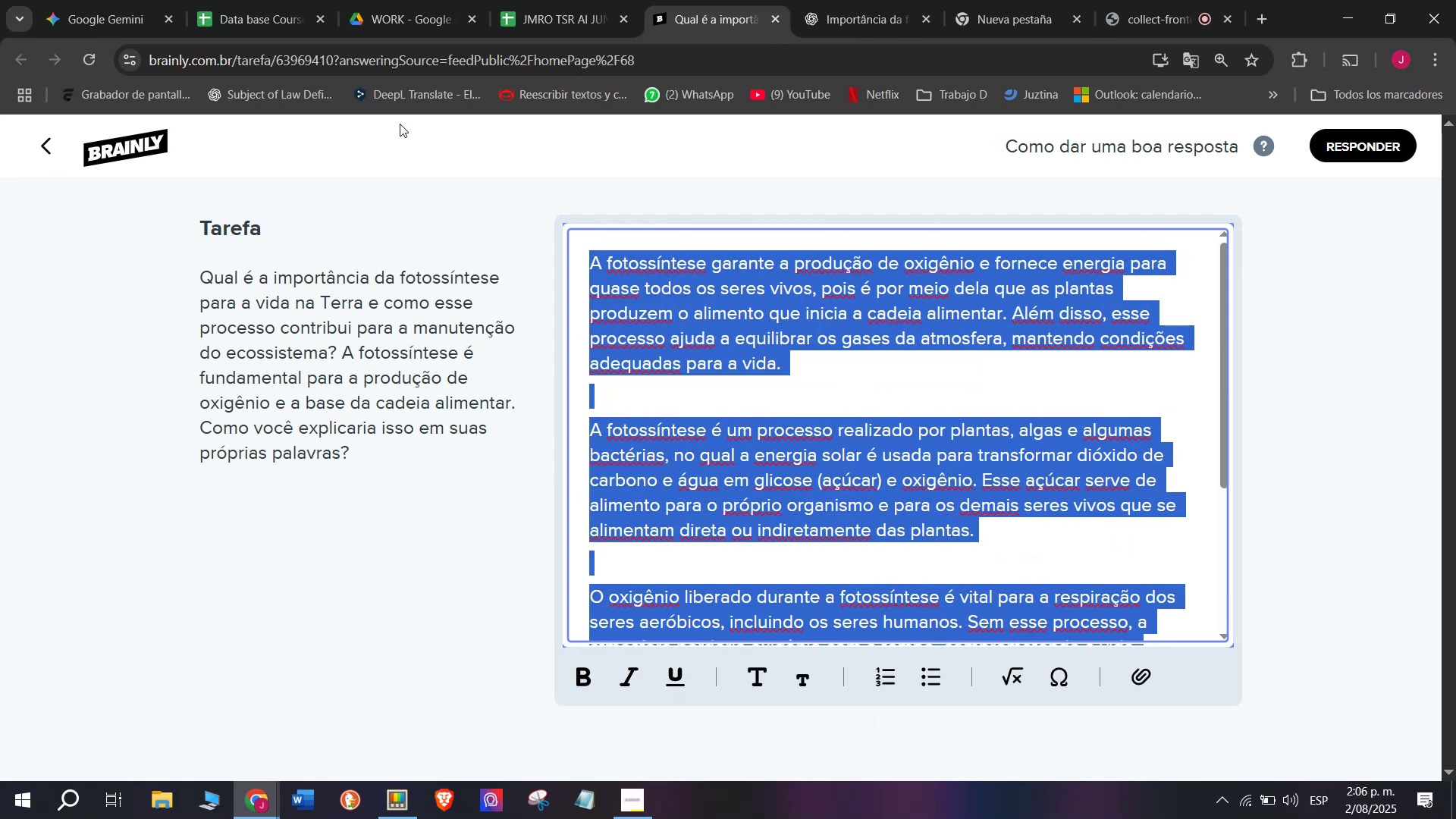 
key(Control+C)
 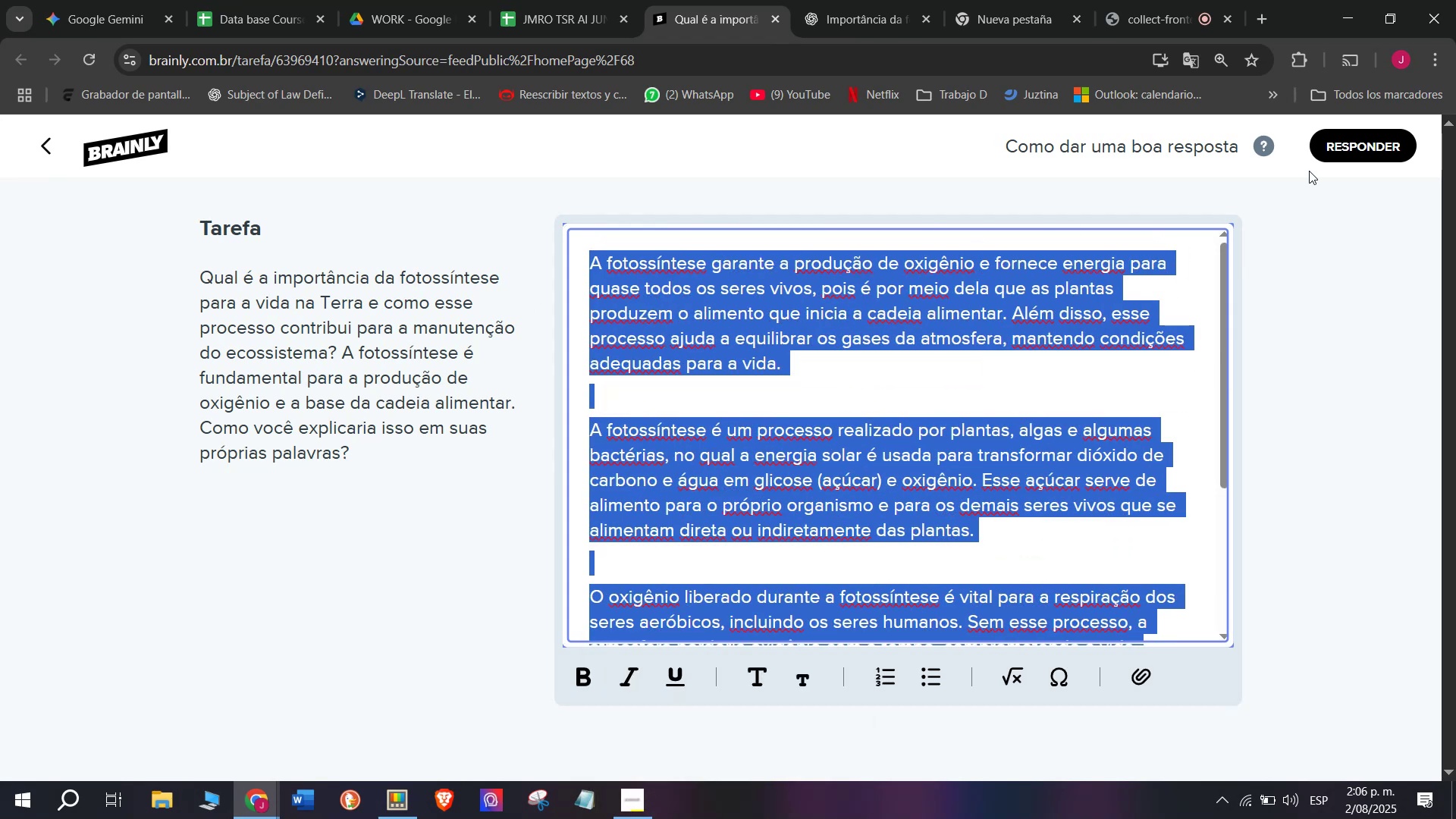 
left_click([1374, 146])
 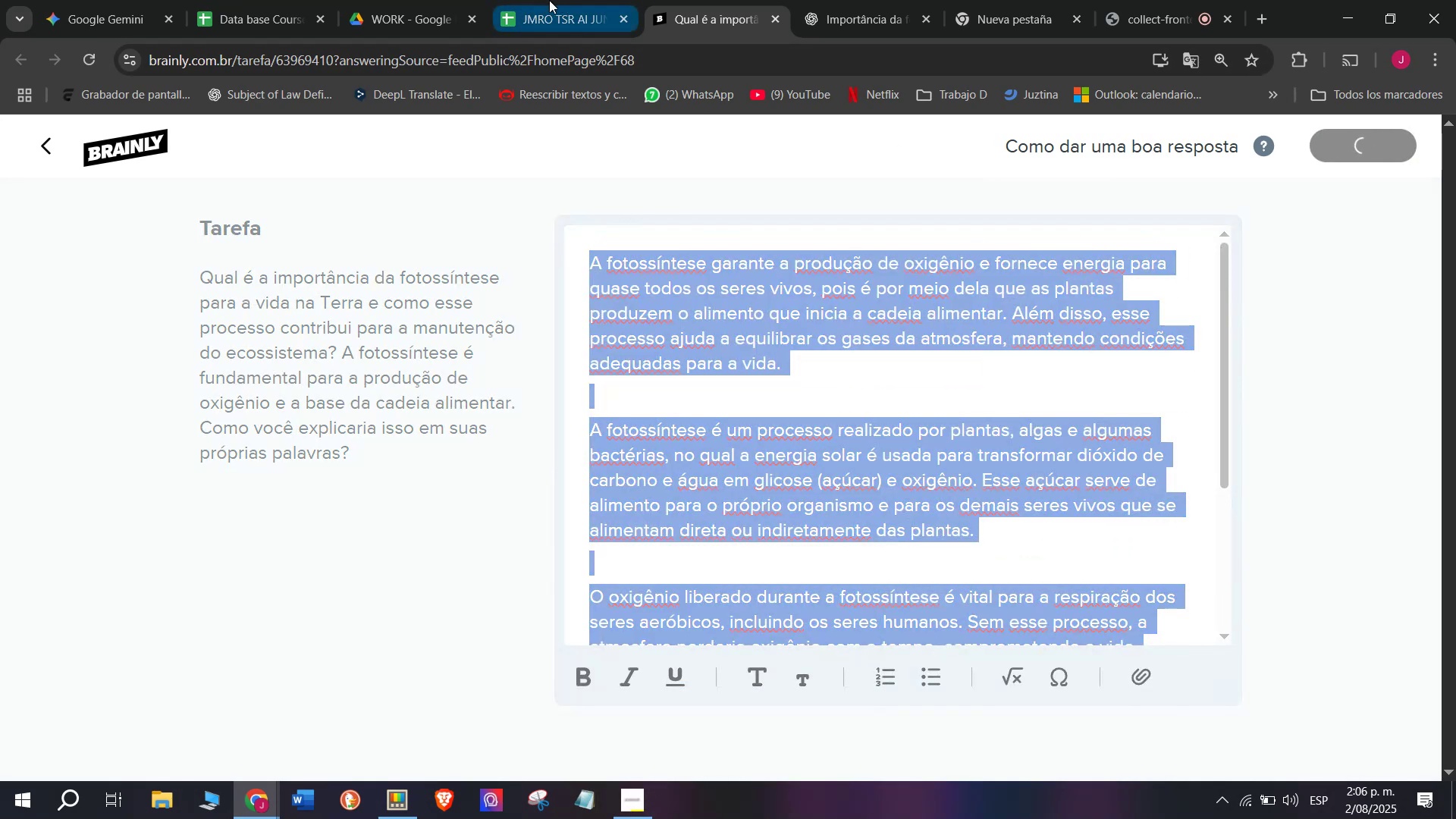 
left_click([549, 0])
 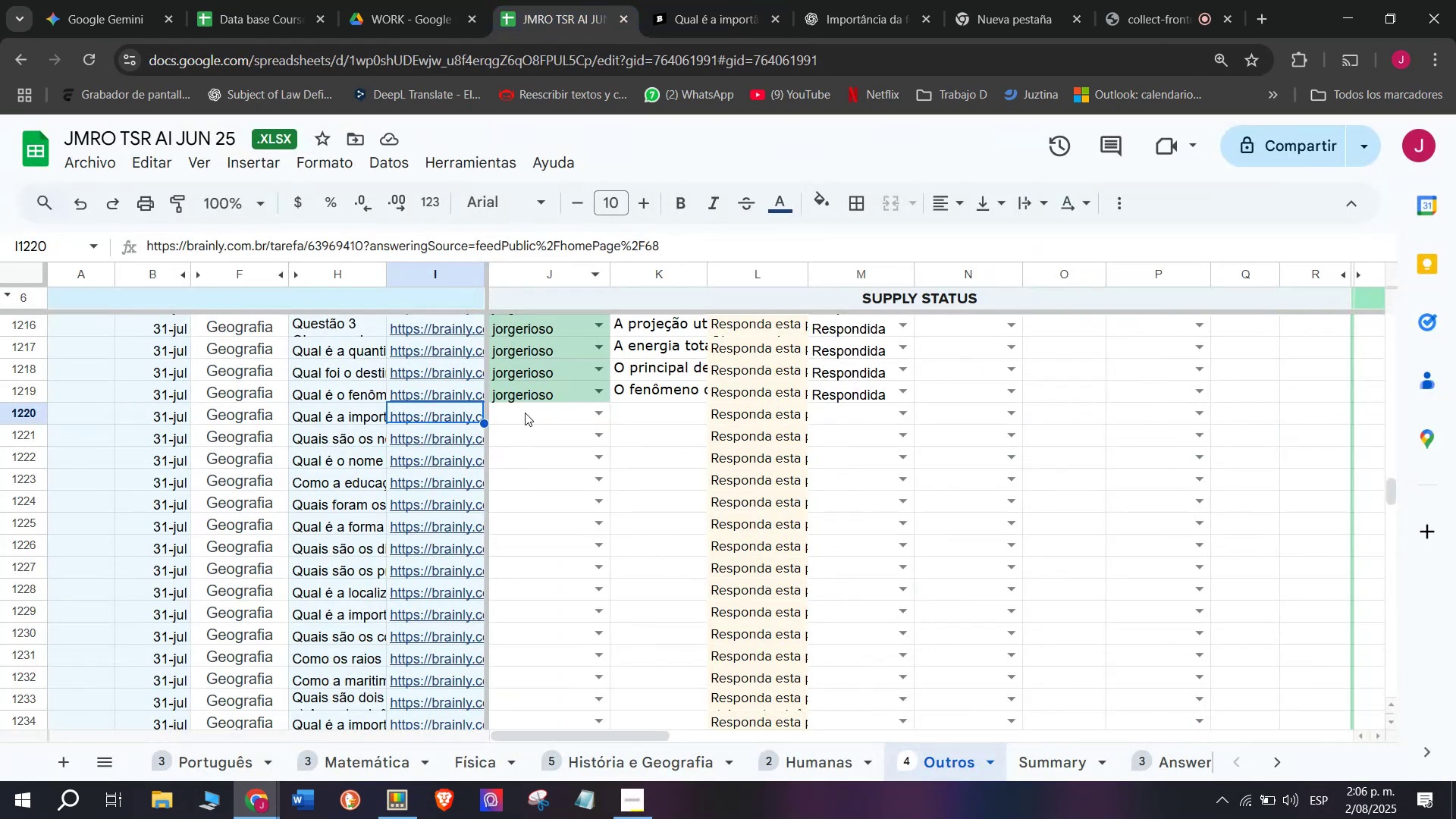 
left_click([525, 416])
 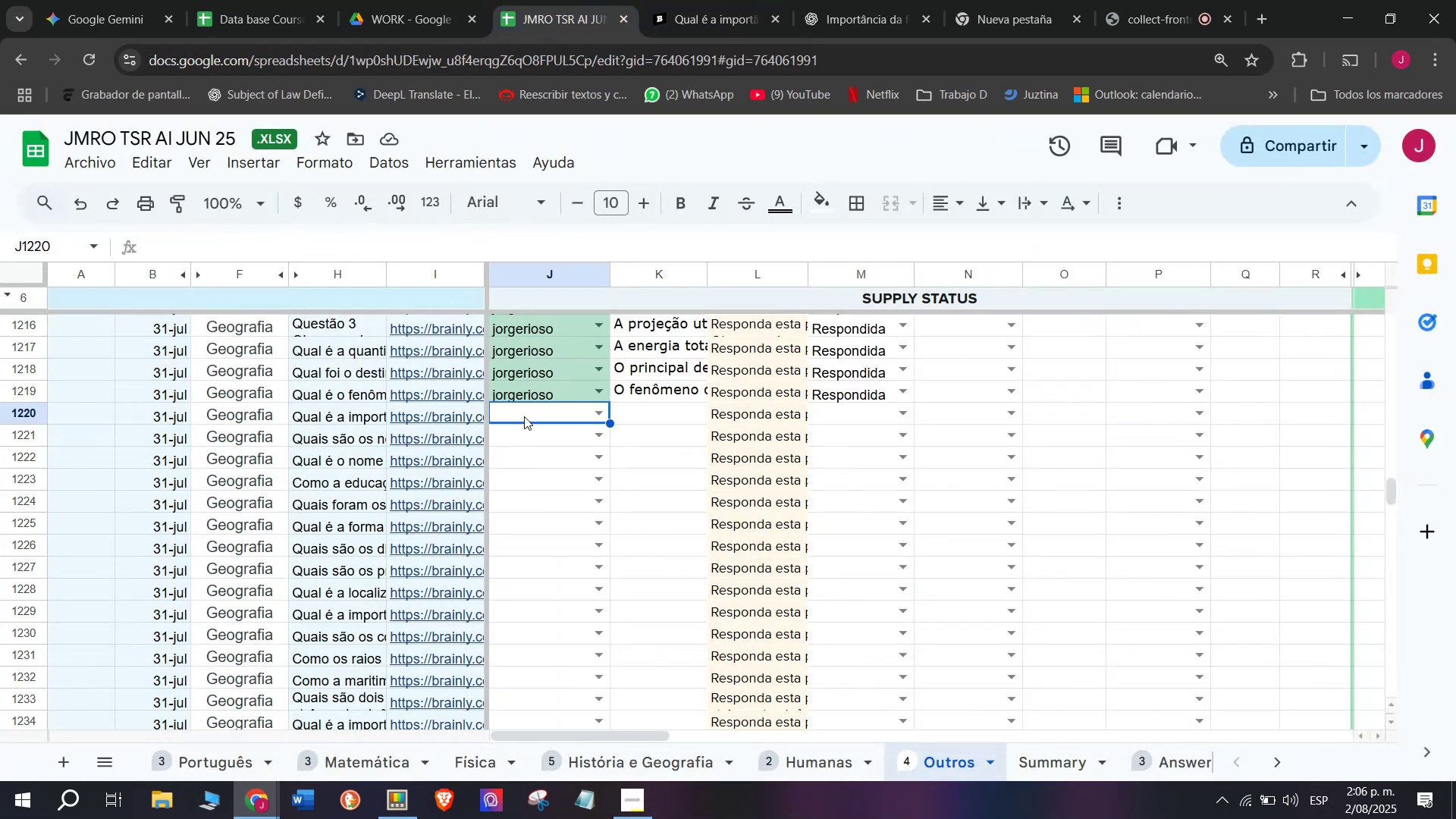 
key(J)
 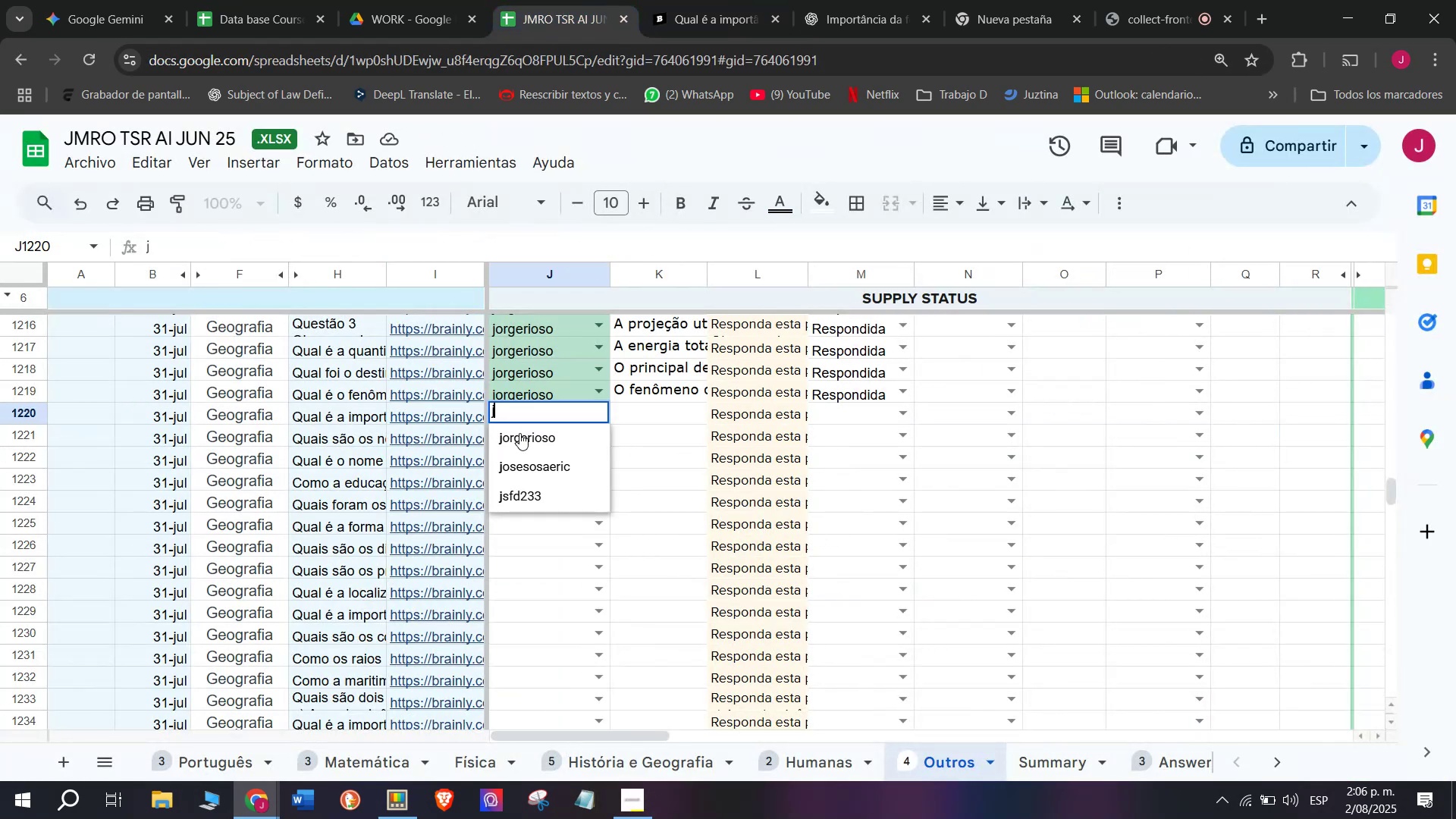 
left_click([519, 433])
 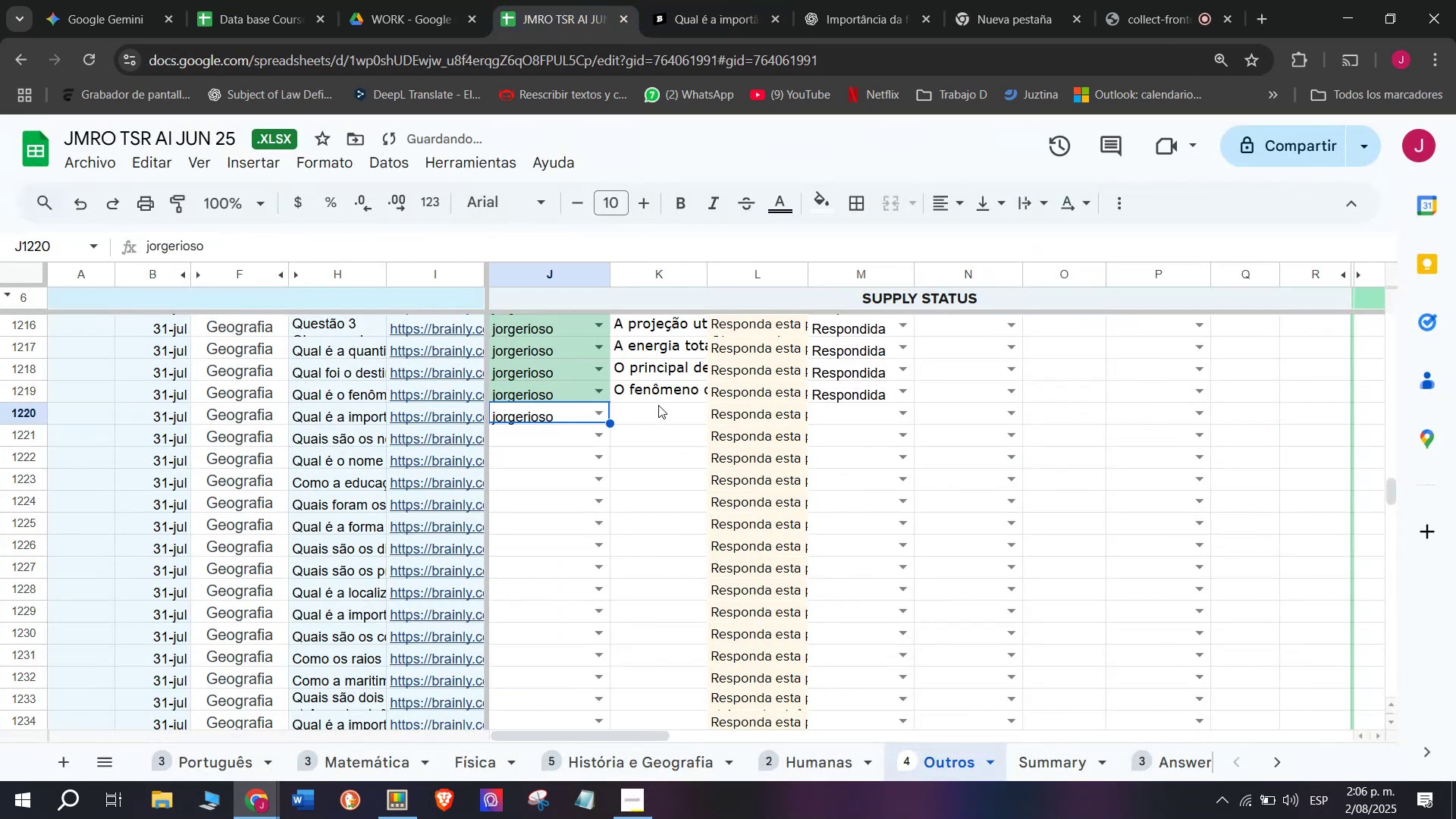 
left_click([658, 405])
 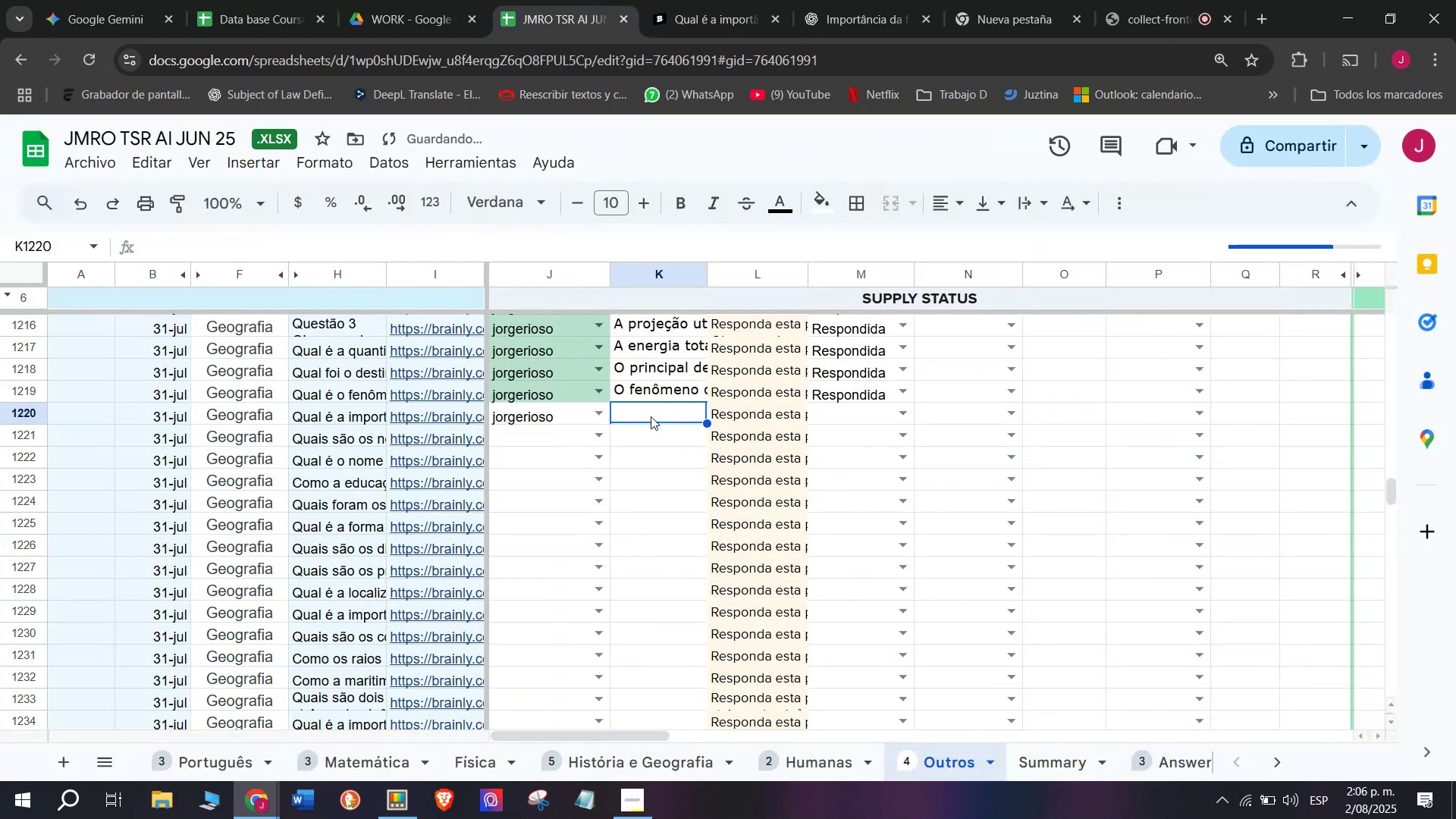 
double_click([651, 416])
 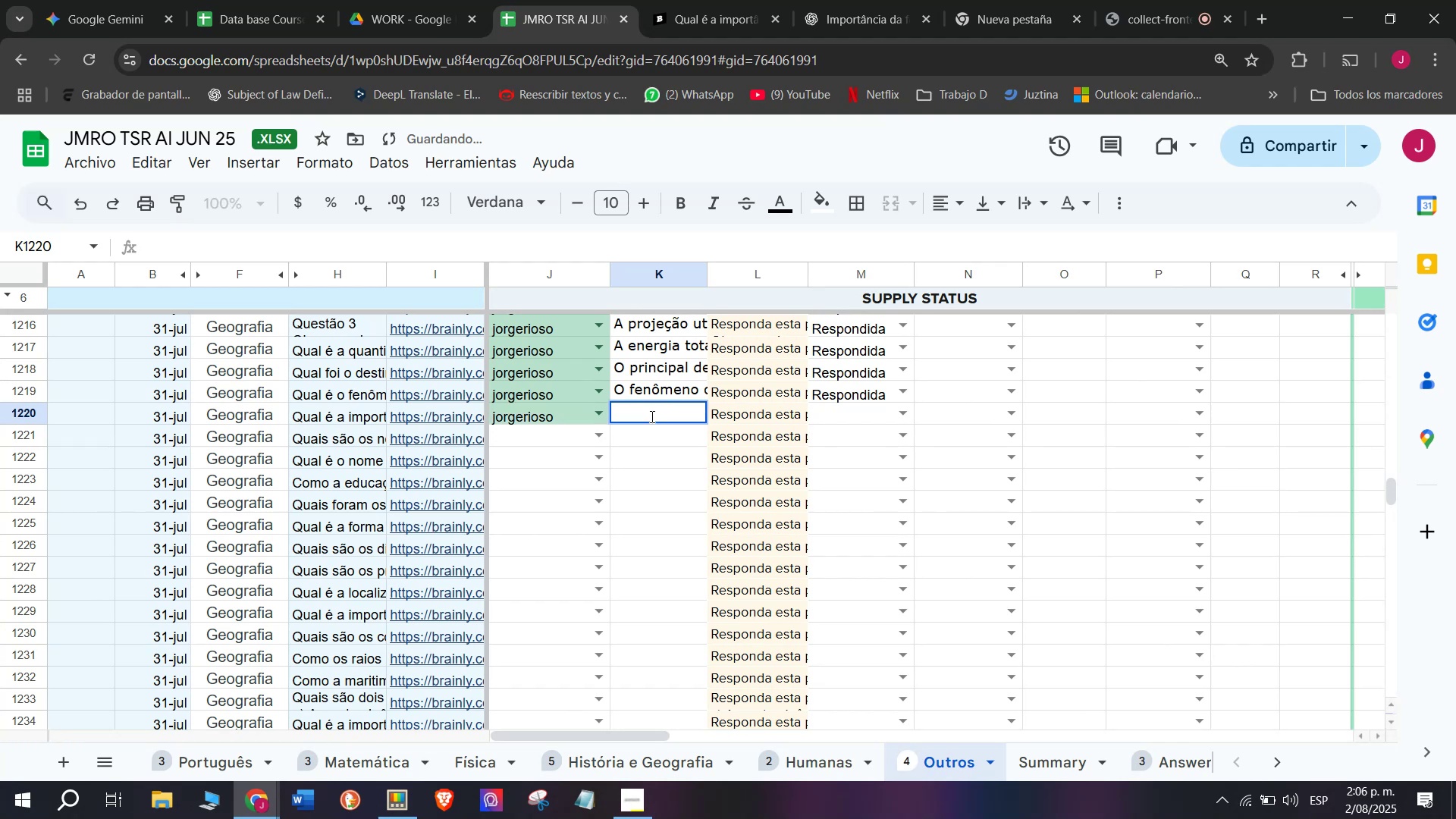 
key(Meta+V)
 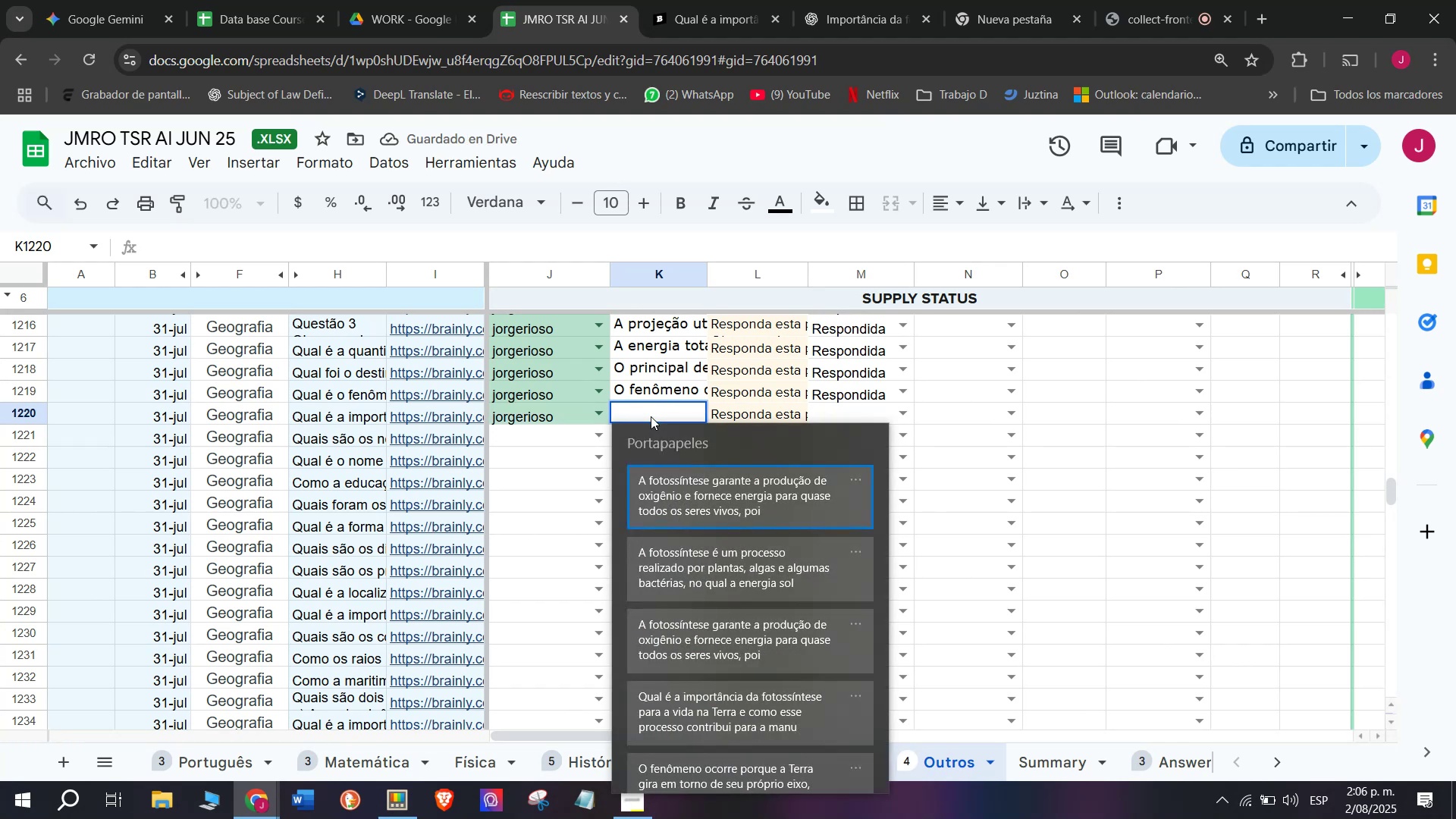 
key(Enter)
 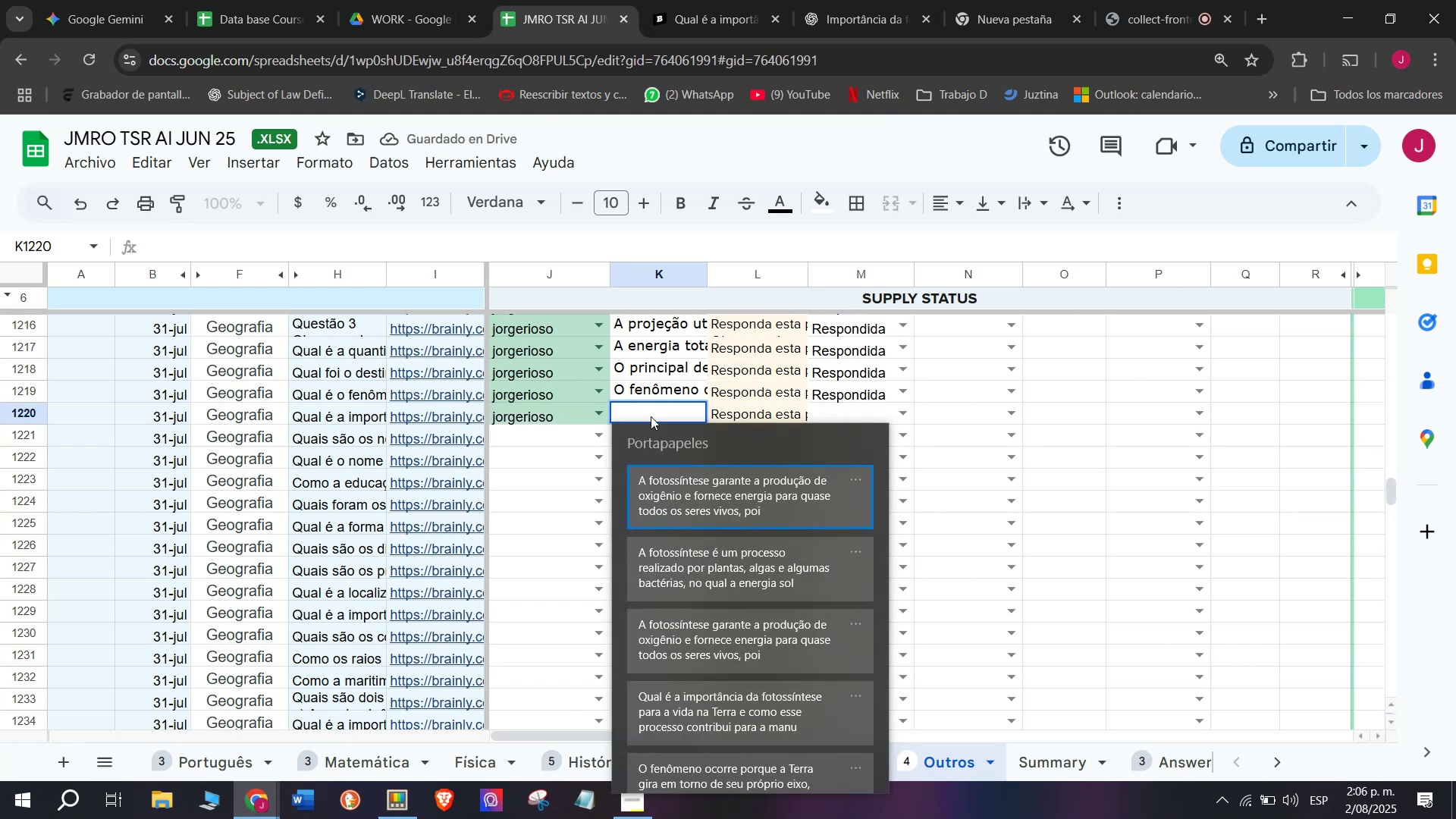 
key(Control+ControlLeft)
 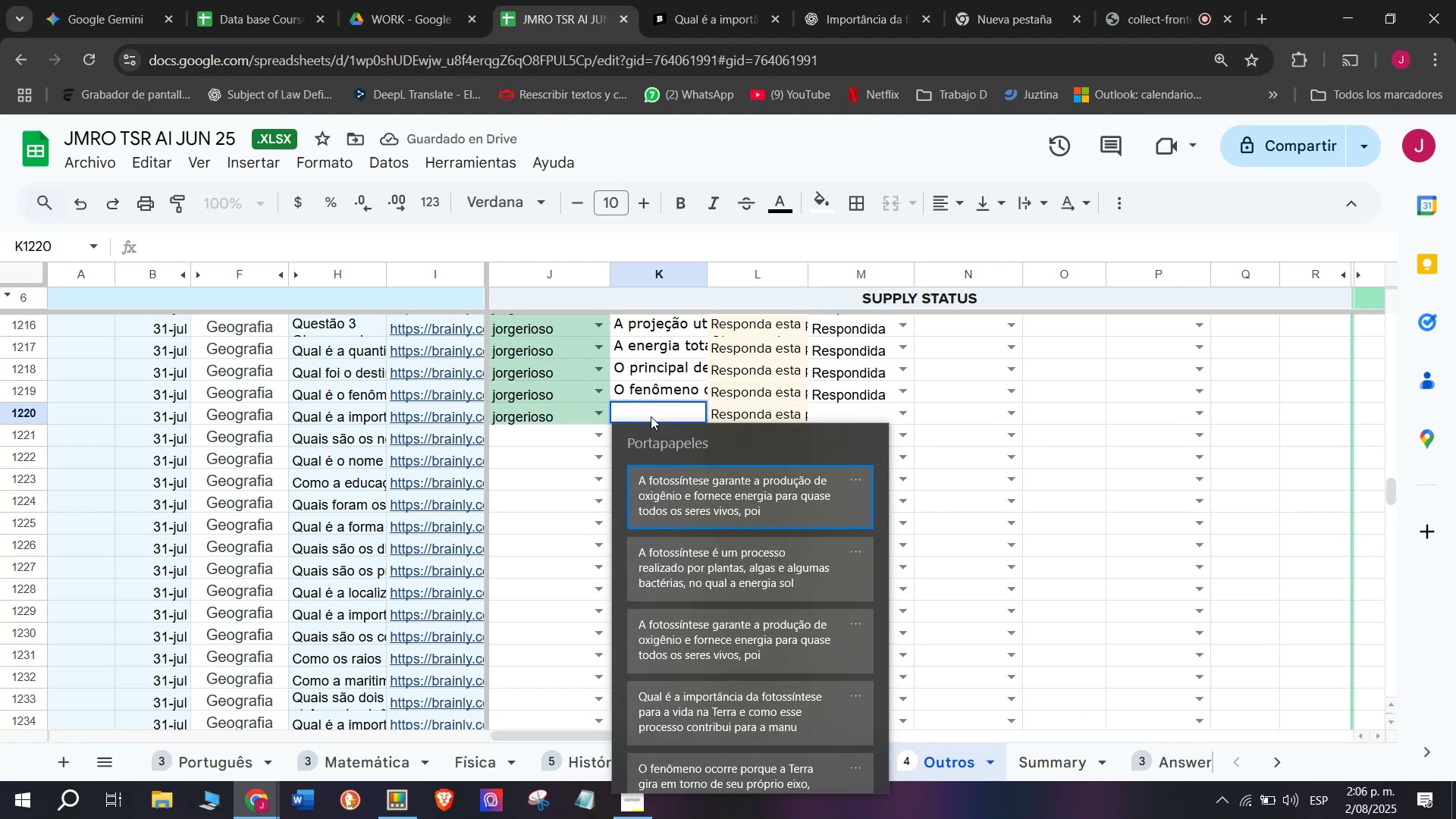 
key(Control+V)
 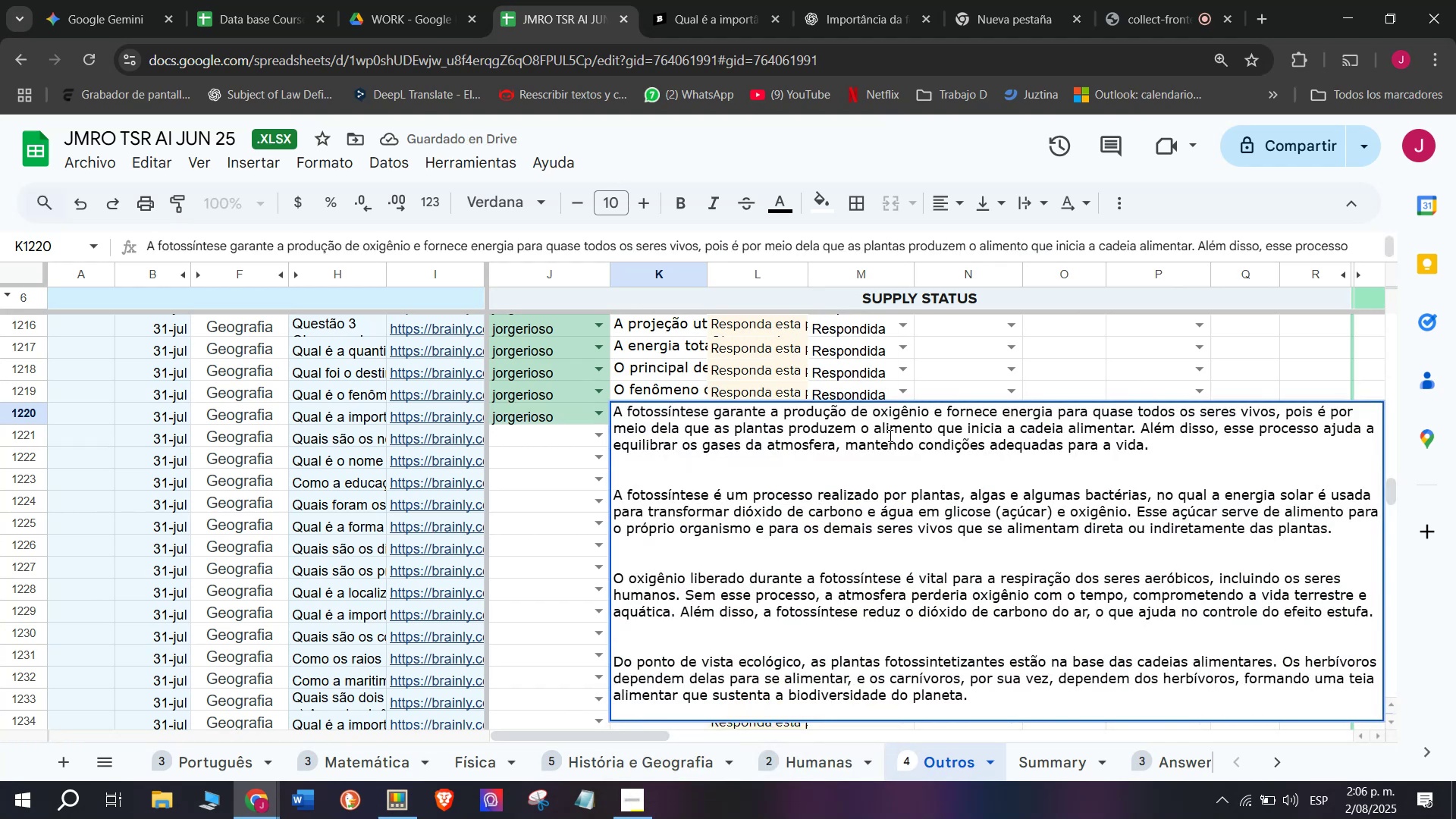 
key(Enter)
 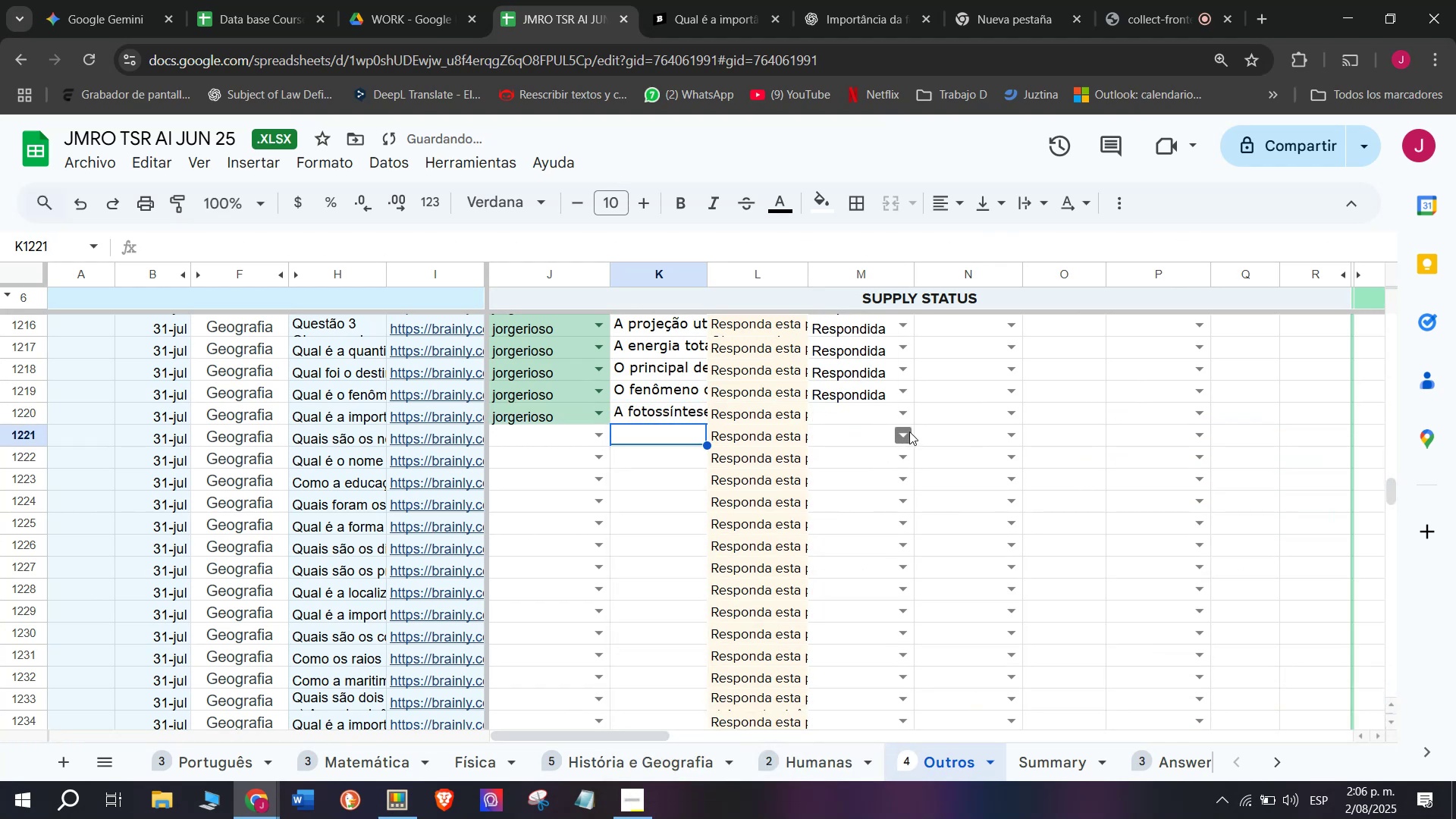 
left_click([896, 413])
 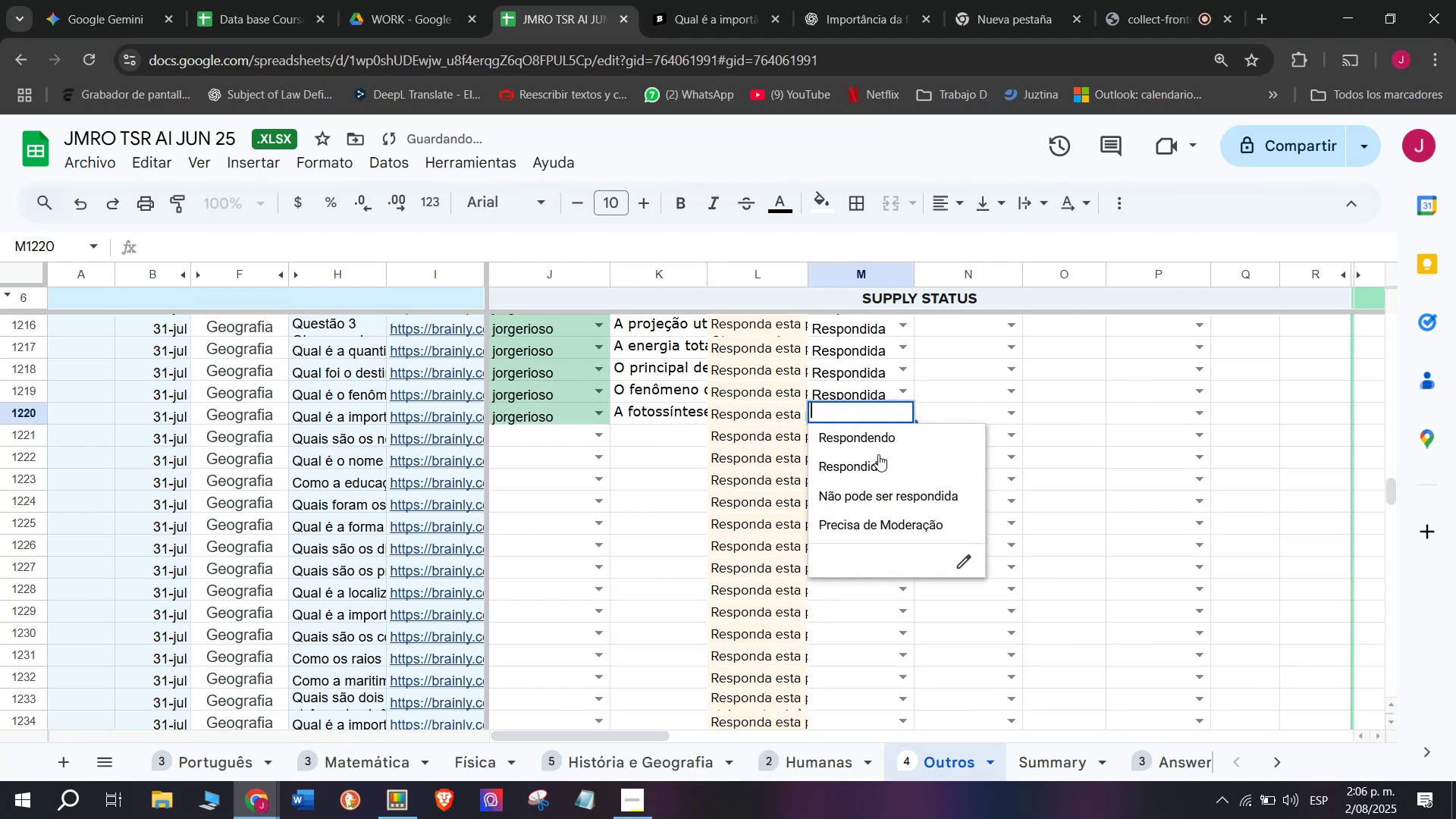 
left_click_drag(start_coordinate=[877, 457], to_coordinate=[876, 460])
 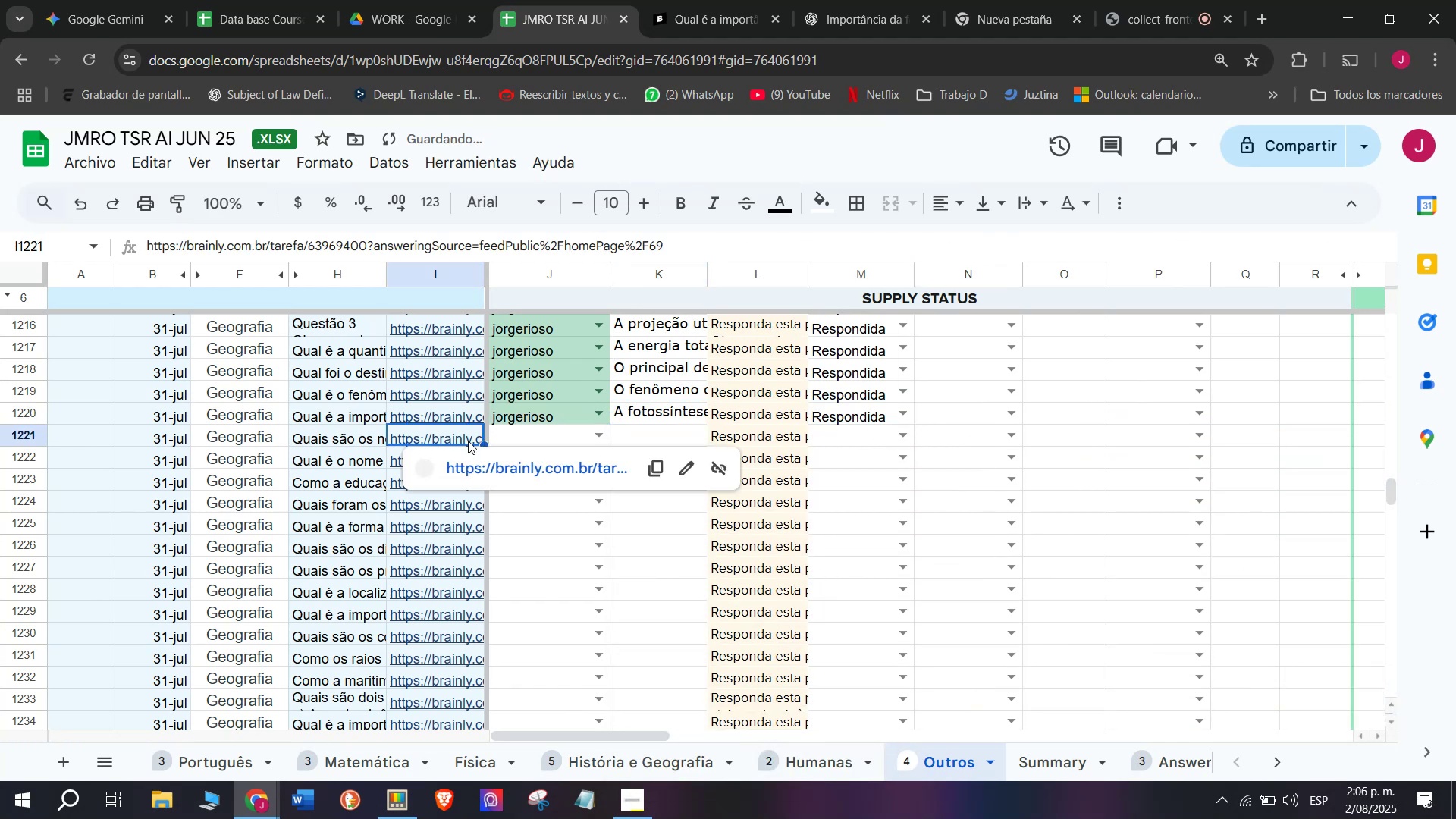 
double_click([463, 464])
 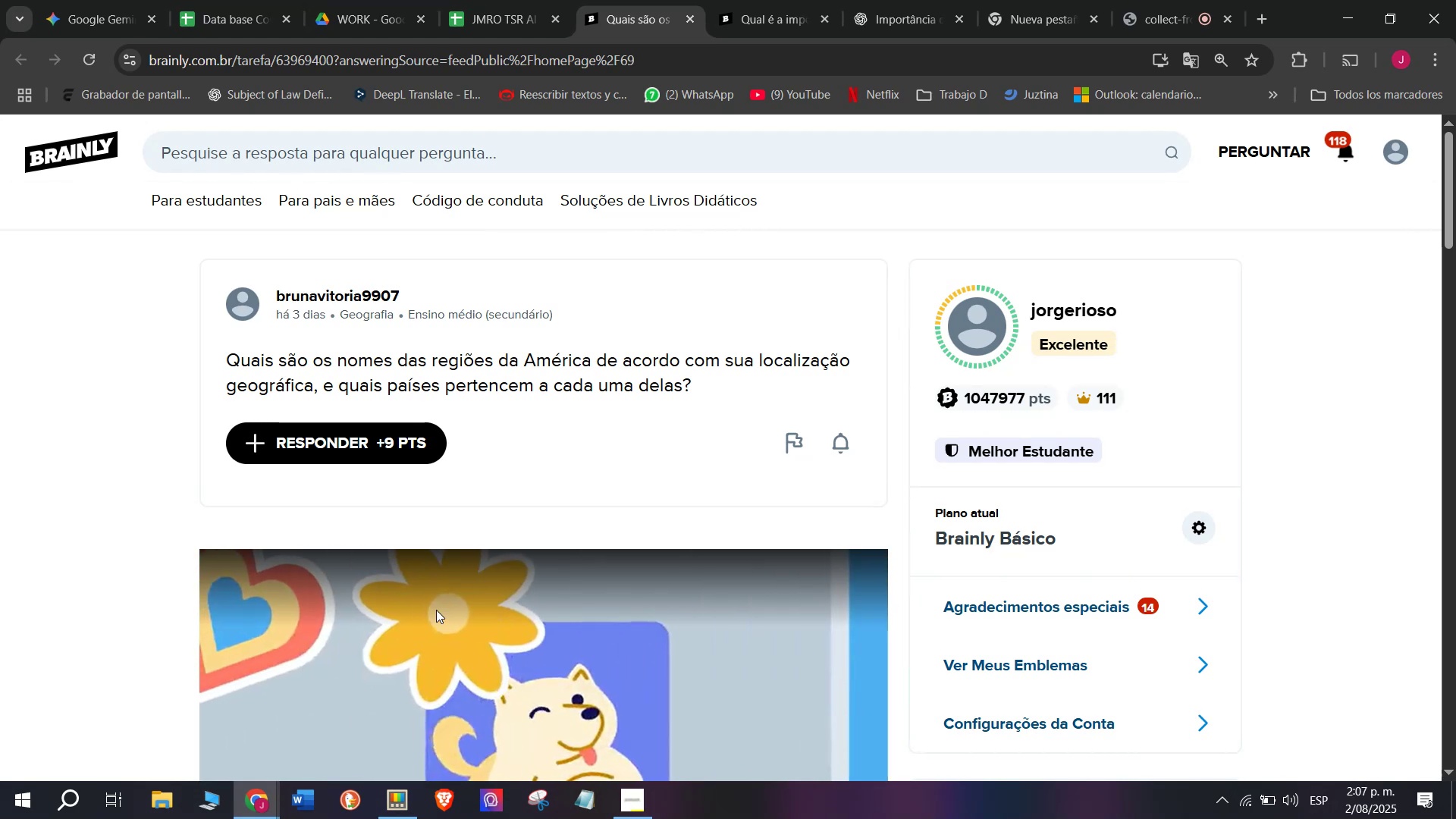 
wait(57.68)
 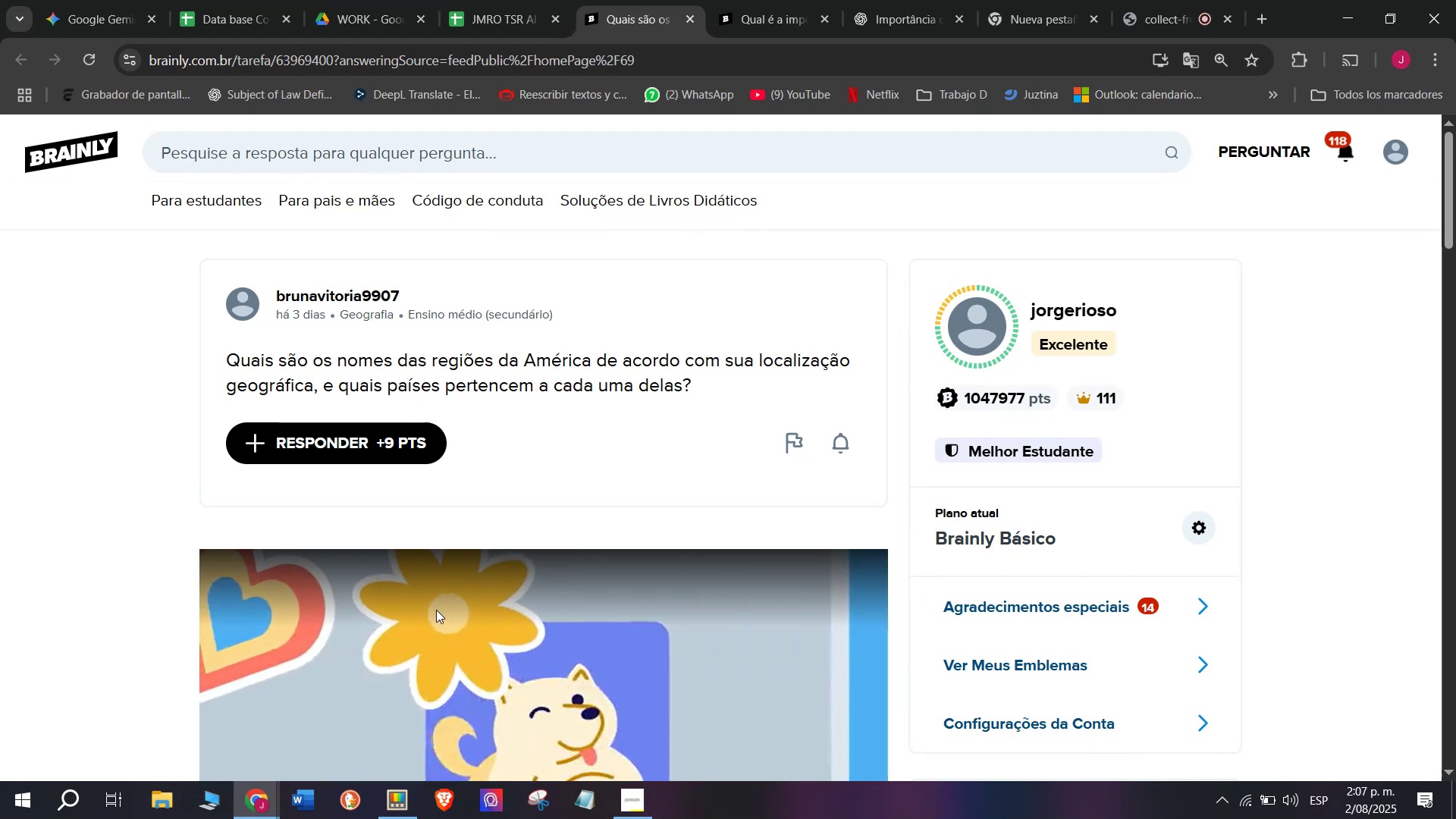 
scroll: coordinate [436, 610], scroll_direction: up, amount: 2.0
 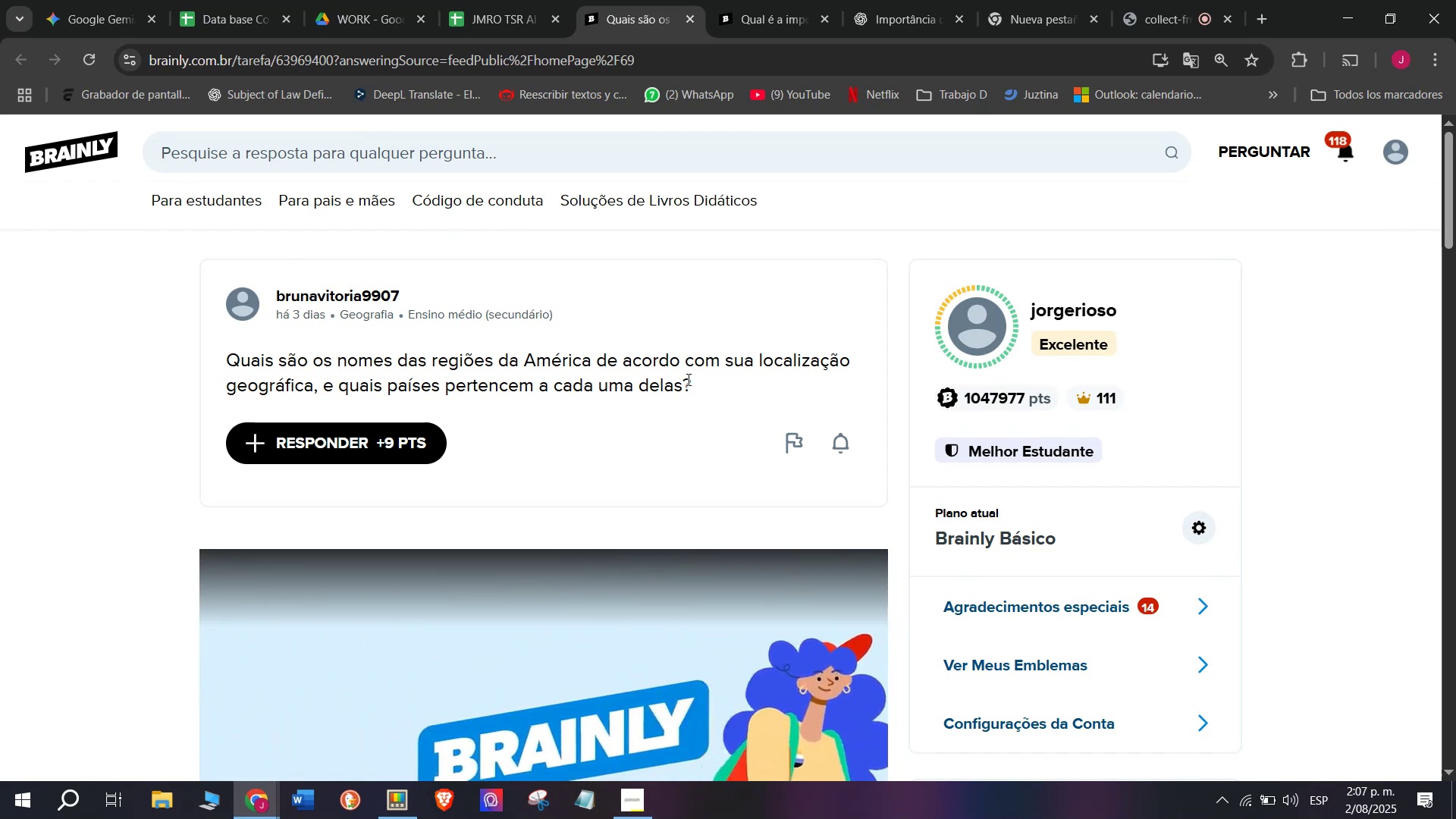 
left_click_drag(start_coordinate=[722, 379], to_coordinate=[221, 362])
 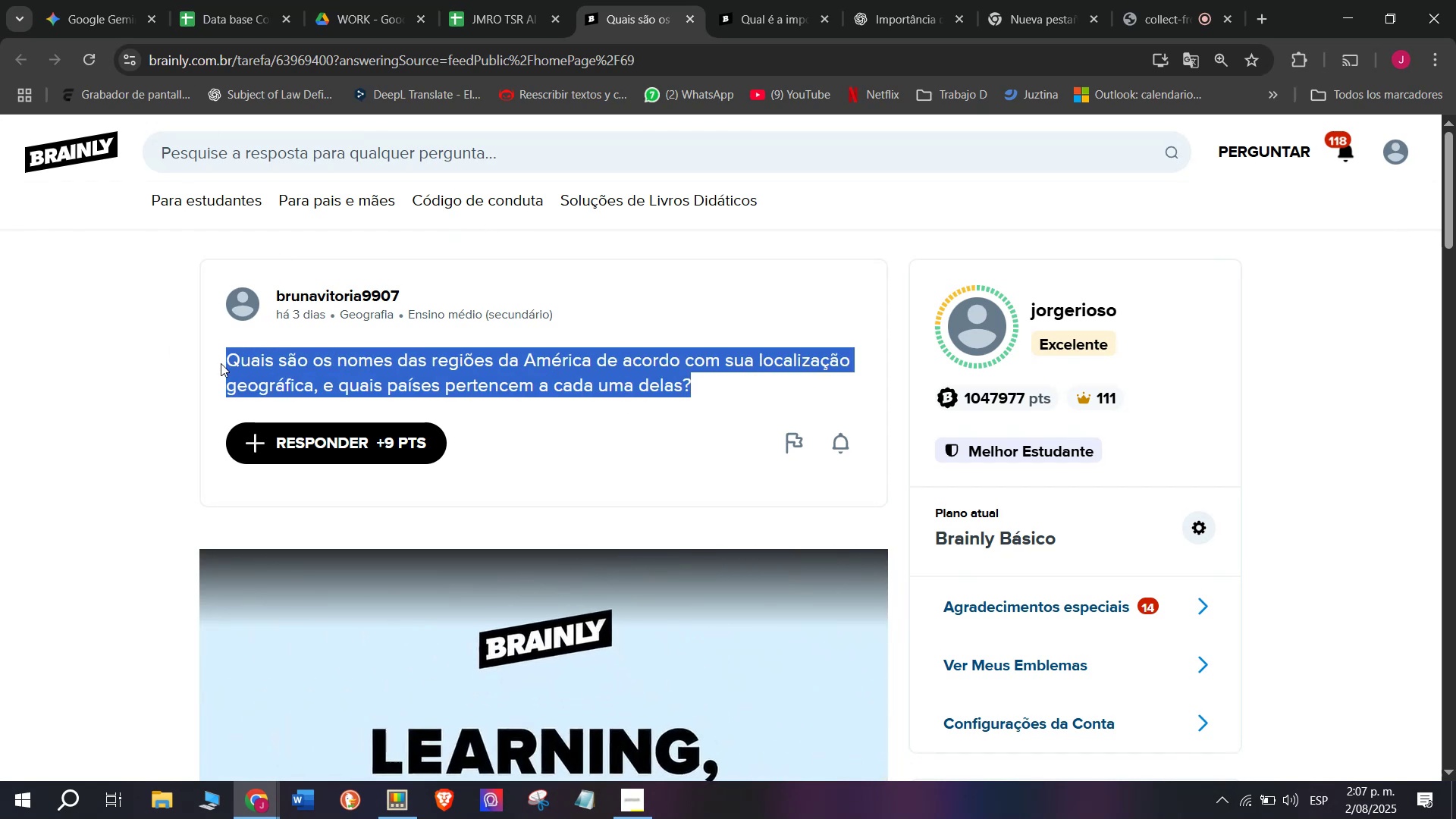 
key(Control+ControlLeft)
 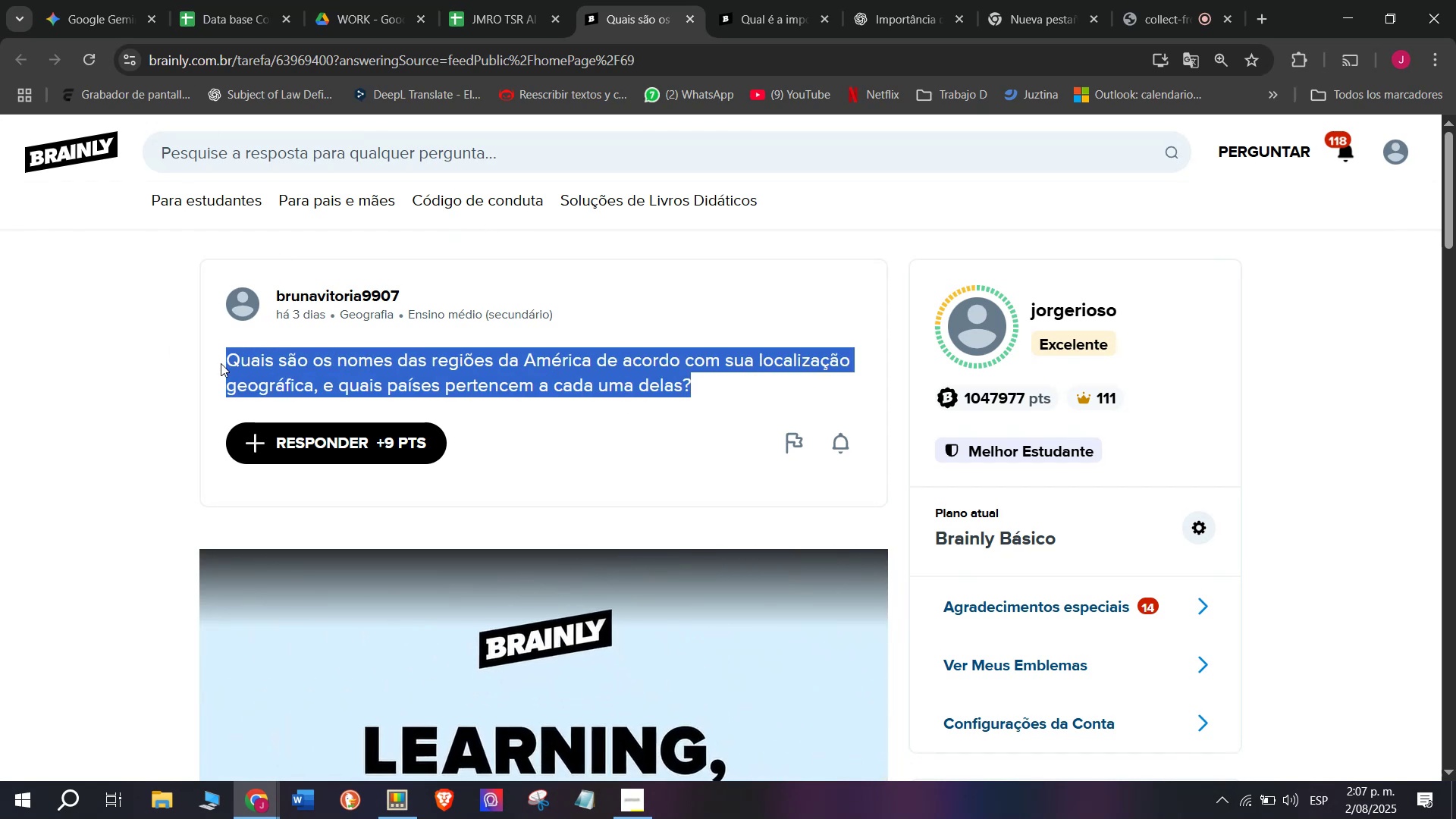 
key(Control+C)
 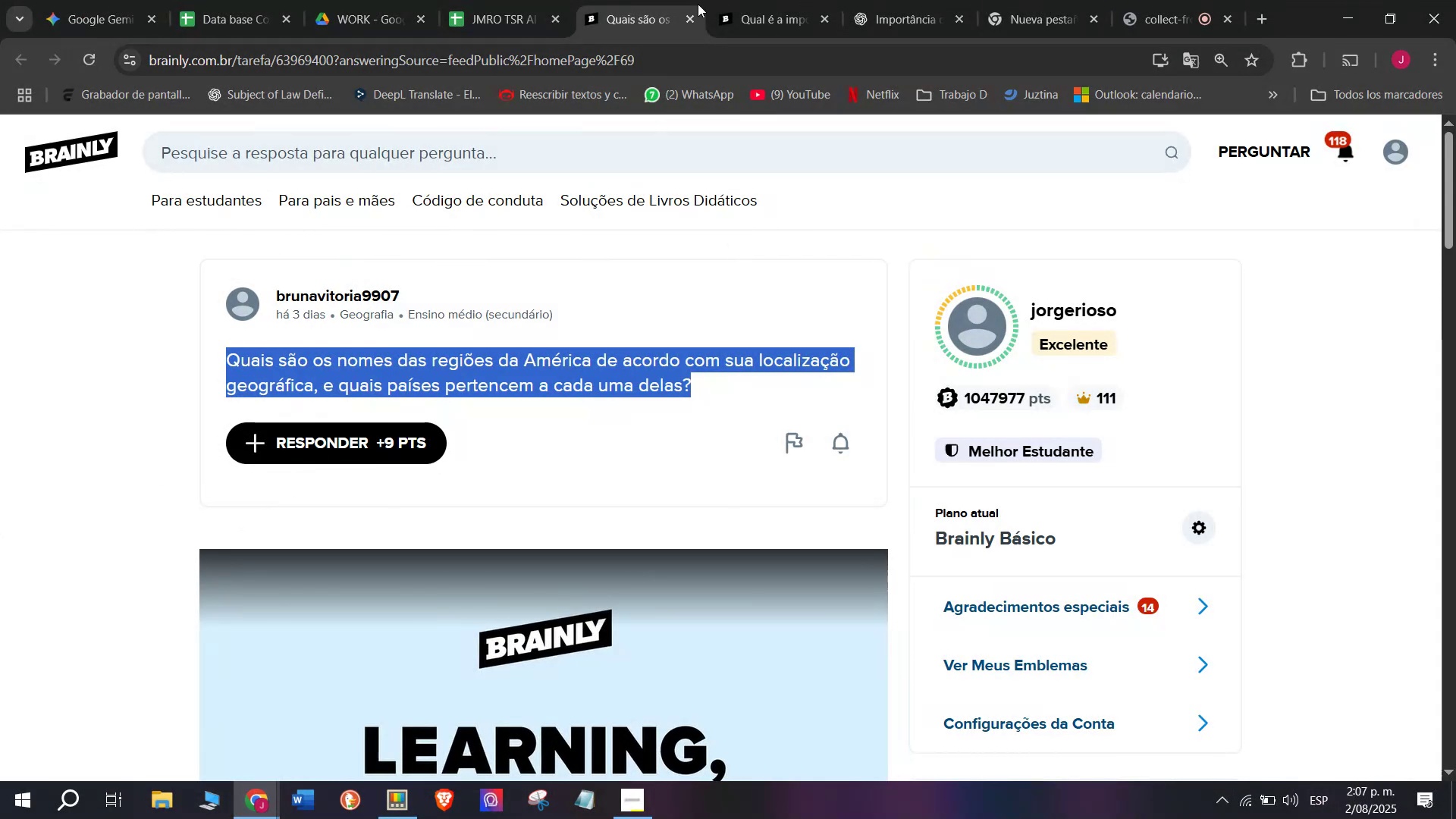 
left_click([765, 0])
 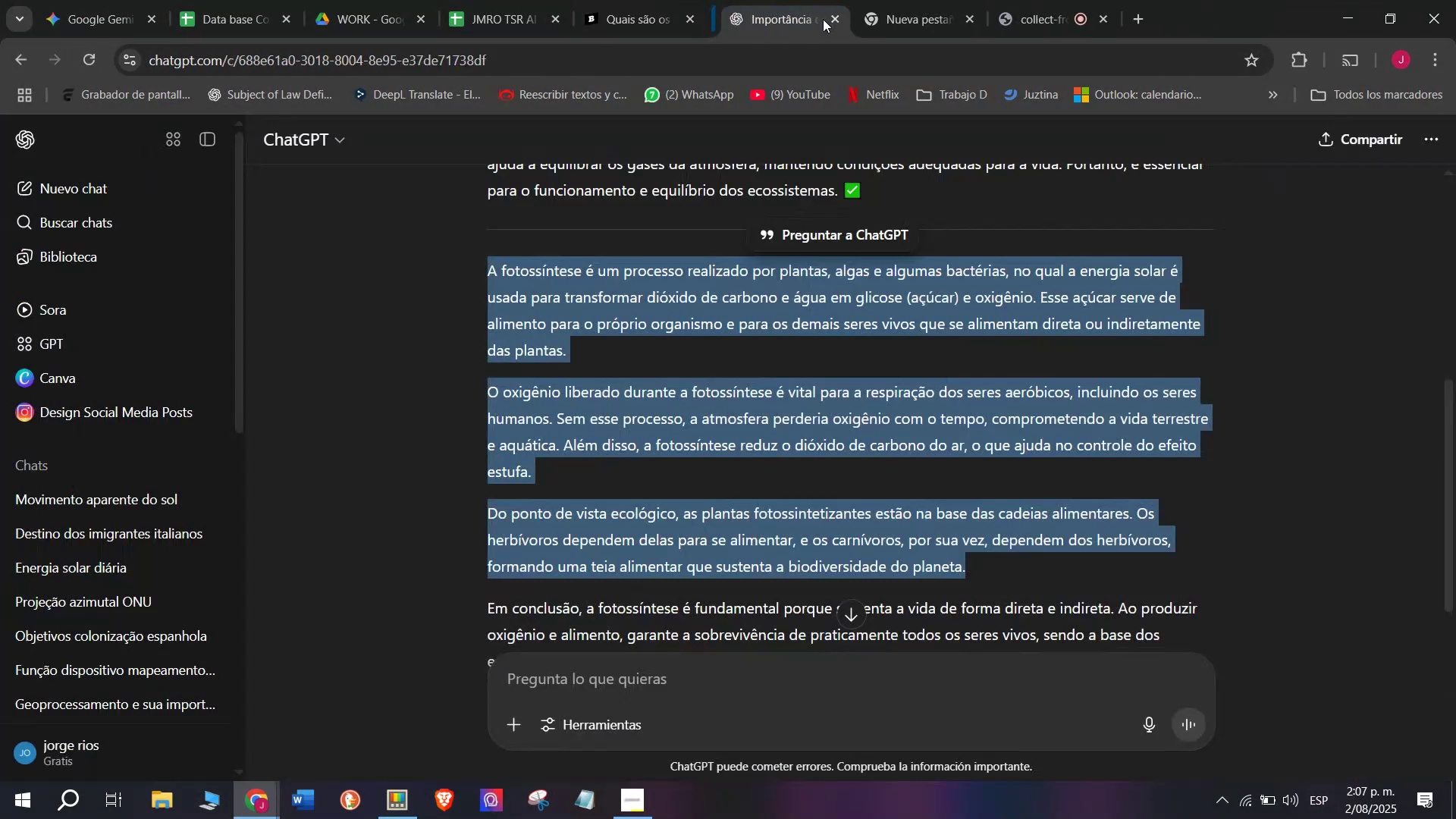 
double_click([745, 0])
 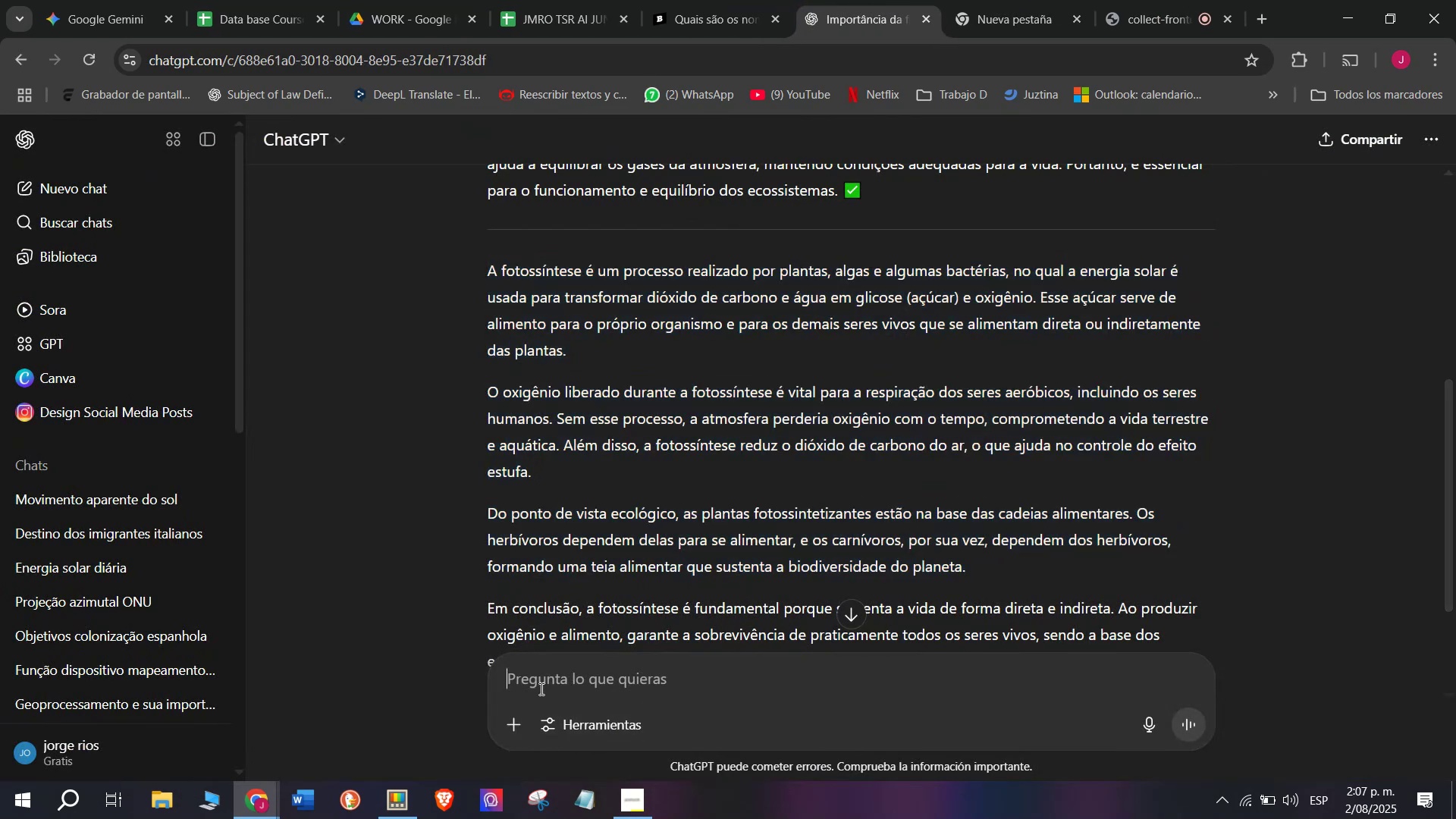 
key(Meta+MetaLeft)
 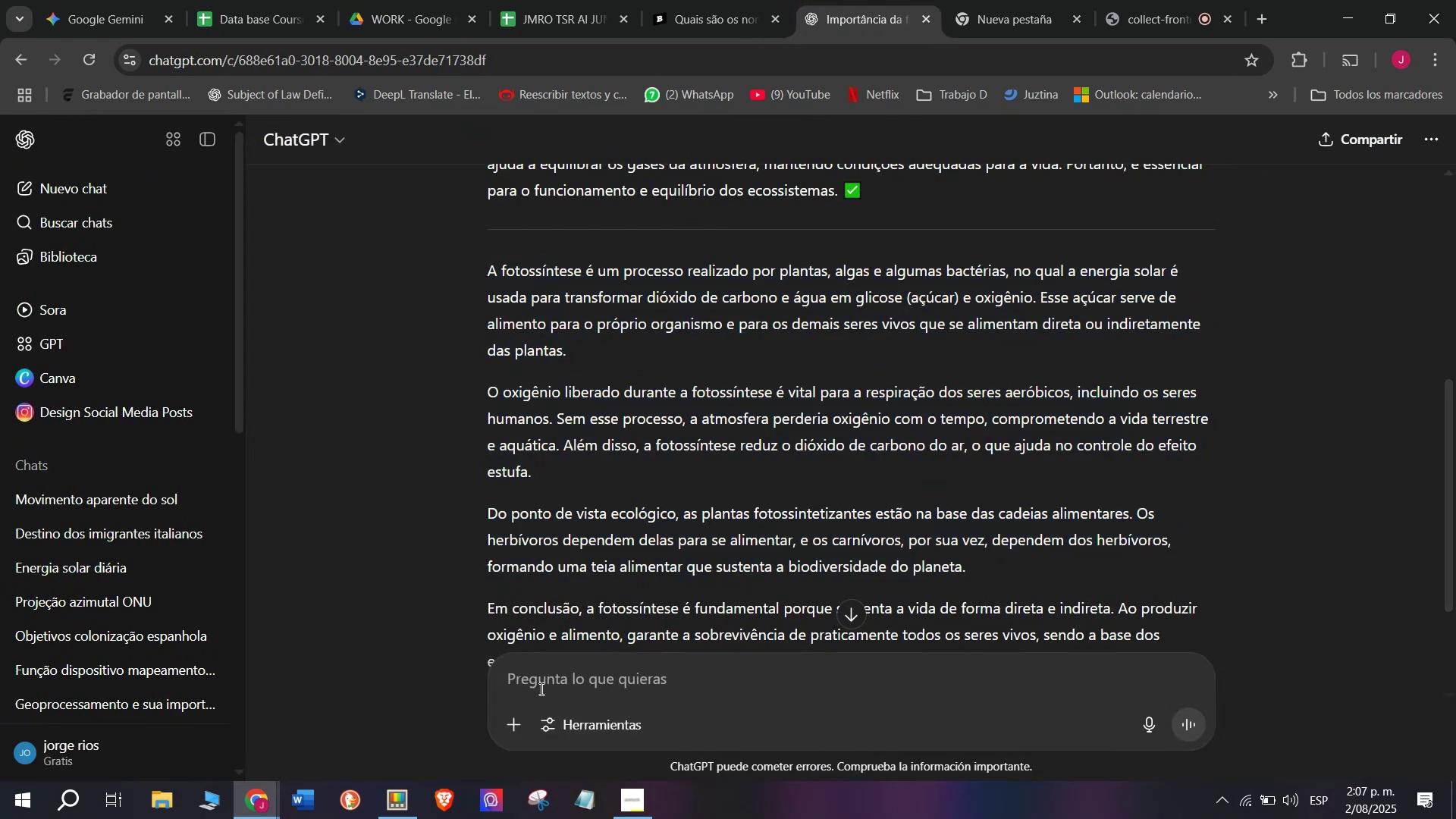 
key(Meta+V)
 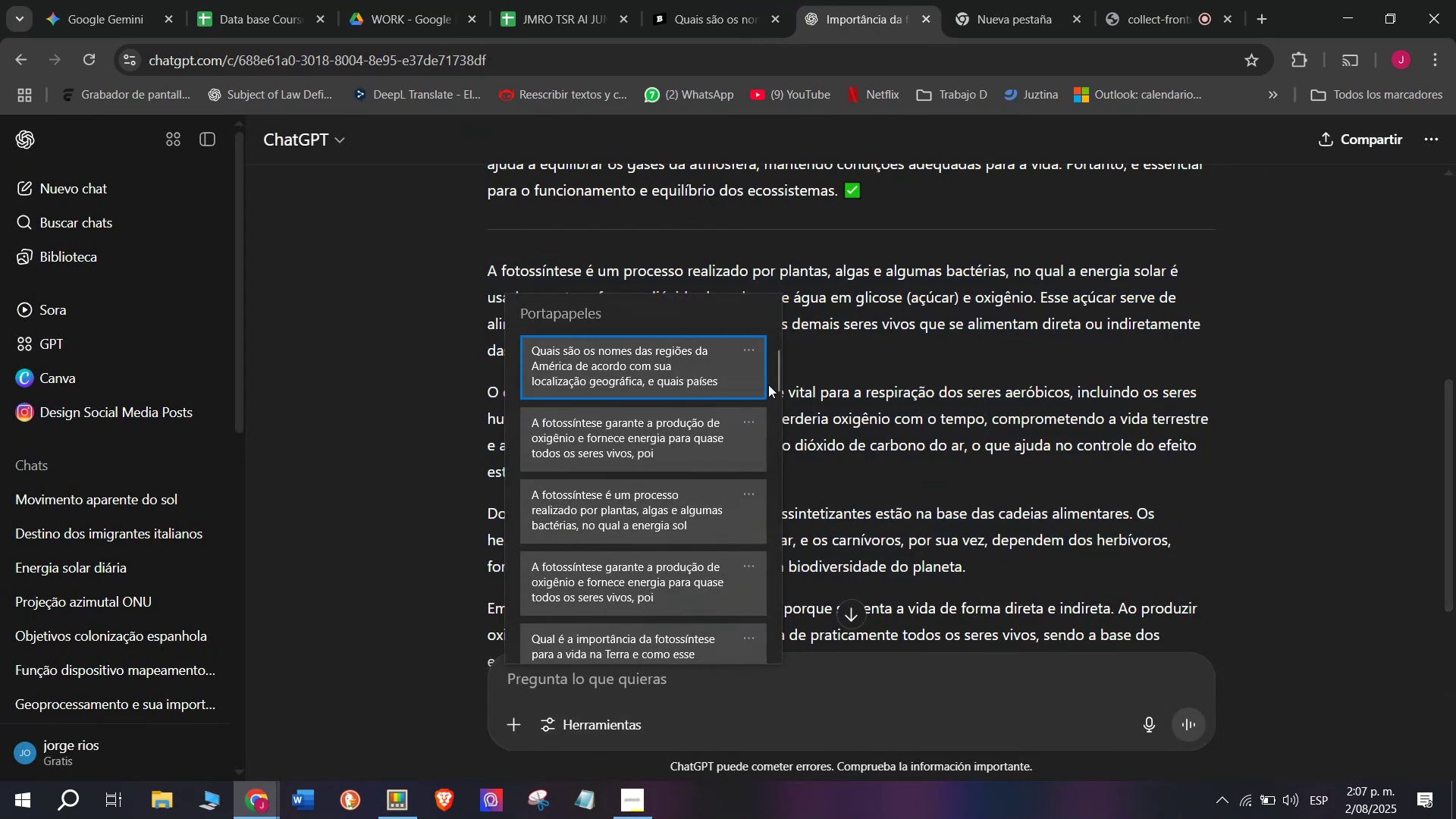 
left_click_drag(start_coordinate=[774, 379], to_coordinate=[750, 692])
 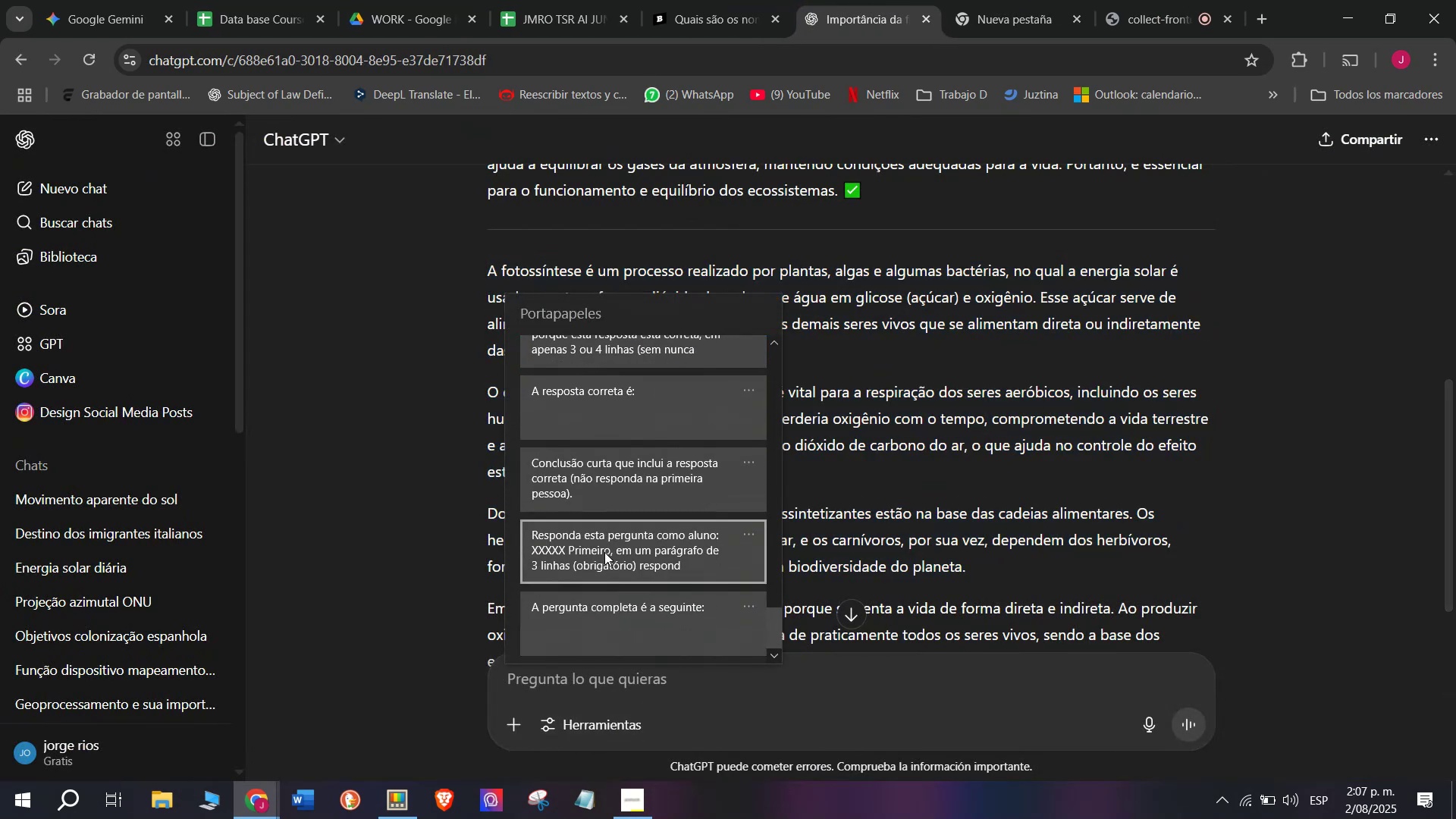 
key(Control+ControlLeft)
 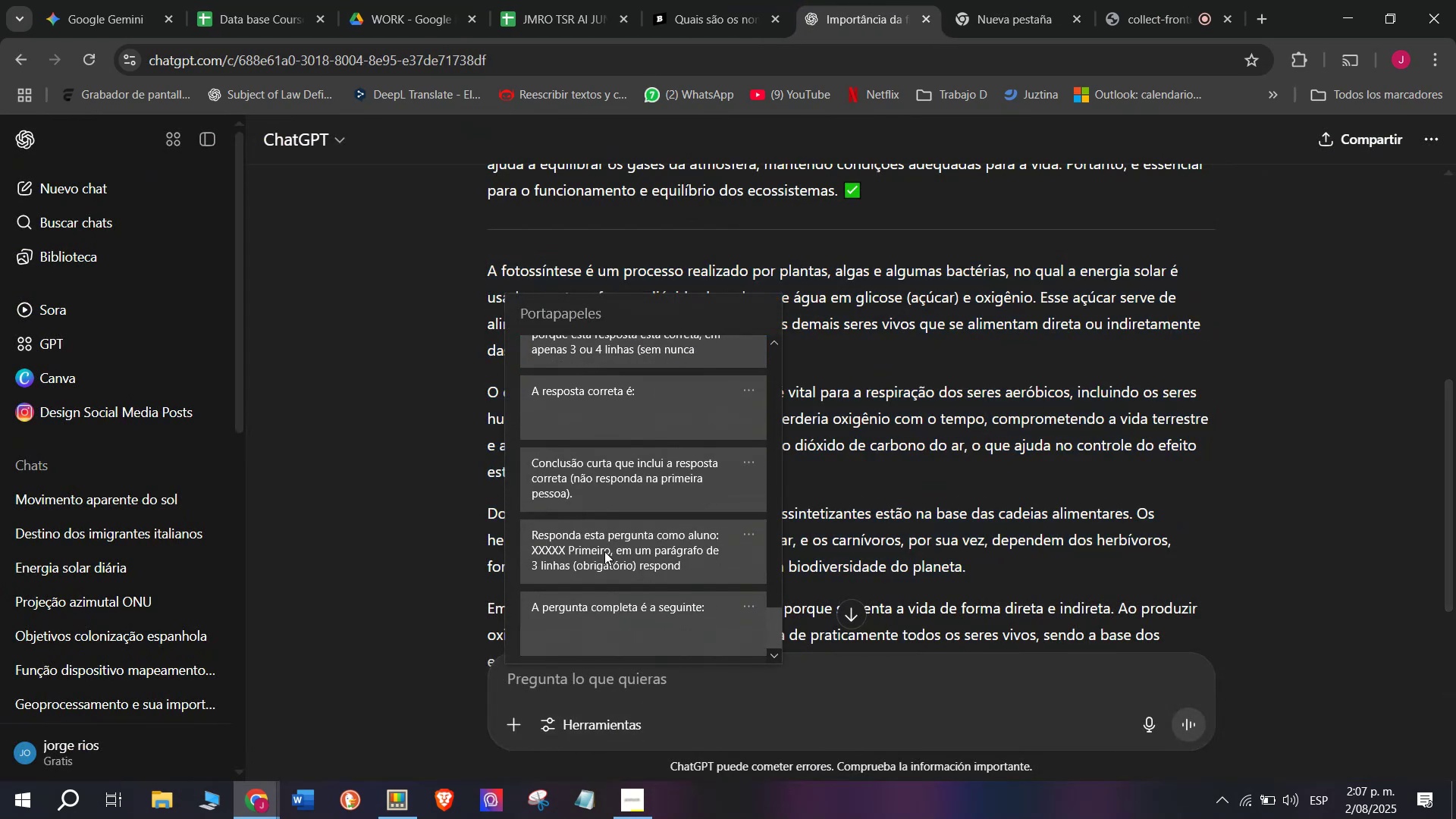 
key(Control+V)
 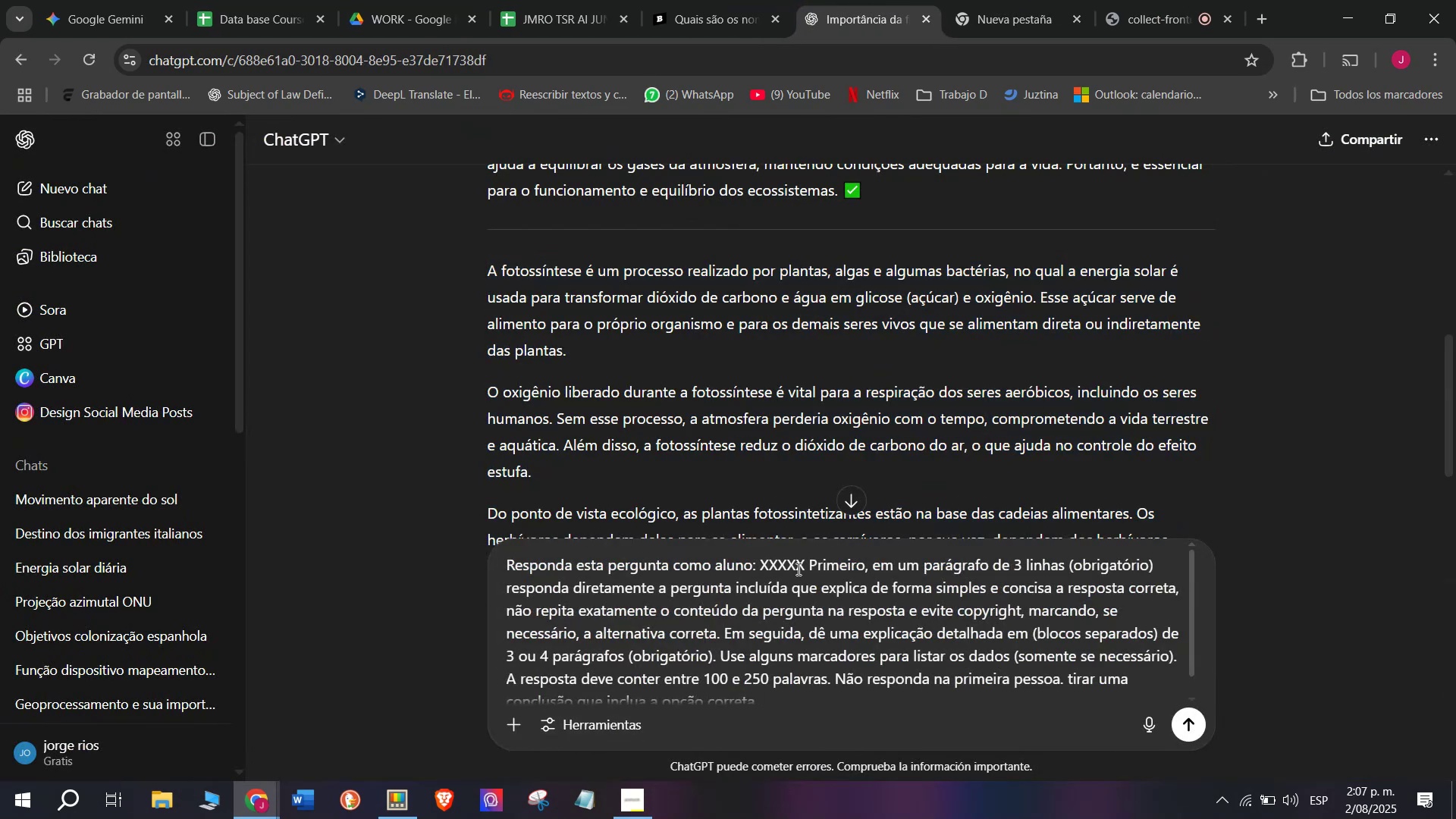 
left_click_drag(start_coordinate=[805, 568], to_coordinate=[763, 566])
 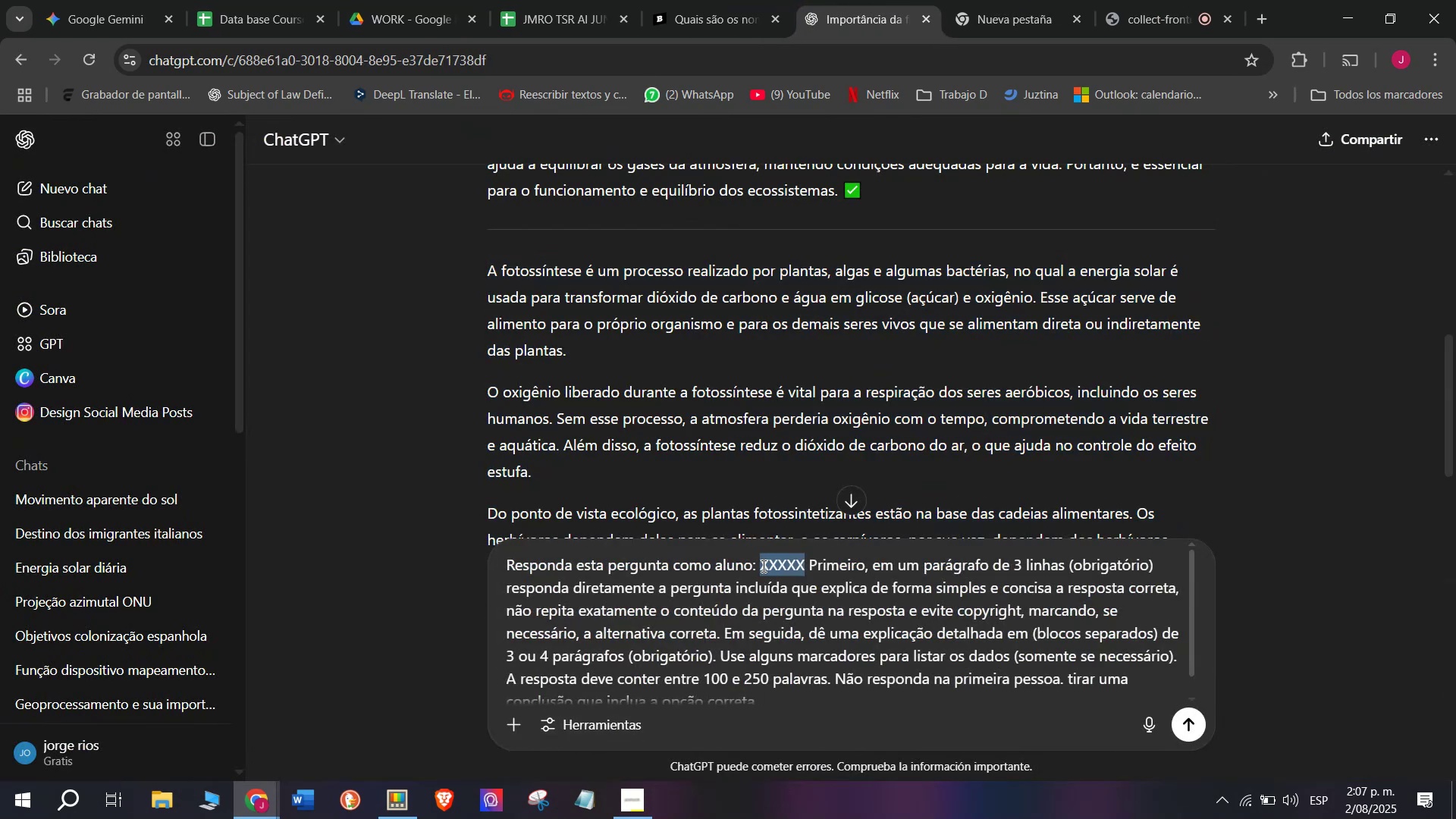 
key(Meta+V)
 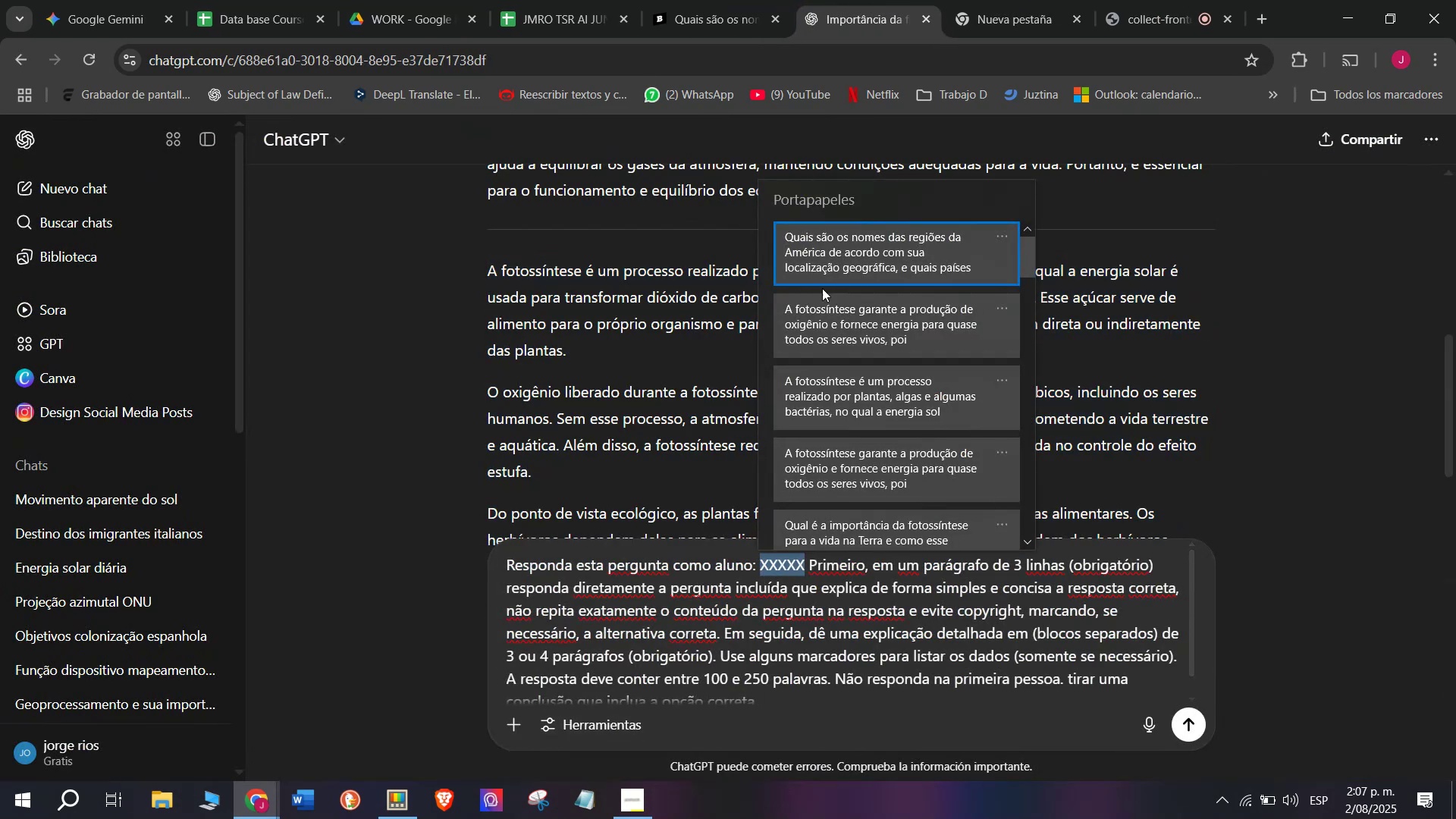 
left_click([824, 263])
 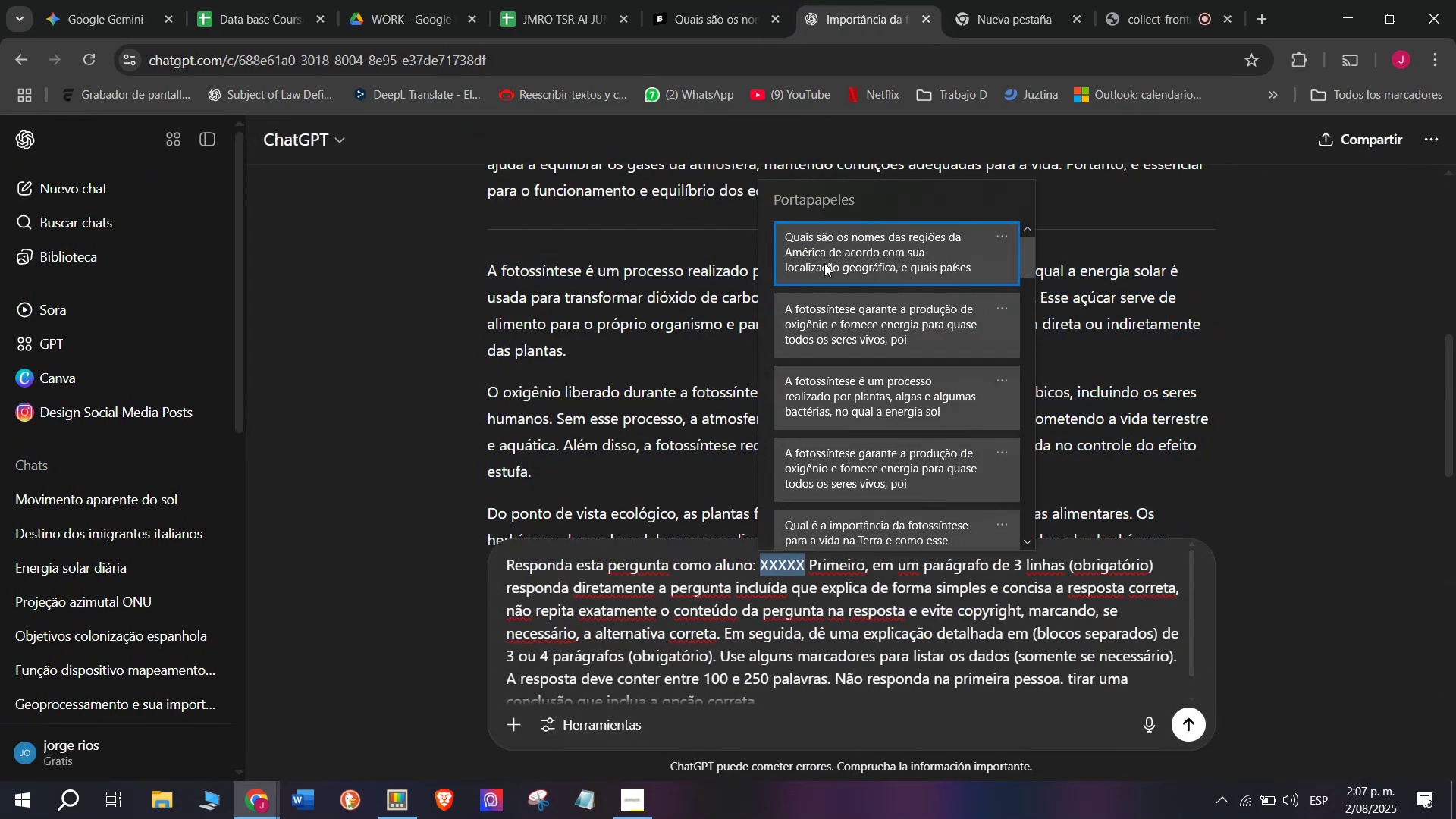 
key(Control+ControlLeft)
 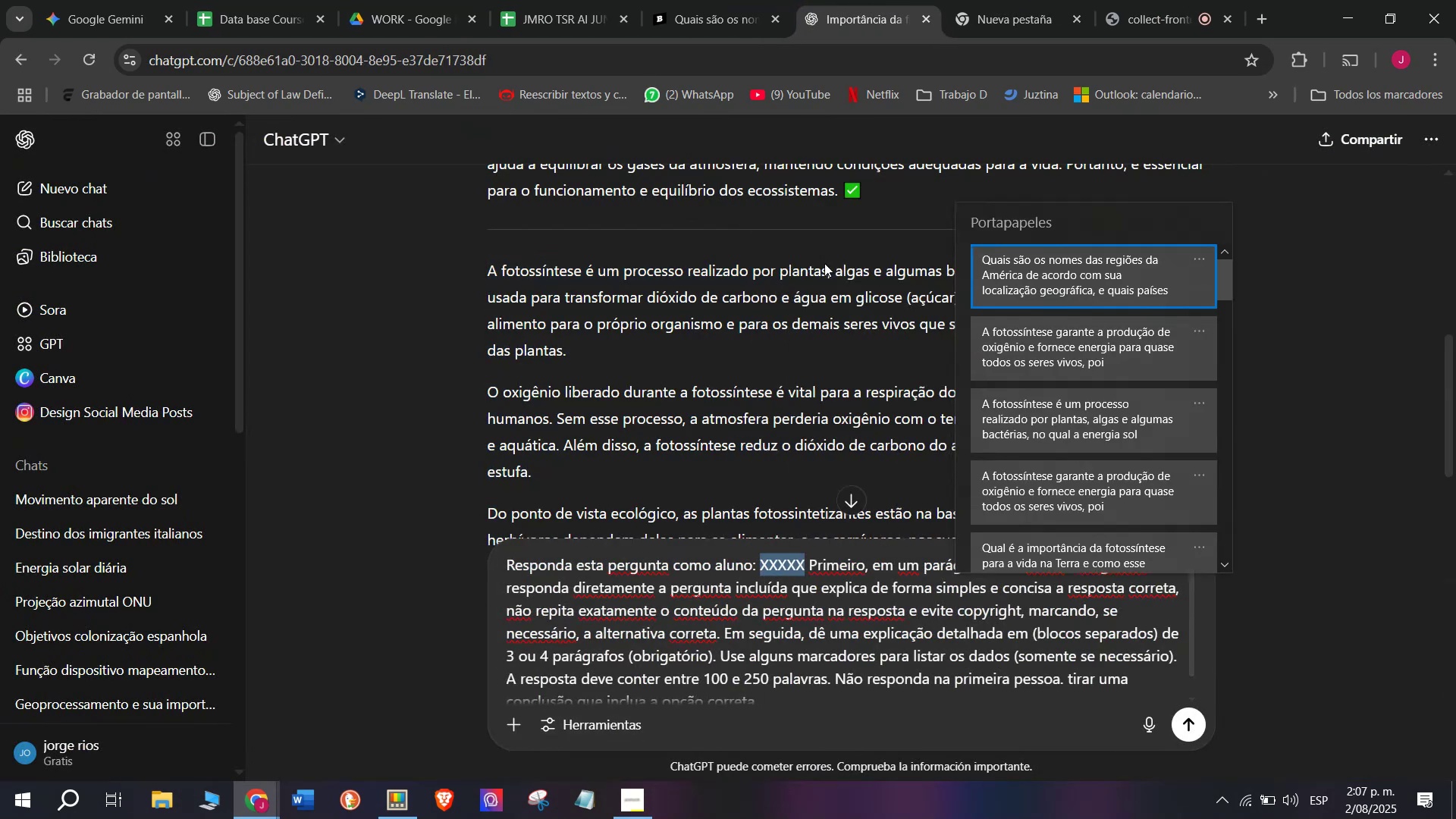 
key(Control+V)
 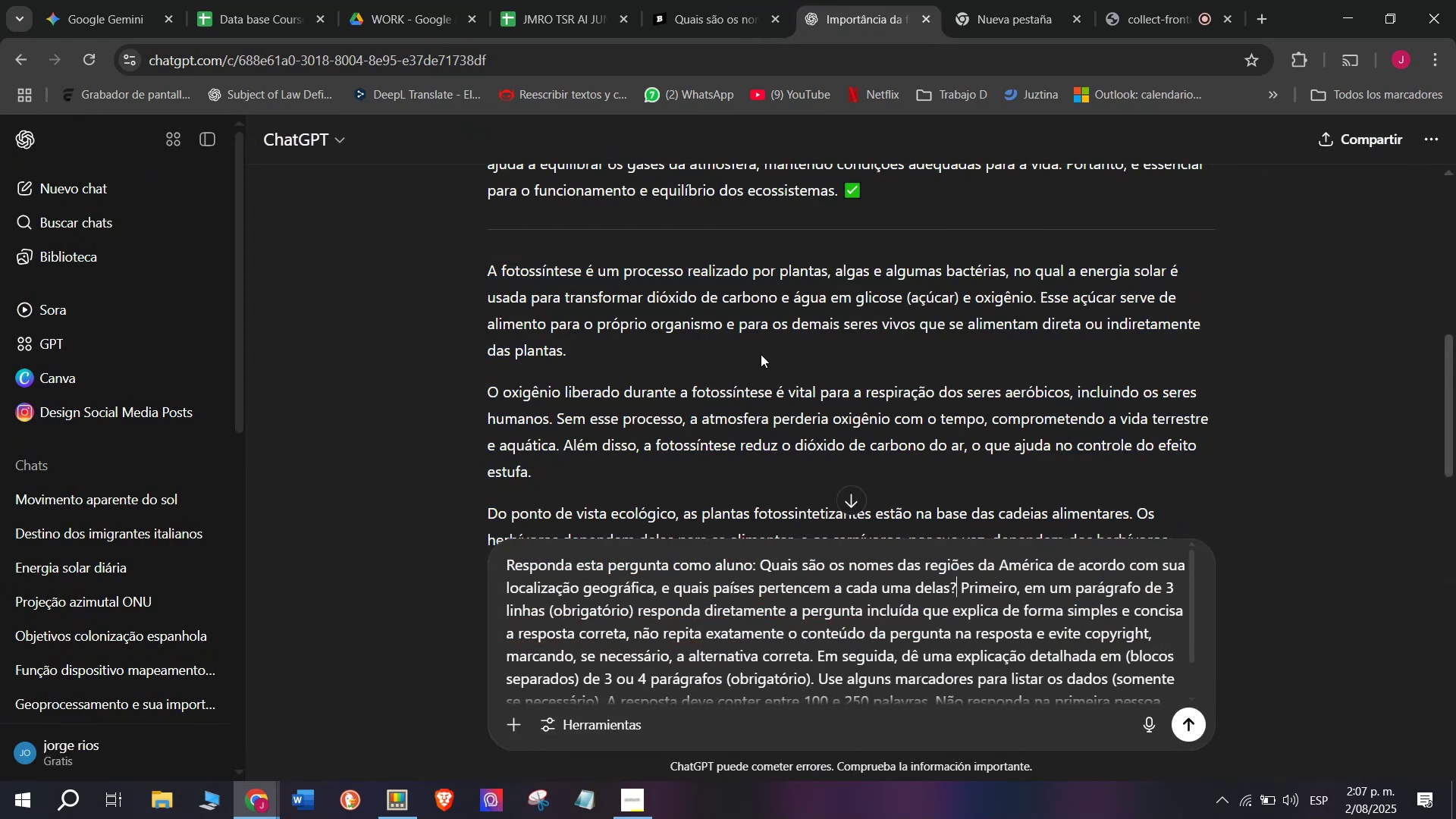 
key(Enter)
 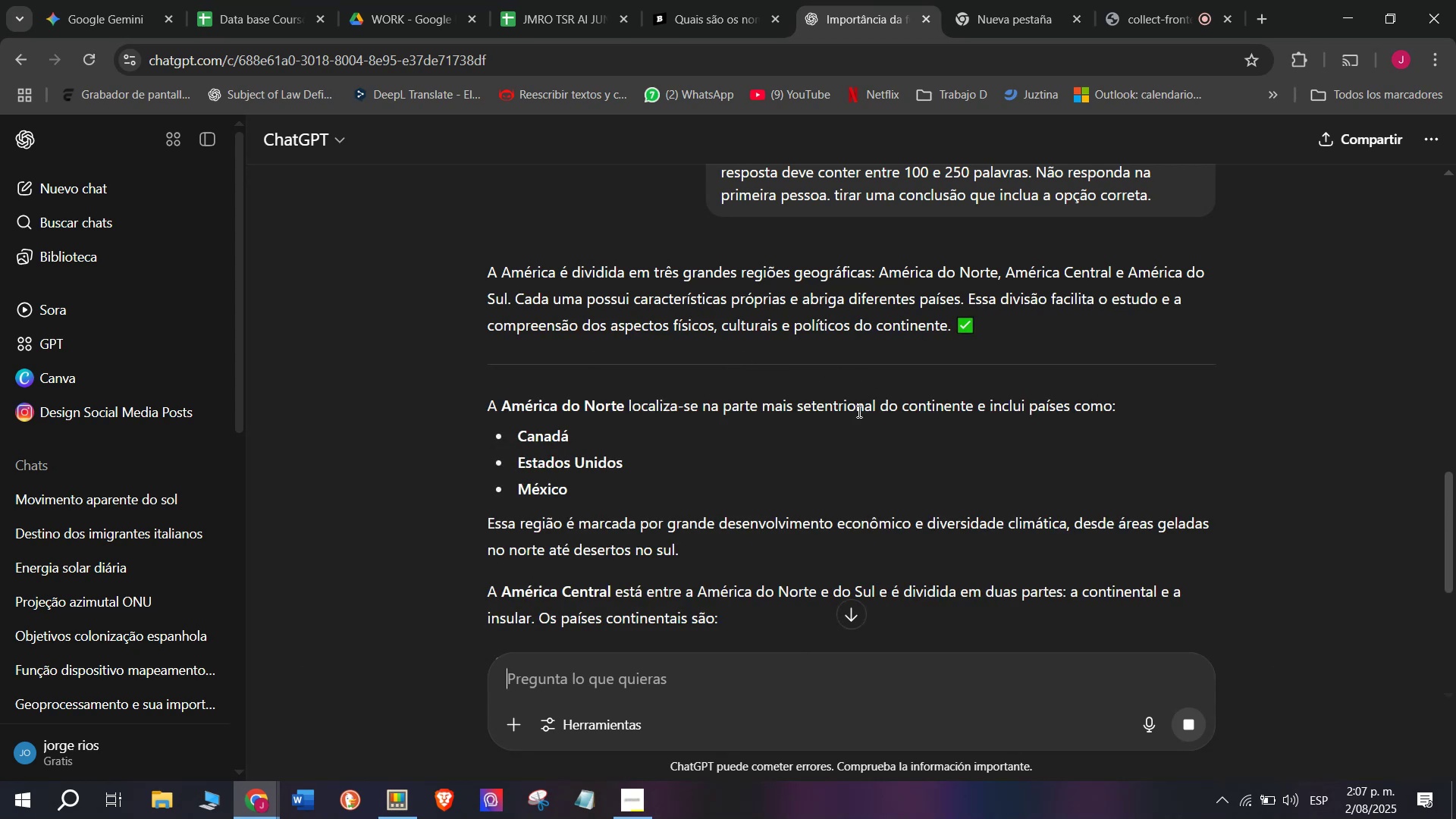 
wait(10.82)
 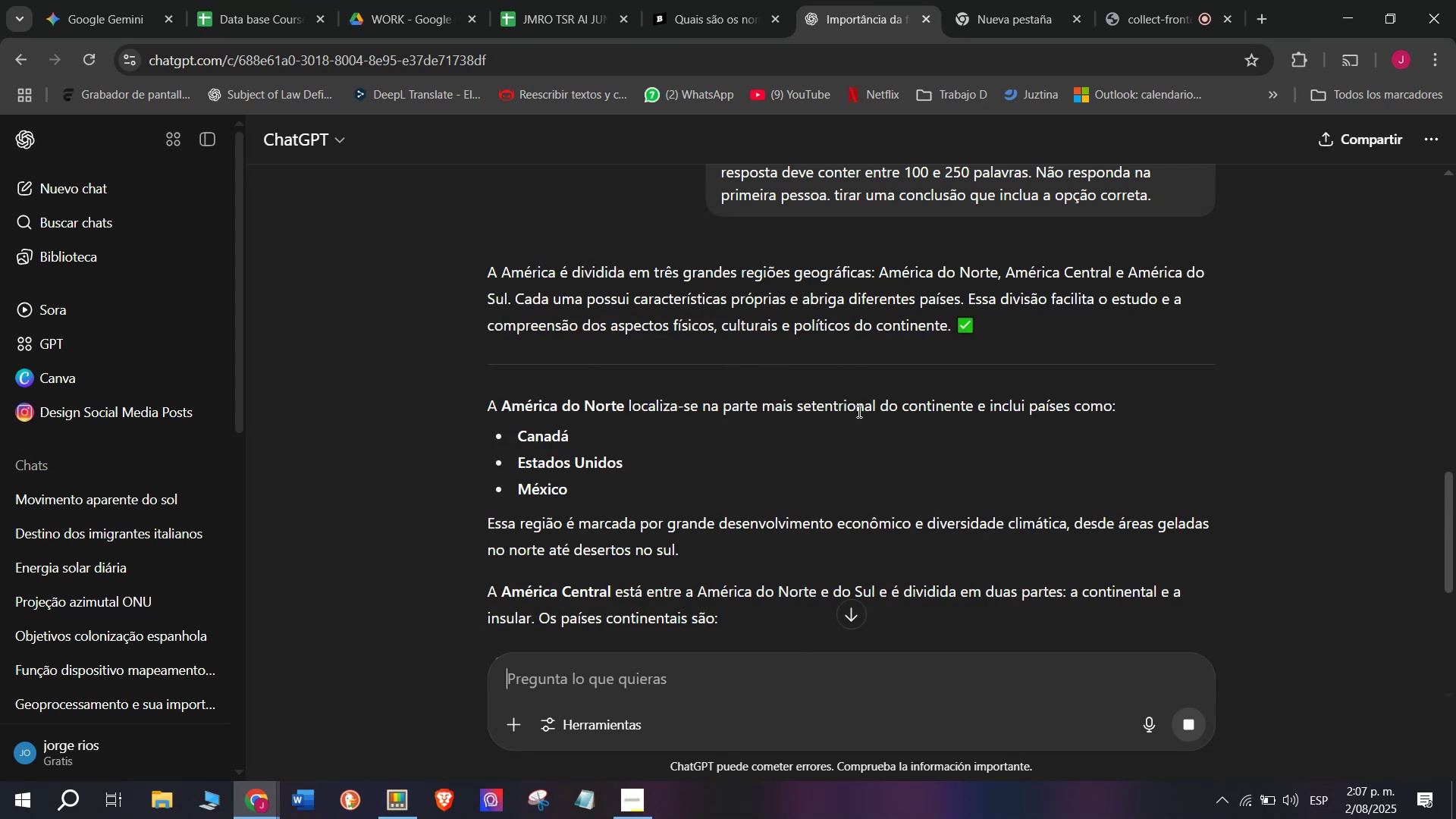 
left_click_drag(start_coordinate=[954, 331], to_coordinate=[490, 265])
 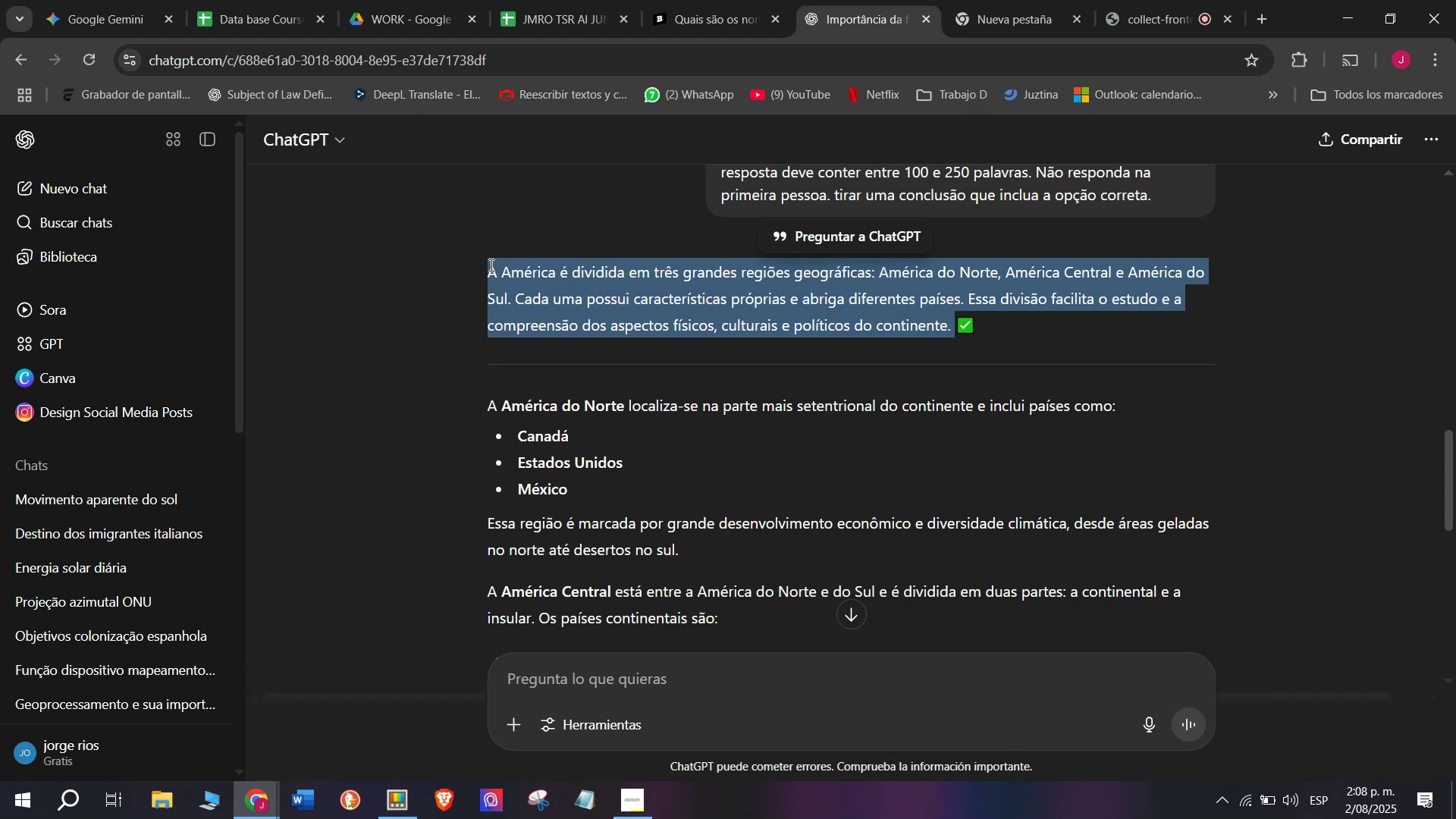 
key(Control+C)
 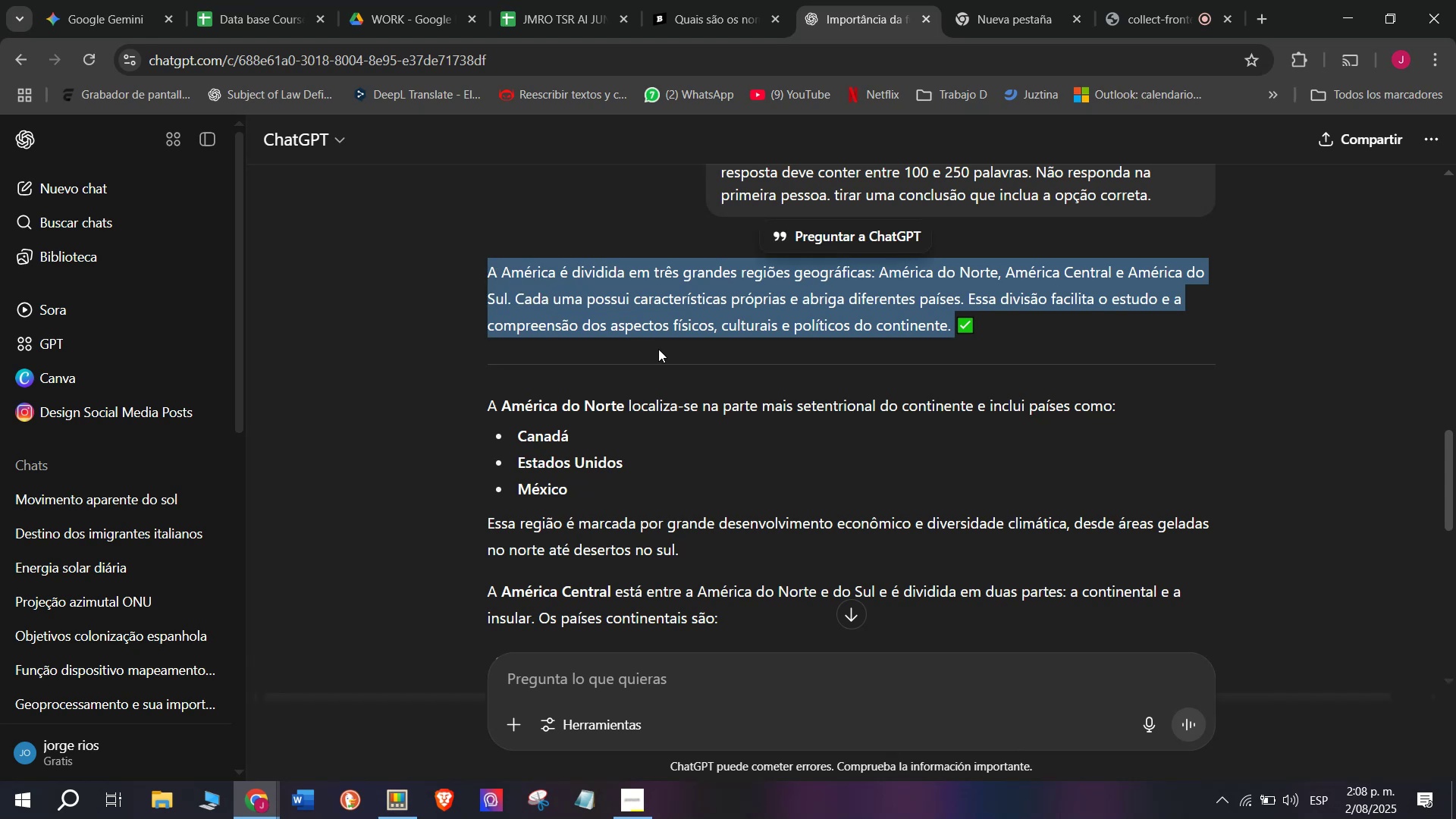 
scroll: coordinate [660, 350], scroll_direction: down, amount: 1.0
 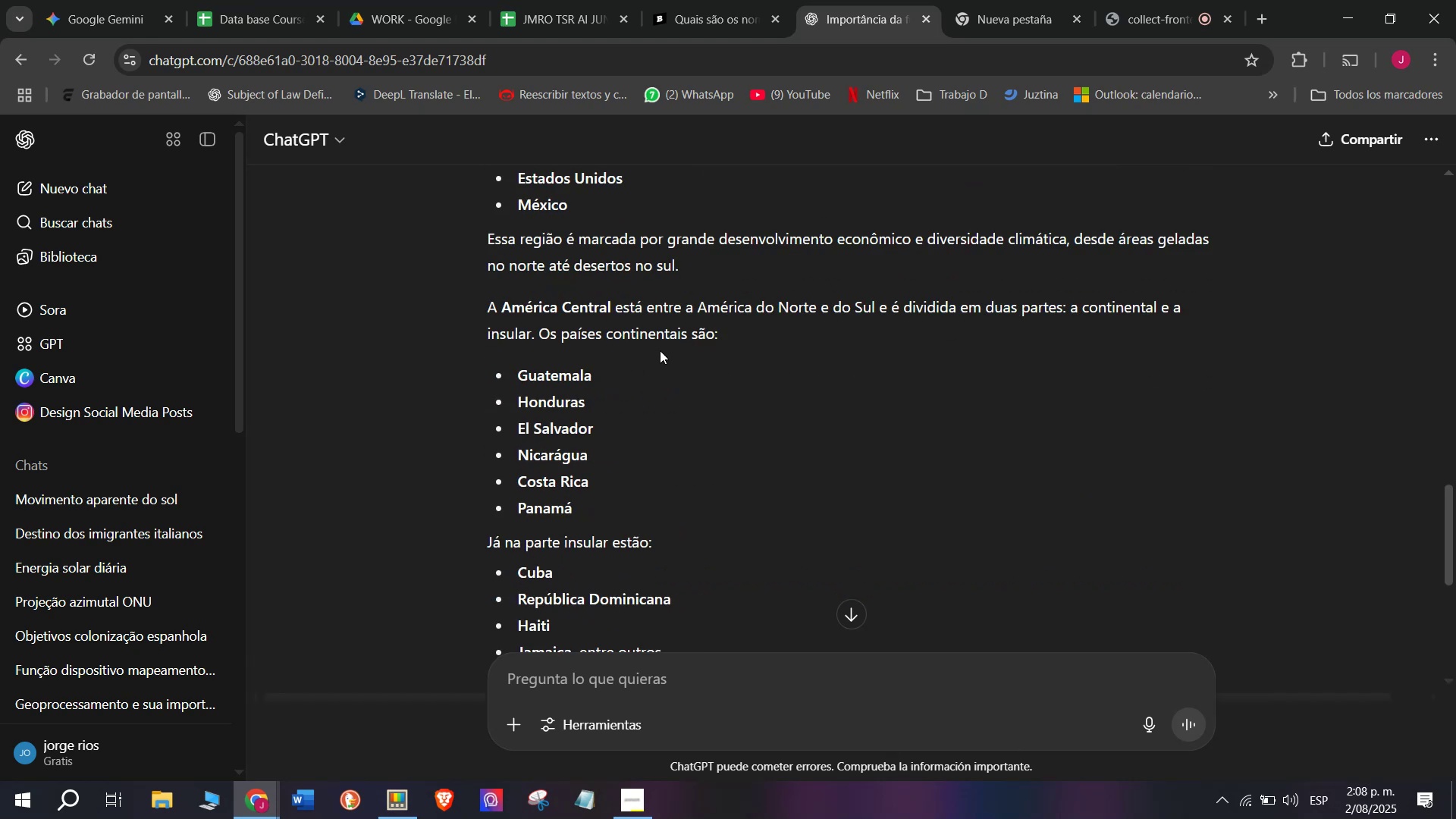 
scroll: coordinate [660, 350], scroll_direction: up, amount: 1.0
 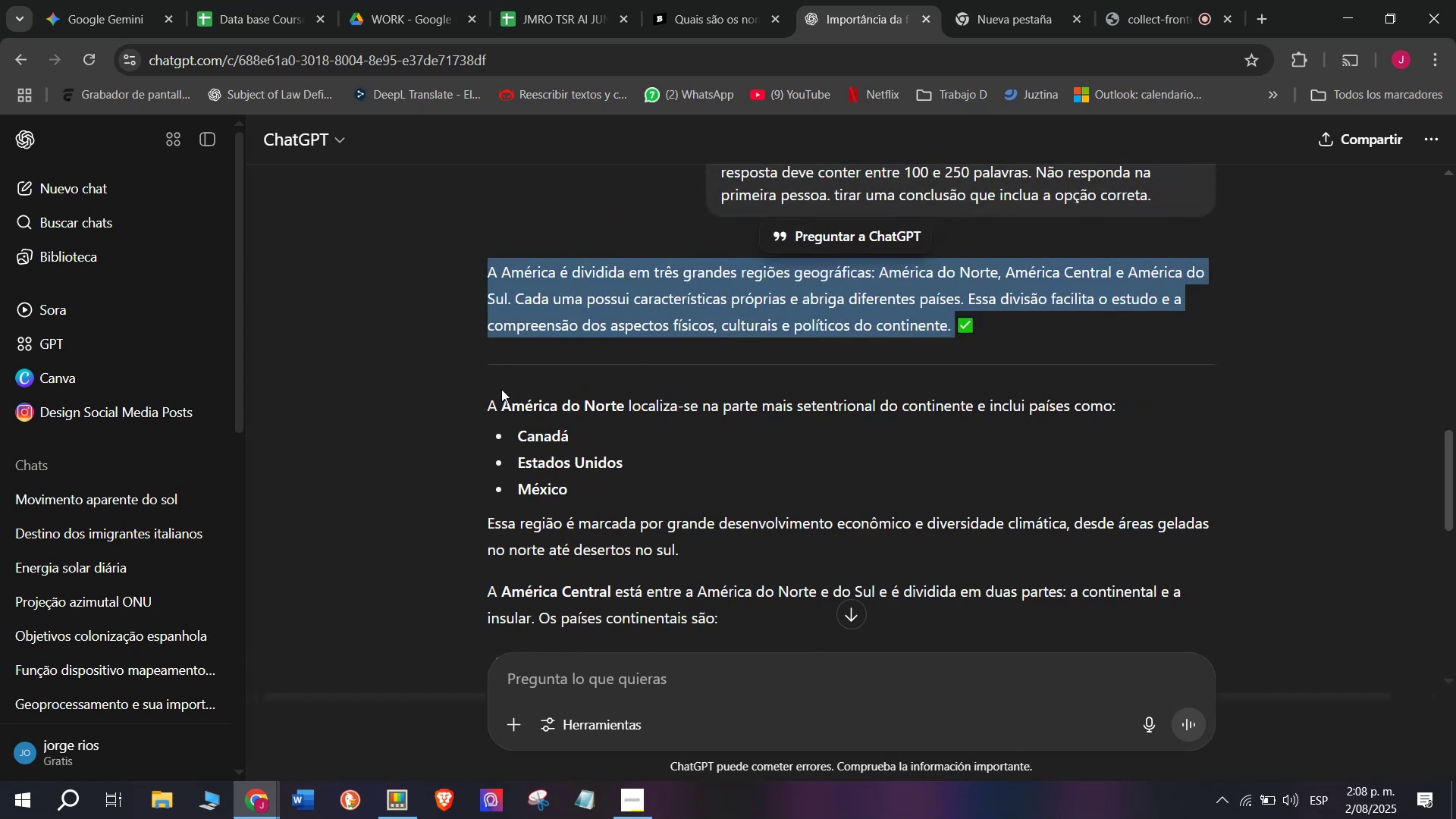 
left_click_drag(start_coordinate=[479, 394], to_coordinate=[744, 397])
 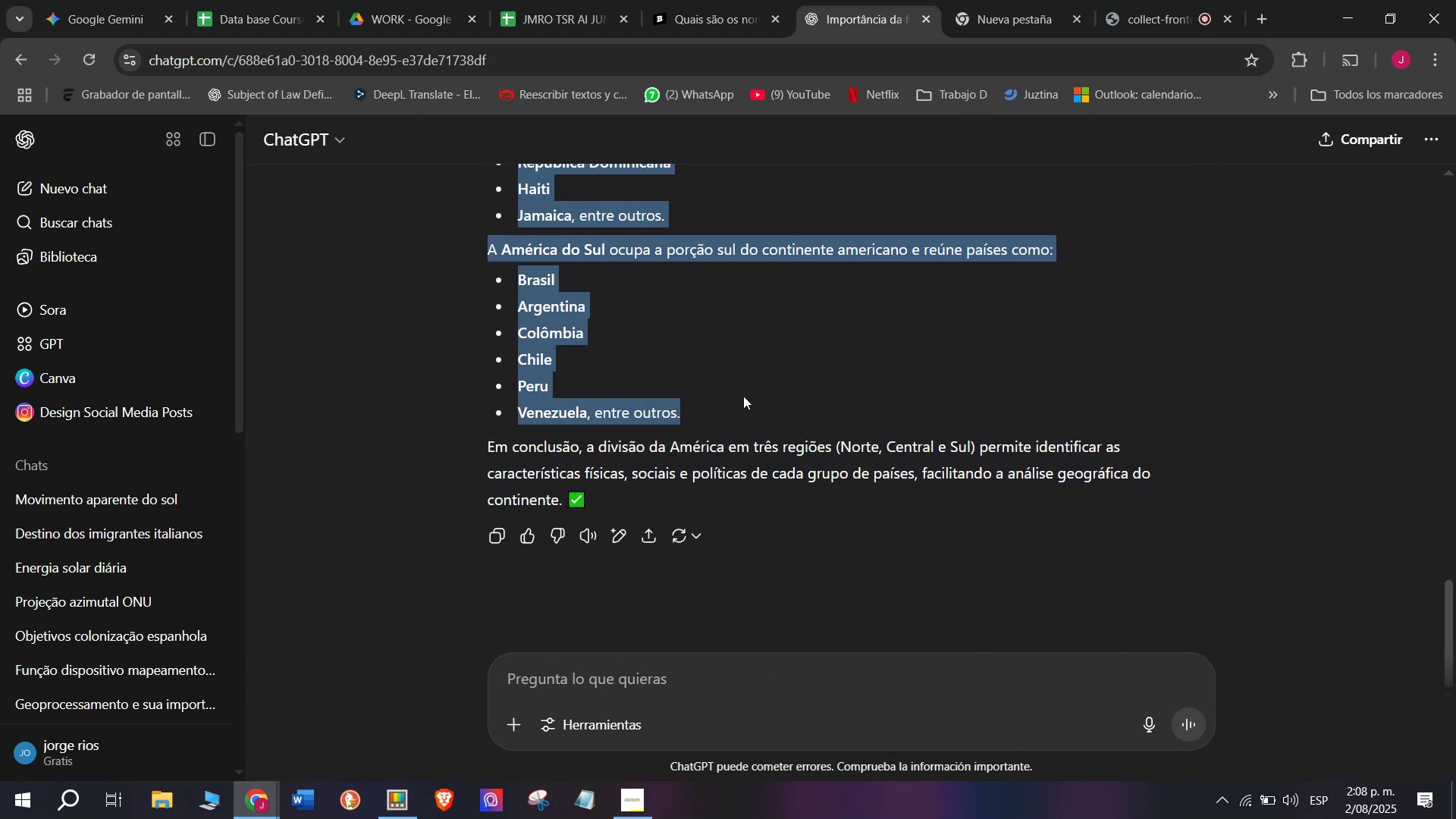 
key(Control+C)
 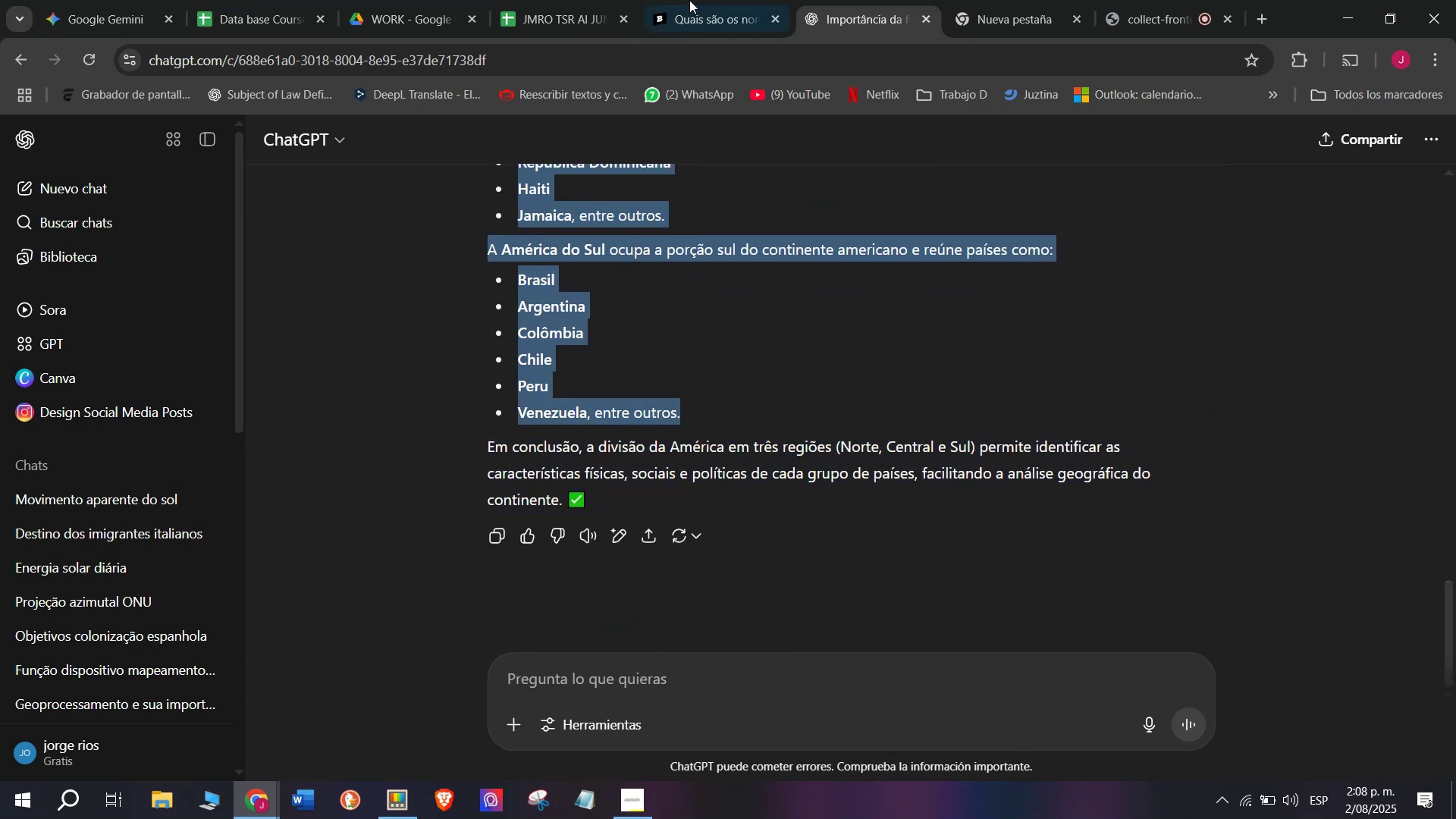 
left_click([732, 0])
 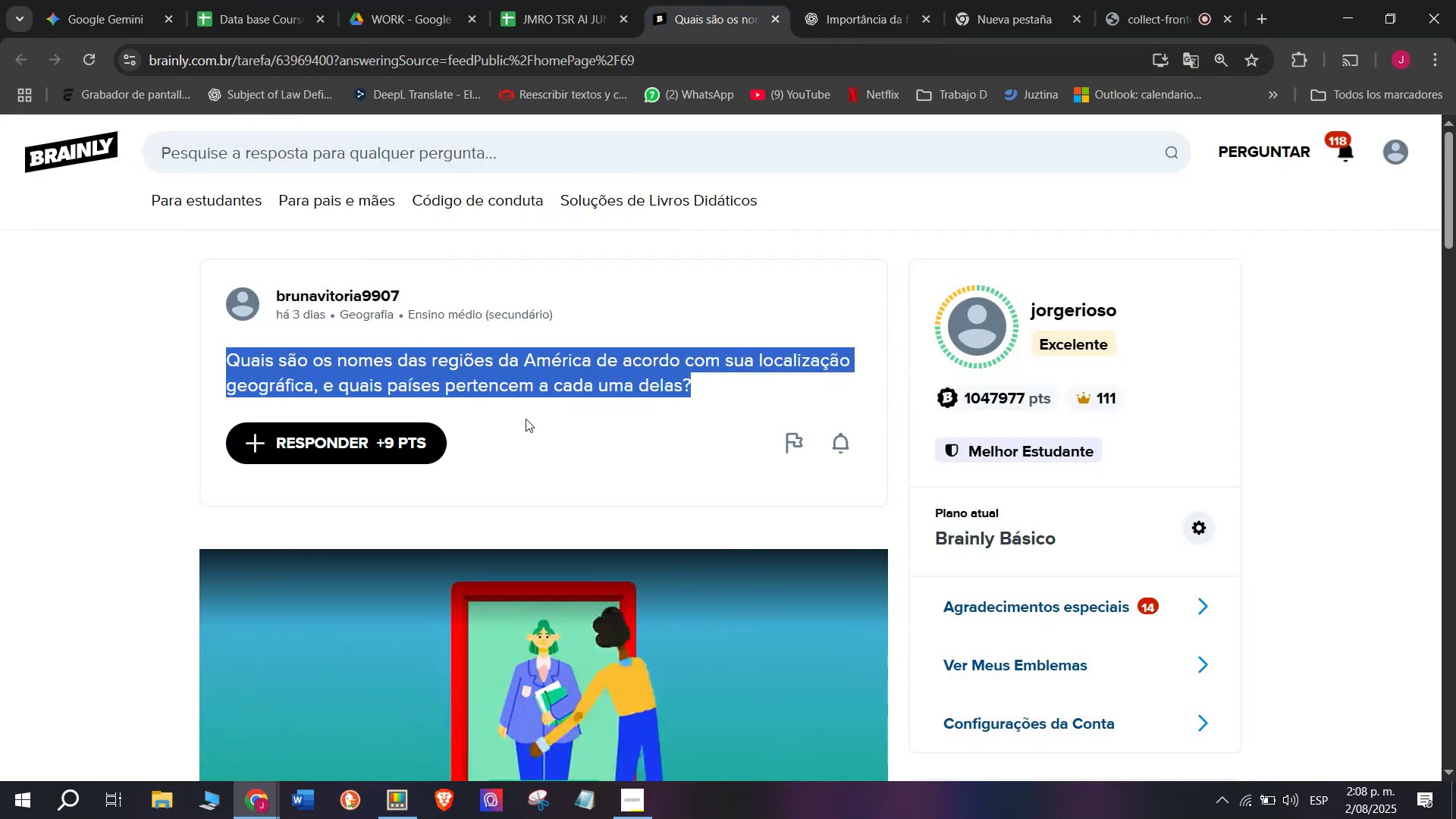 
left_click_drag(start_coordinate=[702, 397], to_coordinate=[512, 219])
 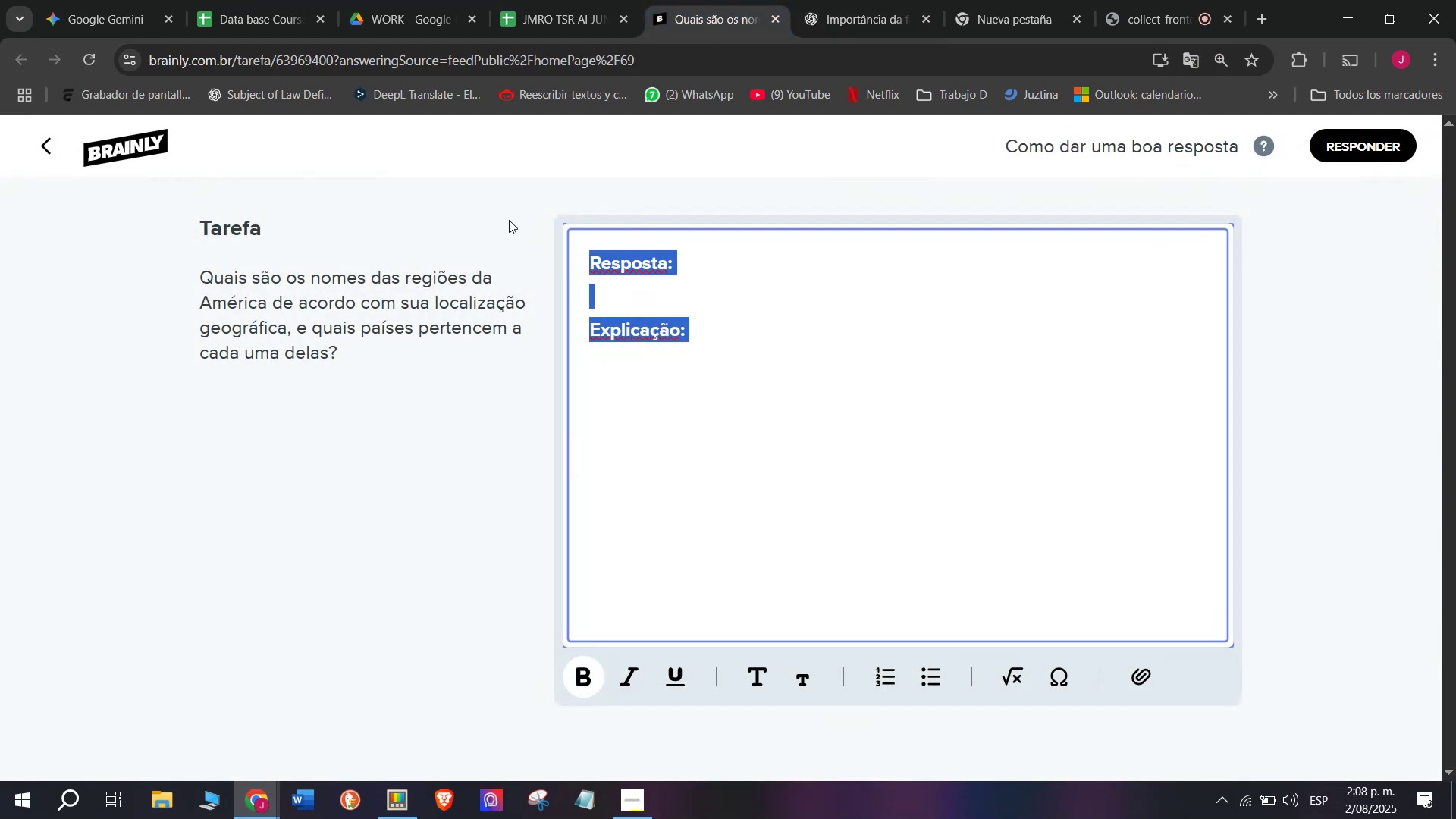 
key(Meta+V)
 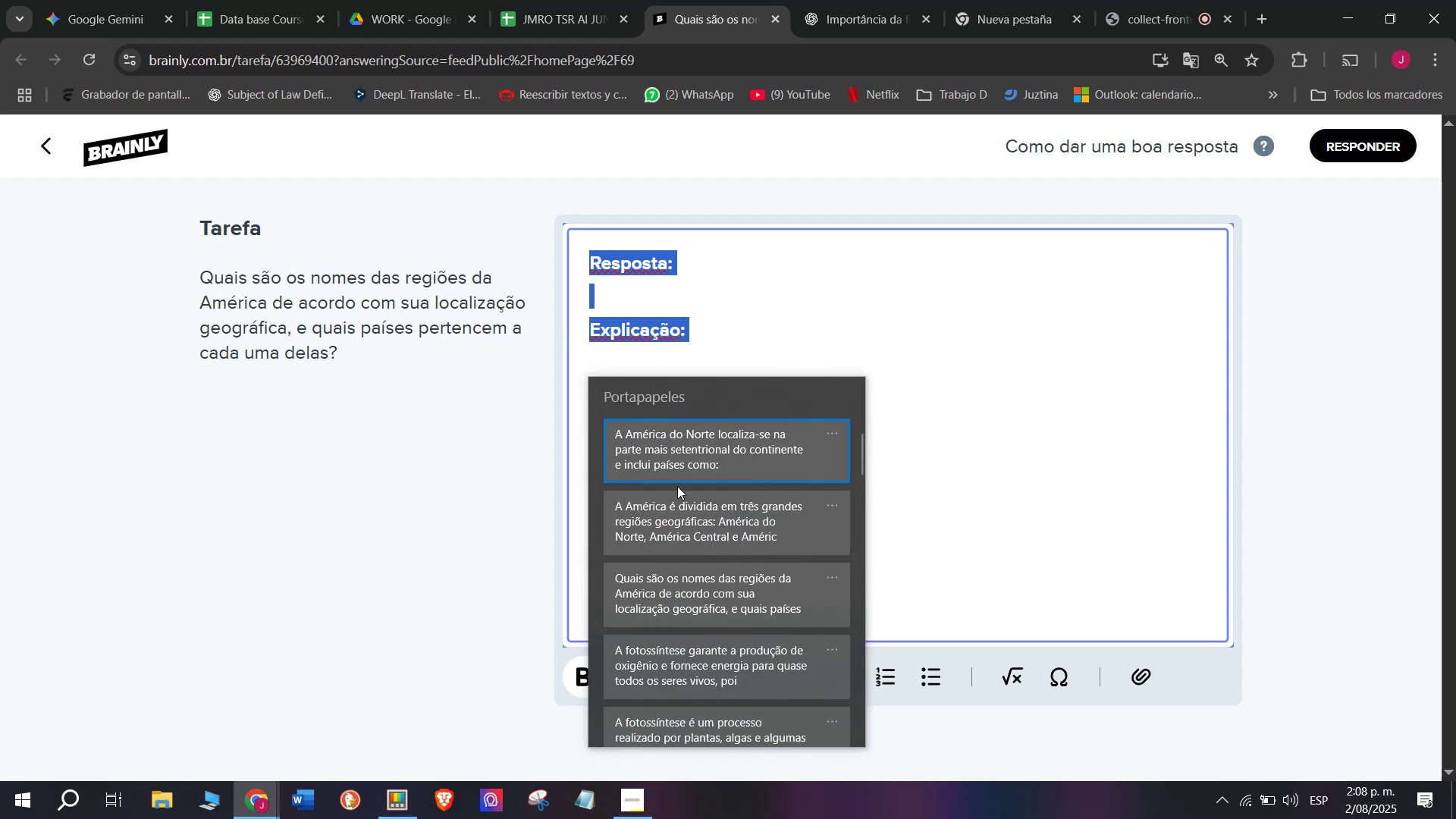 
key(Control+ControlLeft)
 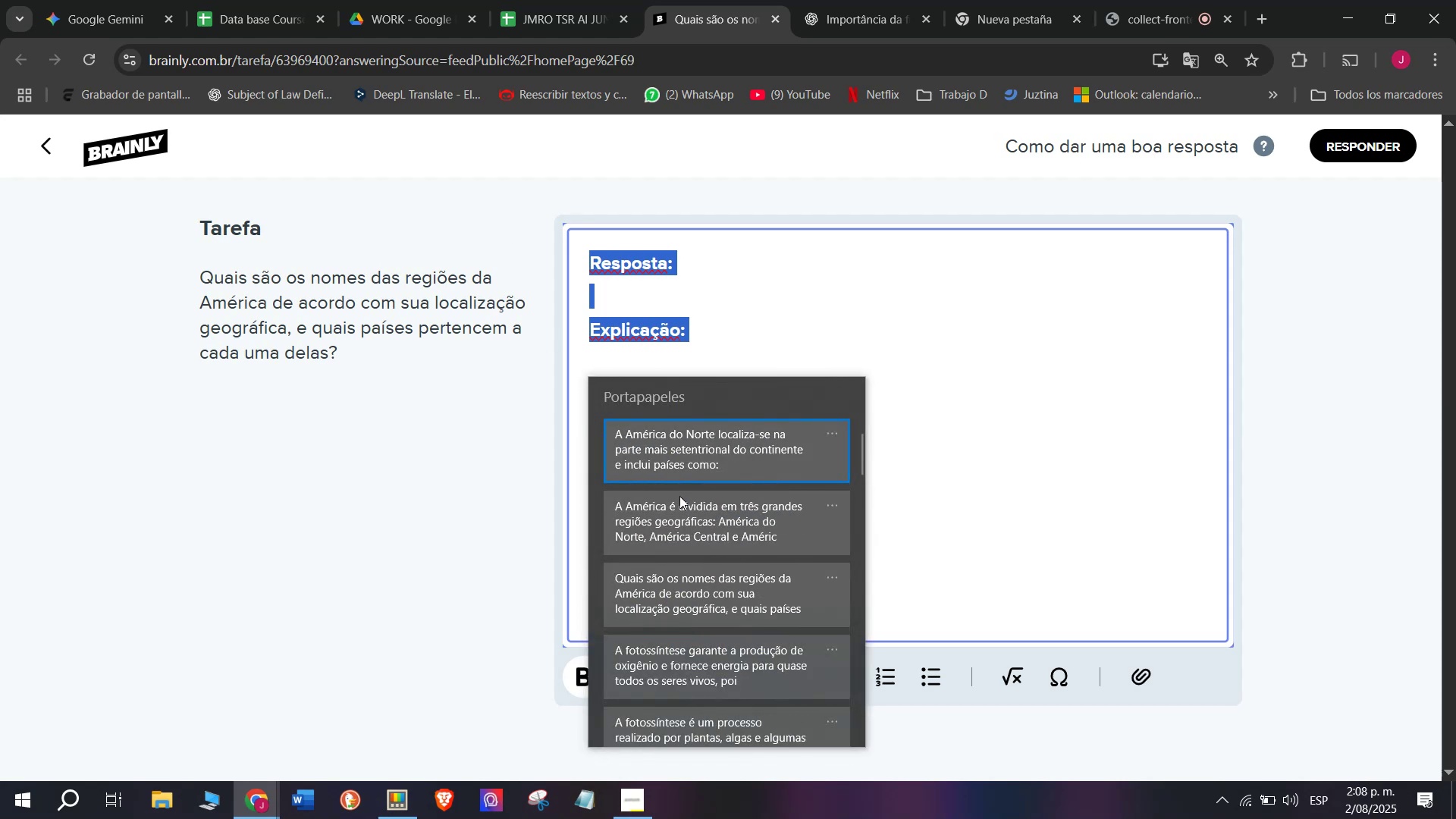 
key(Control+V)
 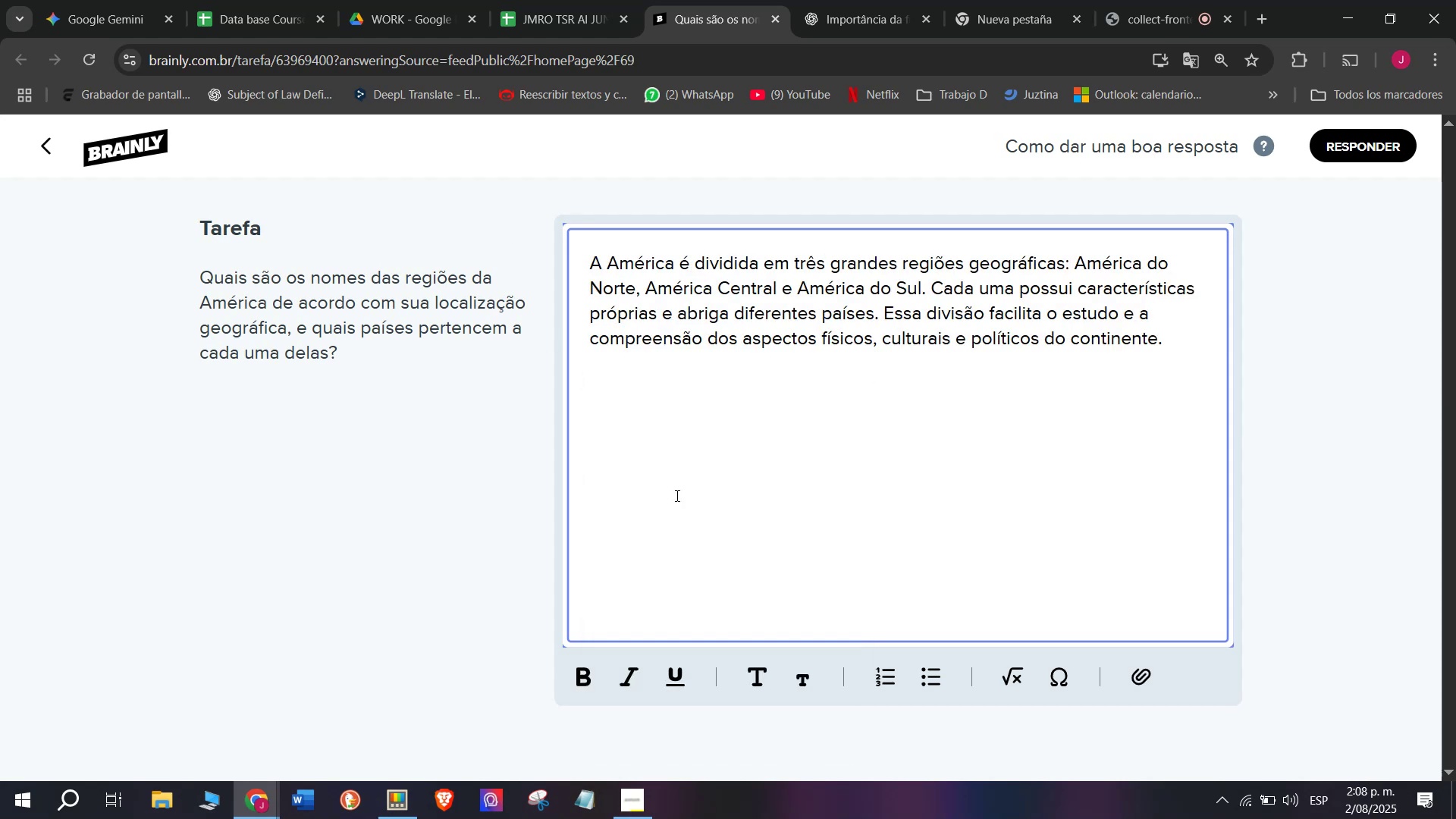 
key(Enter)
 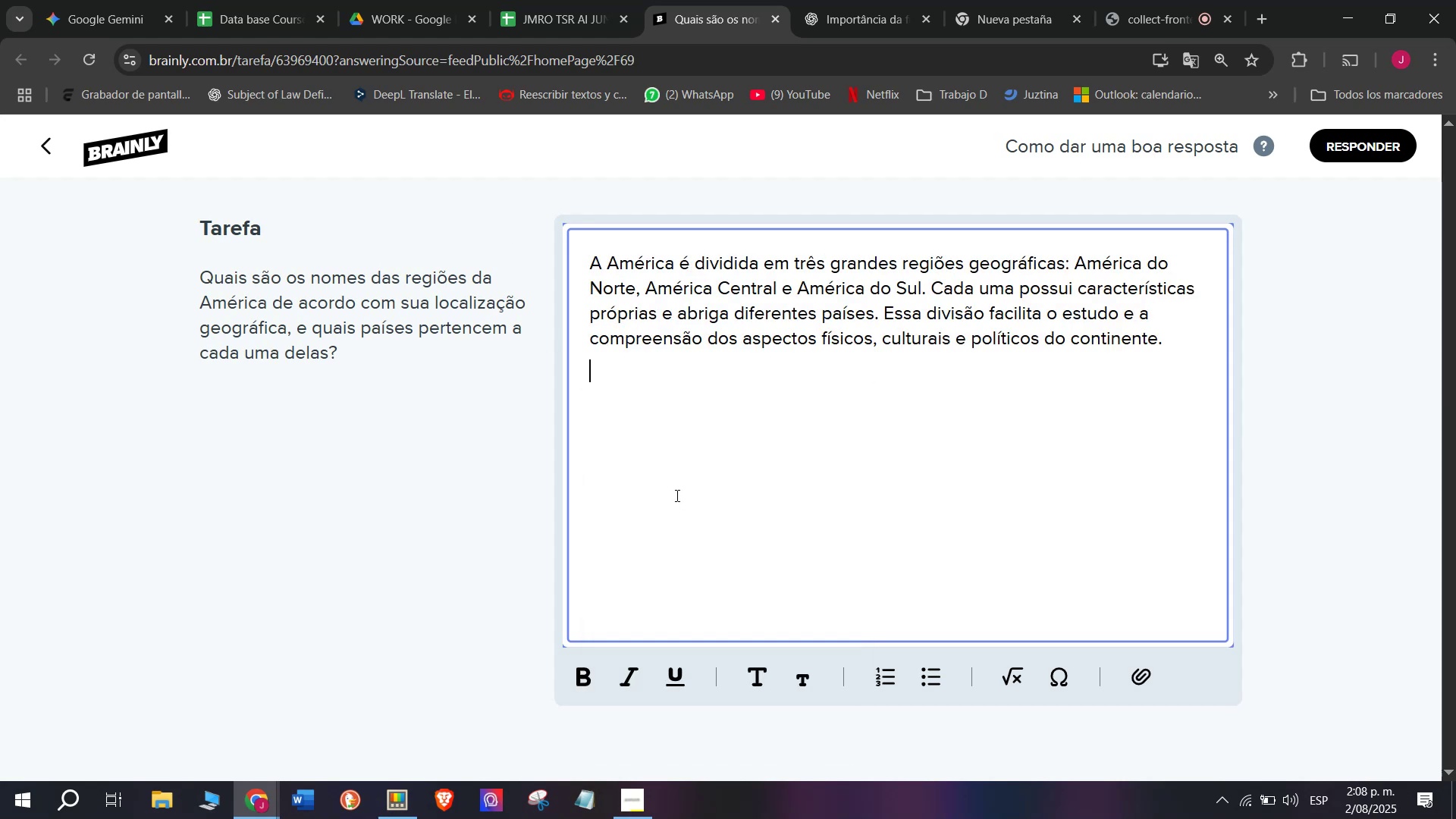 
key(Enter)
 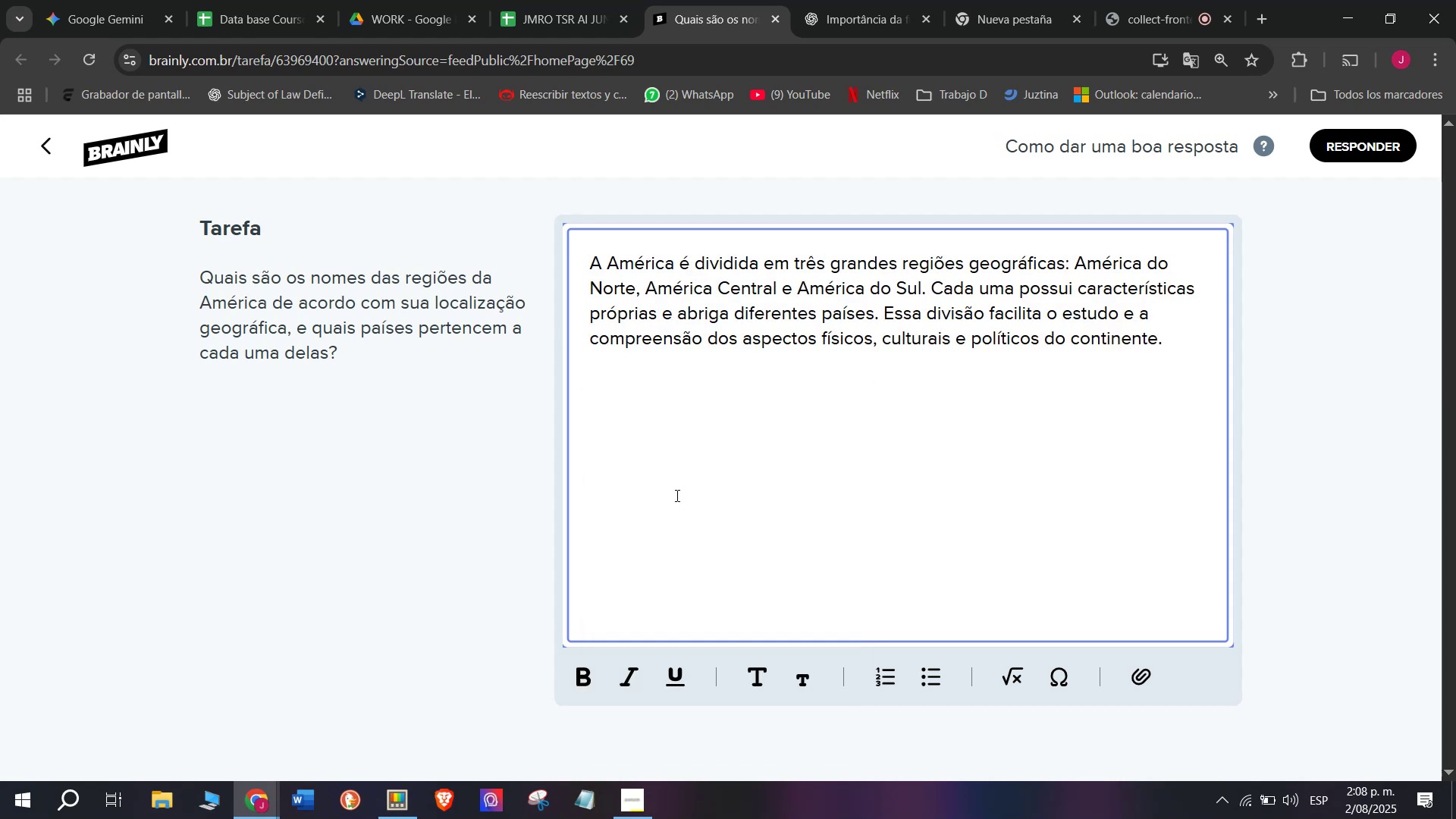 
key(Meta+V)
 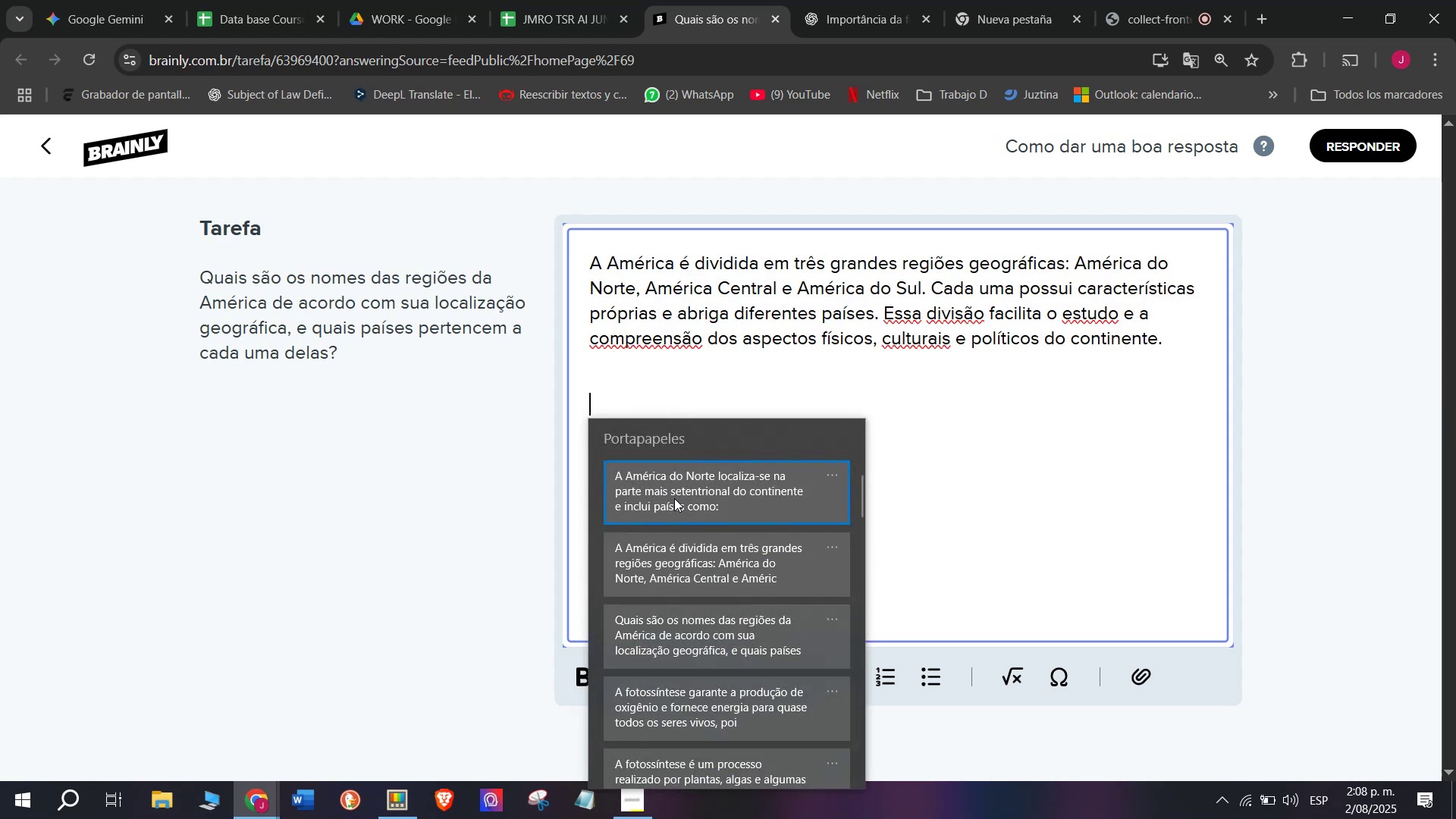 
key(Control+ControlLeft)
 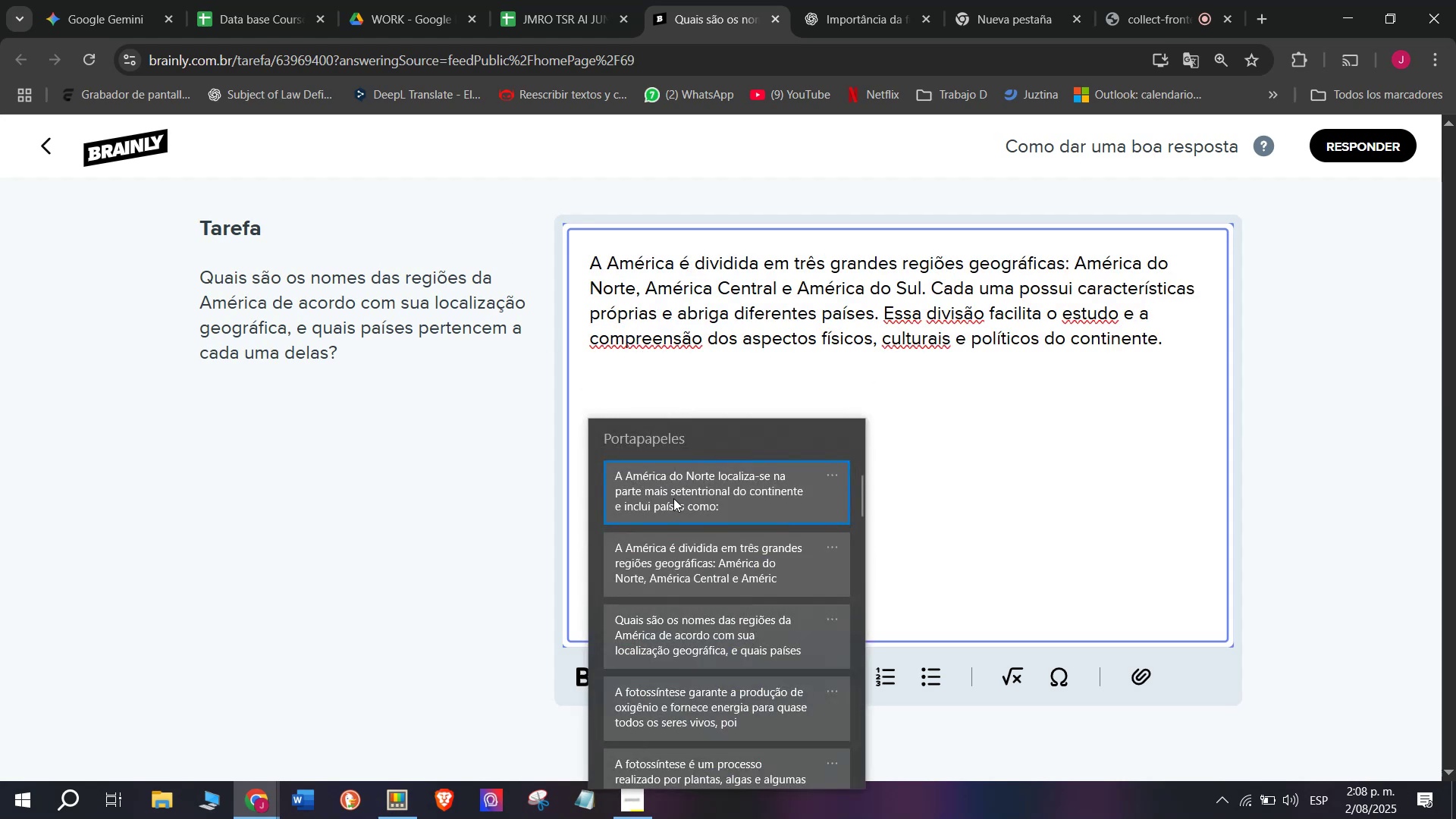 
key(Control+V)
 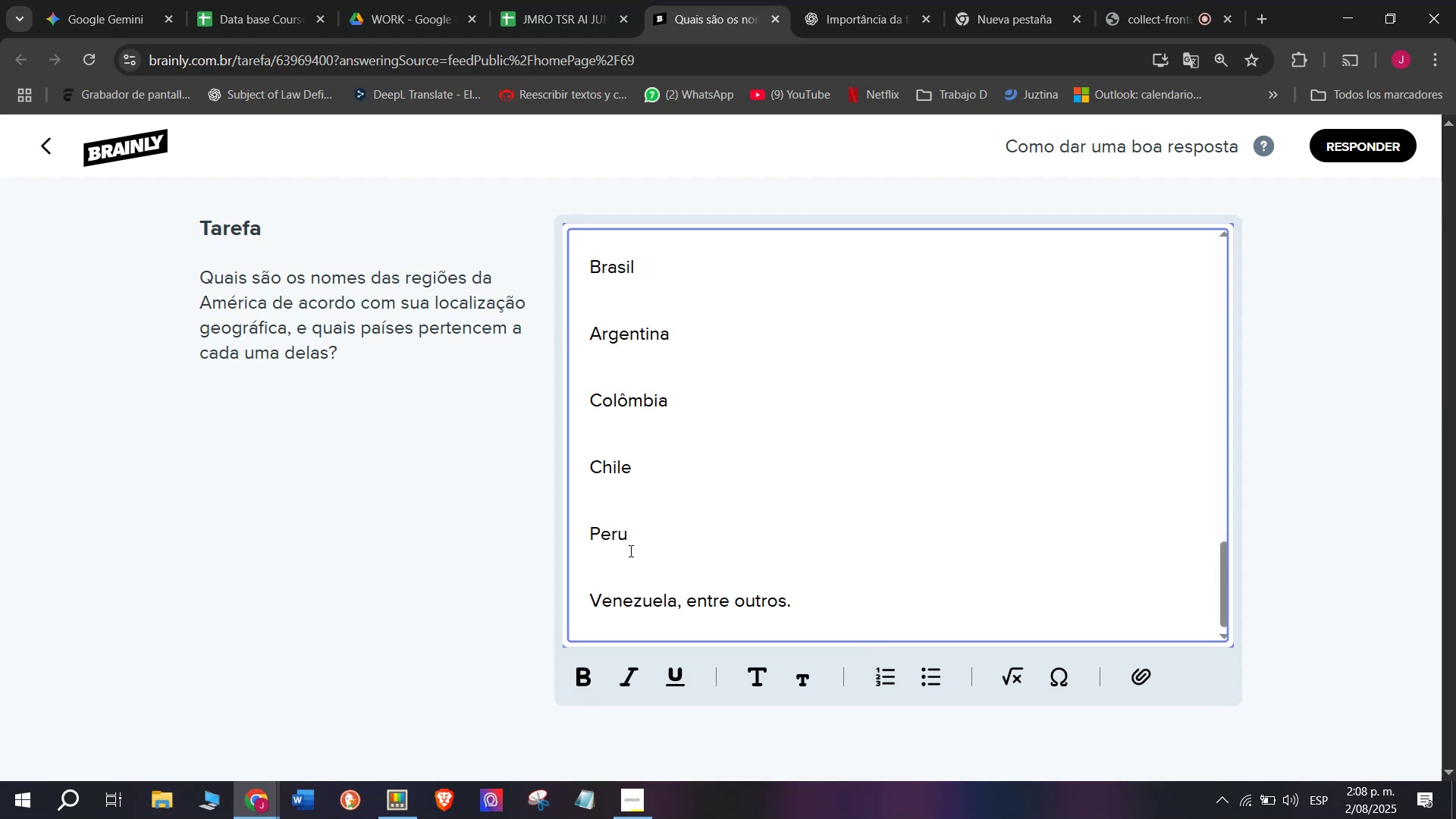 
left_click([619, 567])
 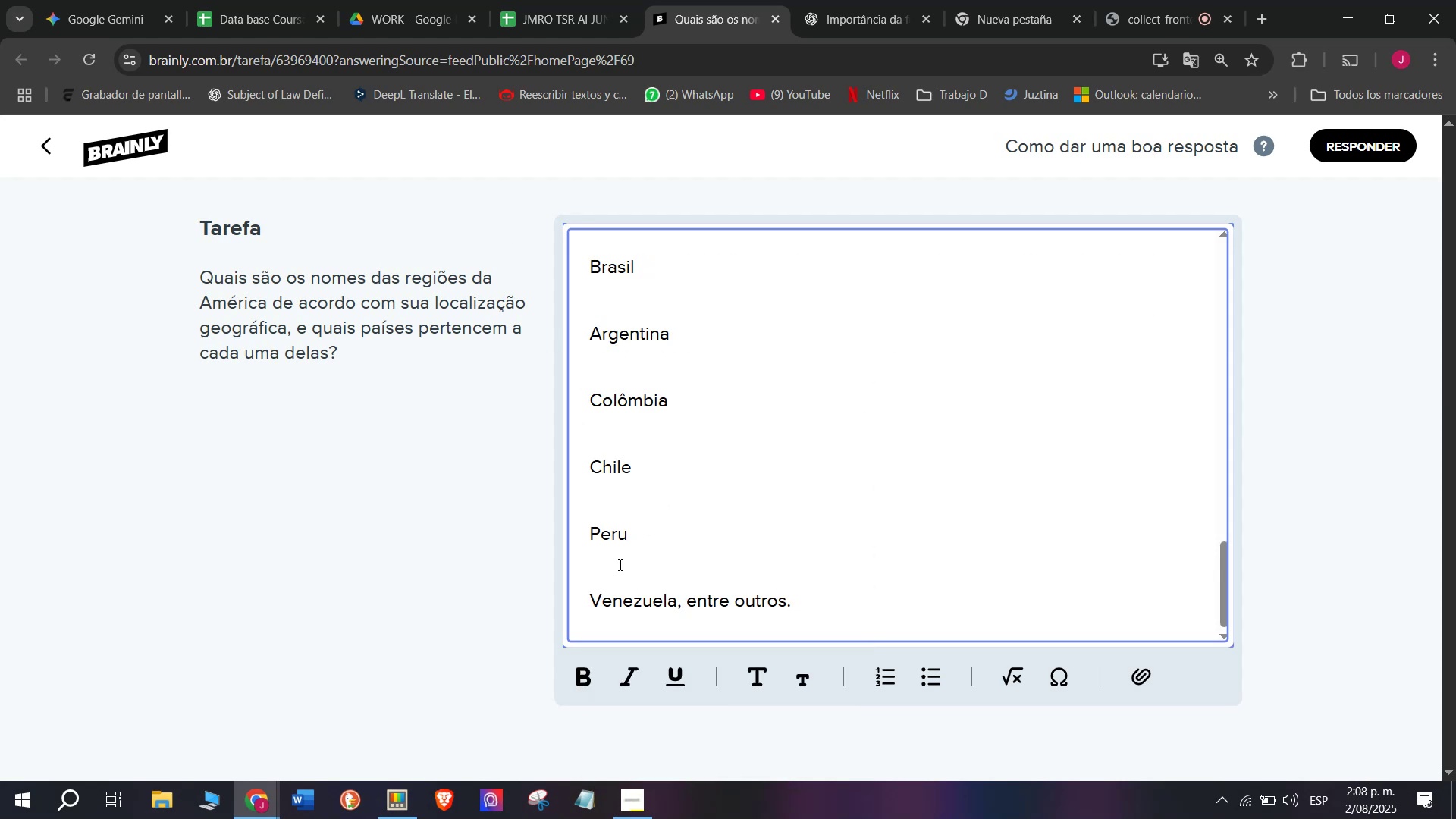 
key(Backspace)
 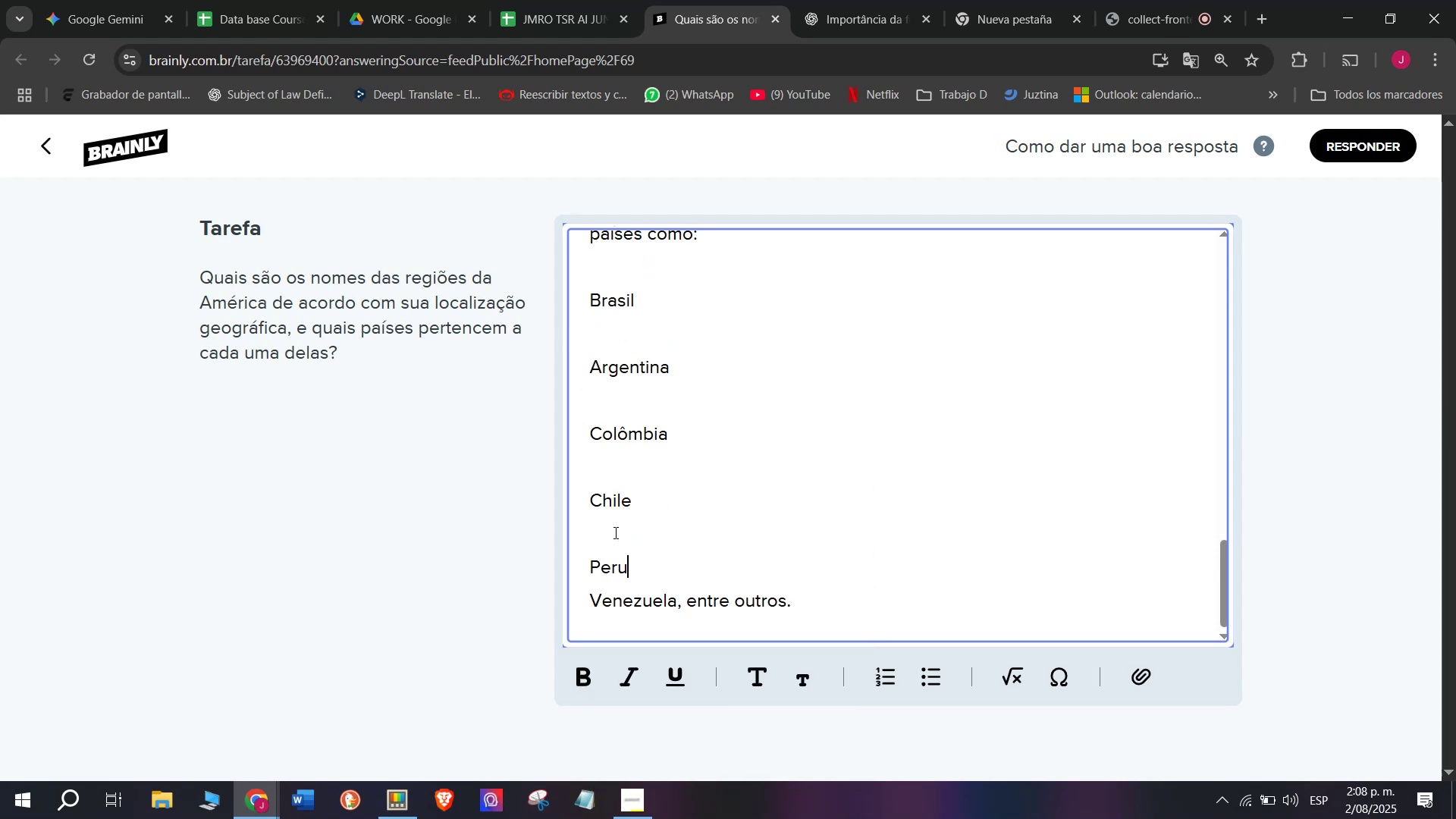 
left_click([613, 532])
 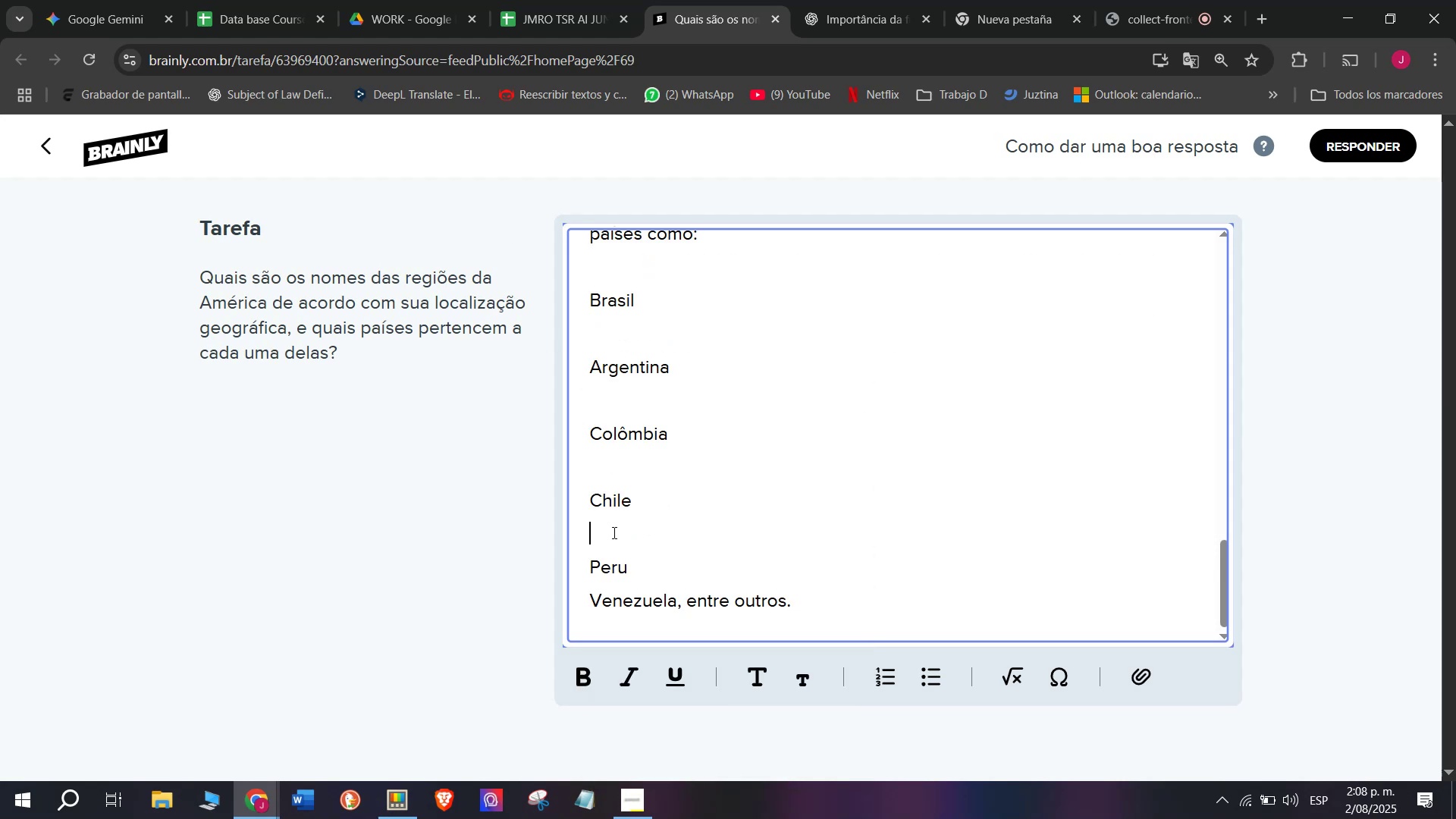 
key(Backspace)
 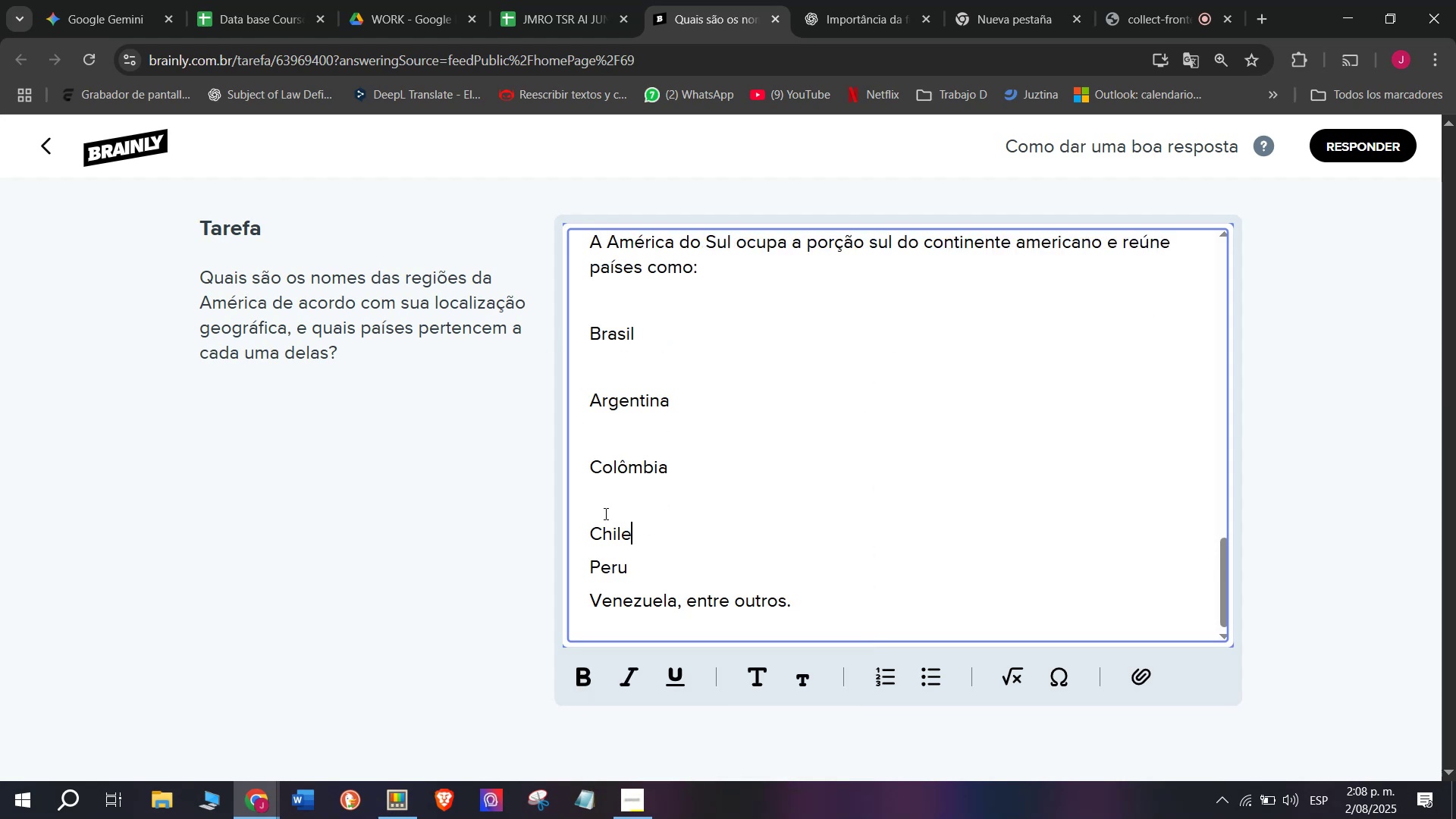 
left_click([604, 511])
 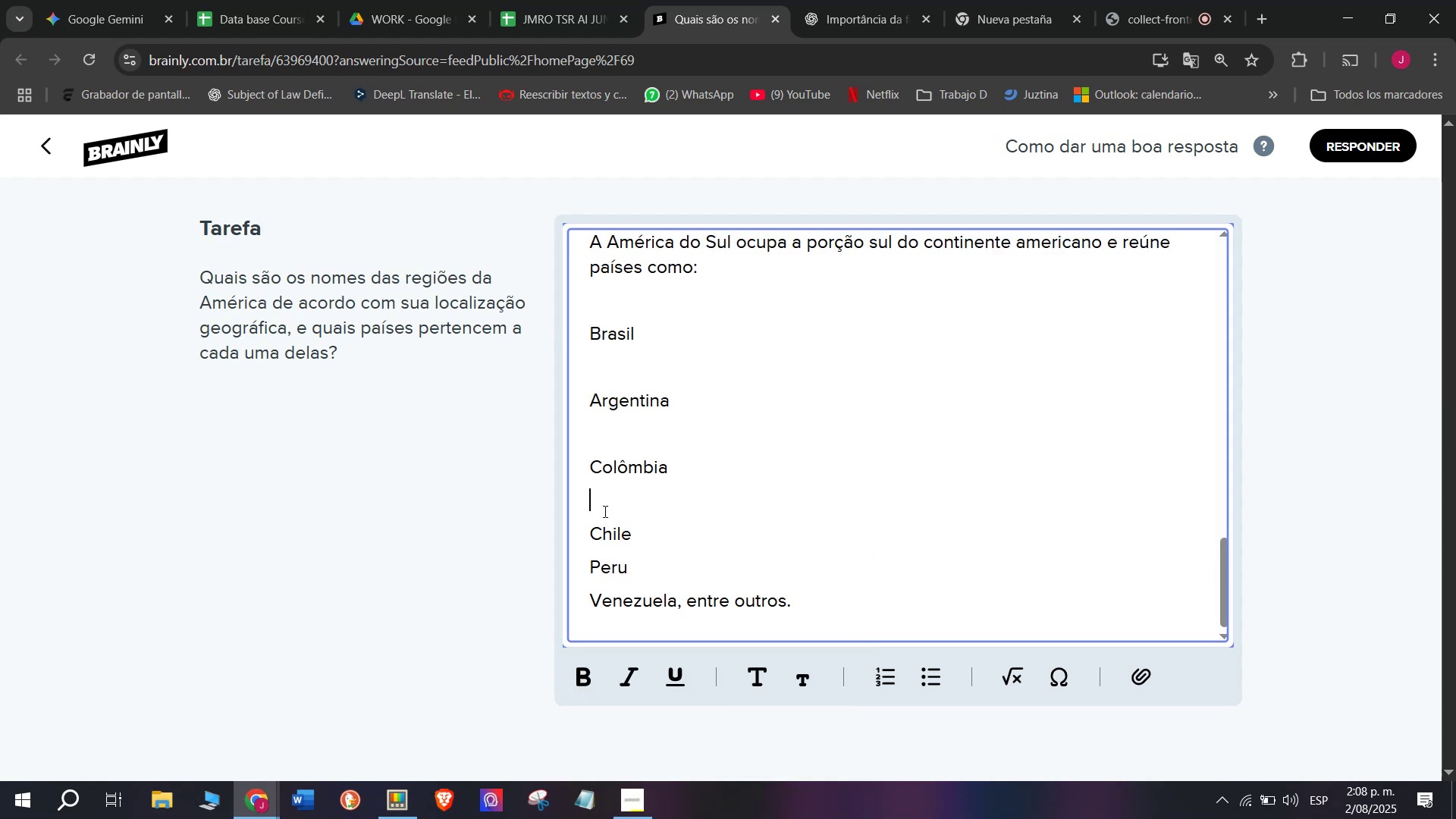 
key(Backspace)
 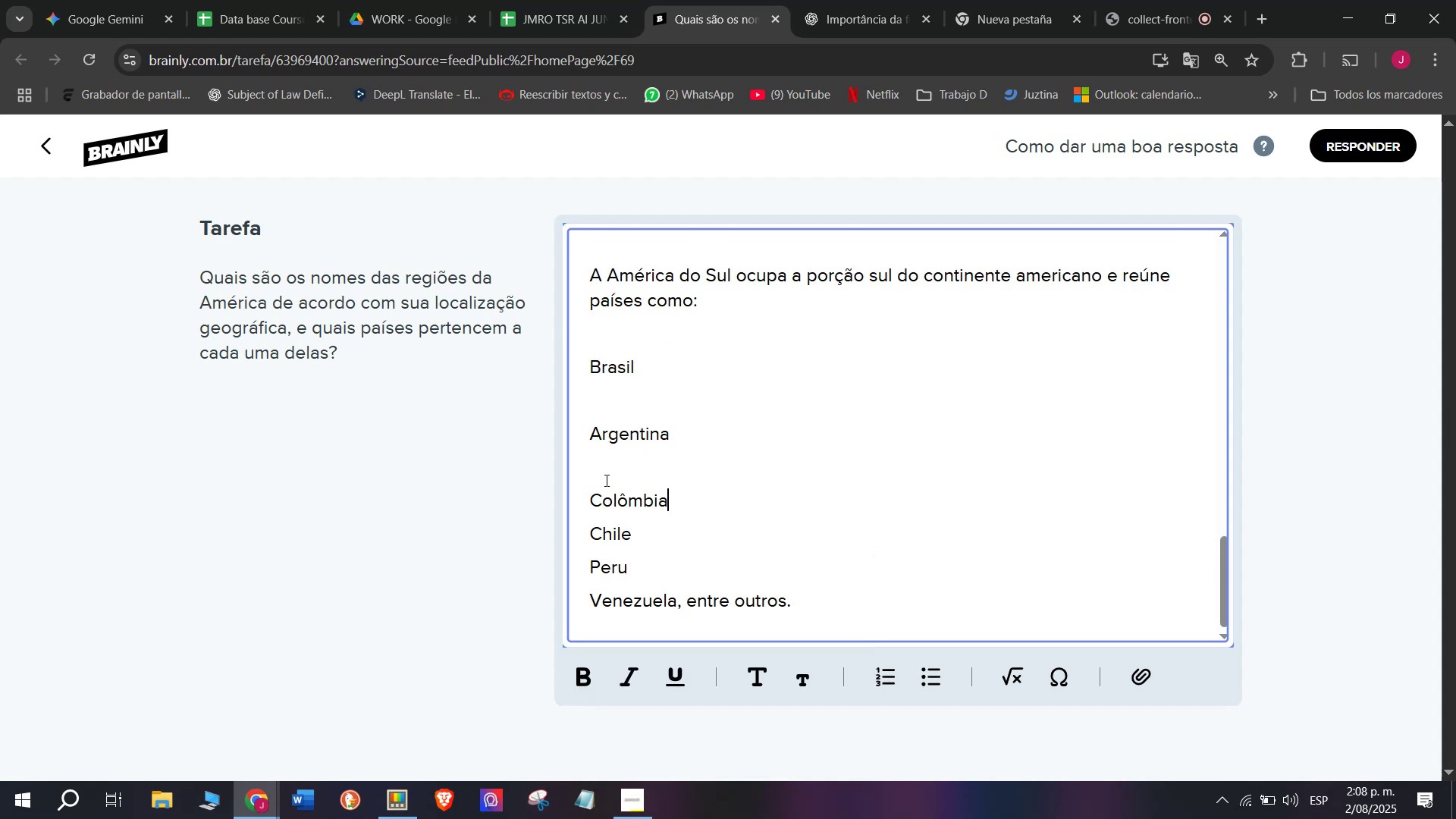 
left_click([605, 480])
 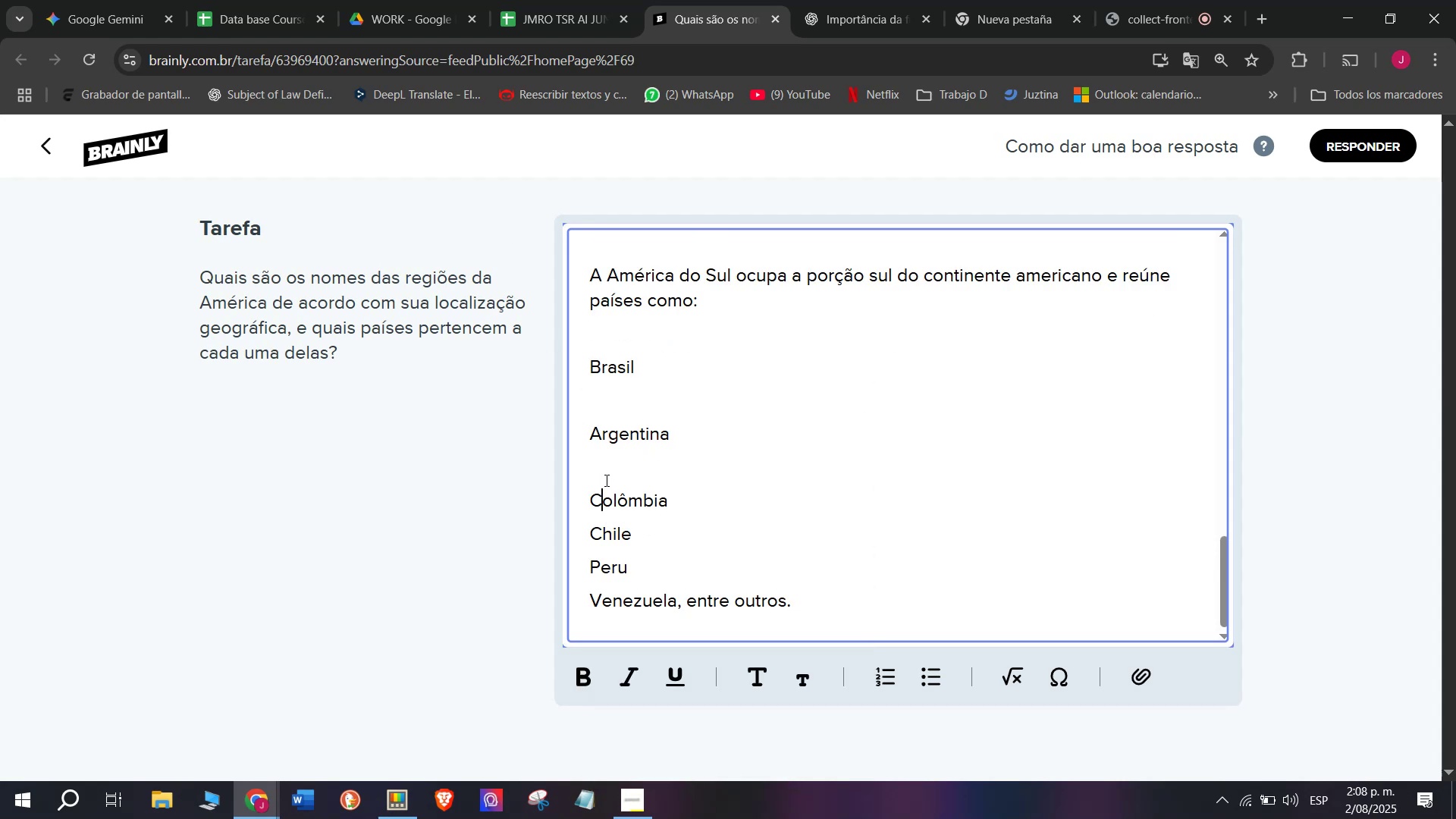 
key(Backspace)
 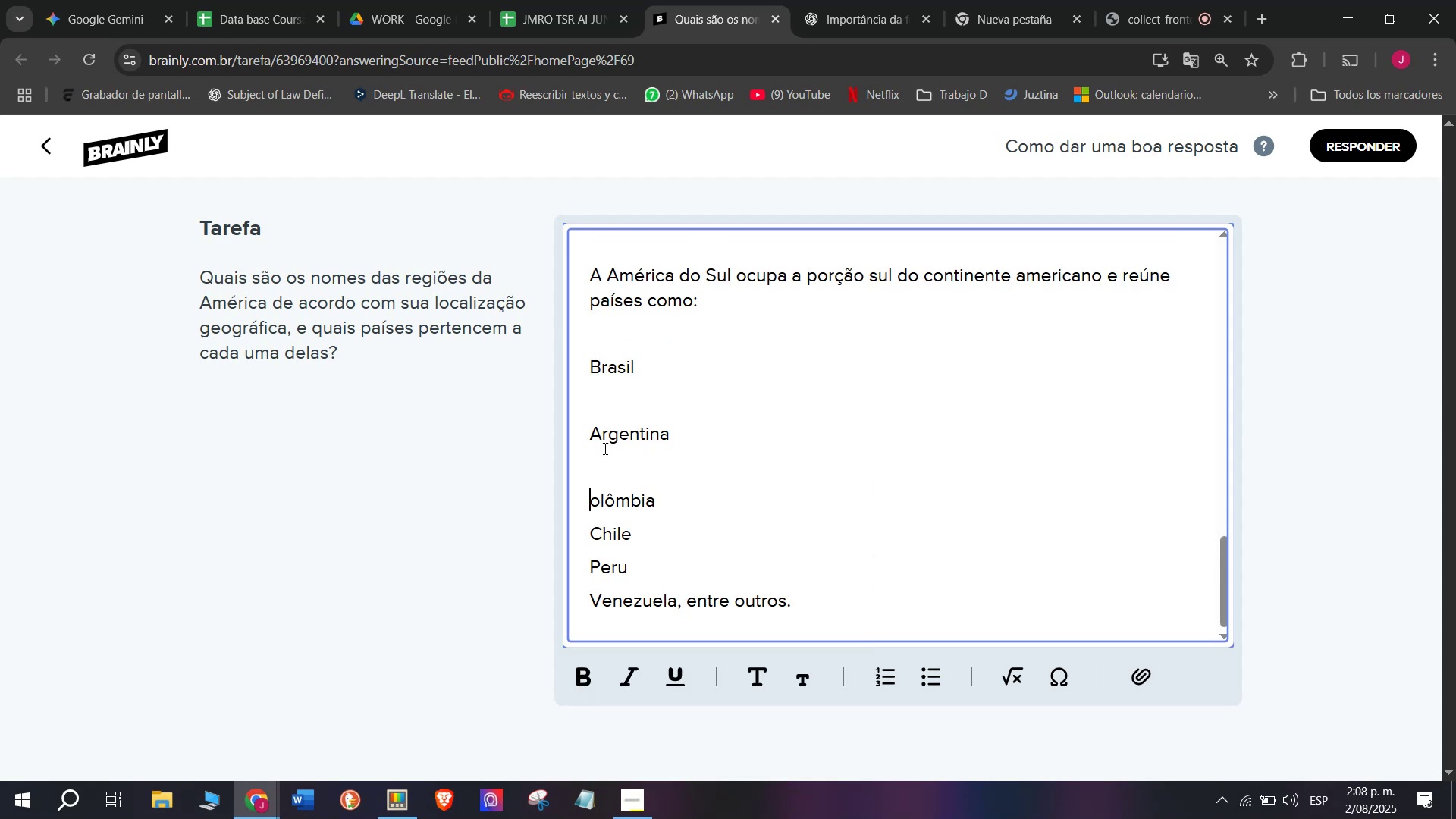 
key(Control+Z)
 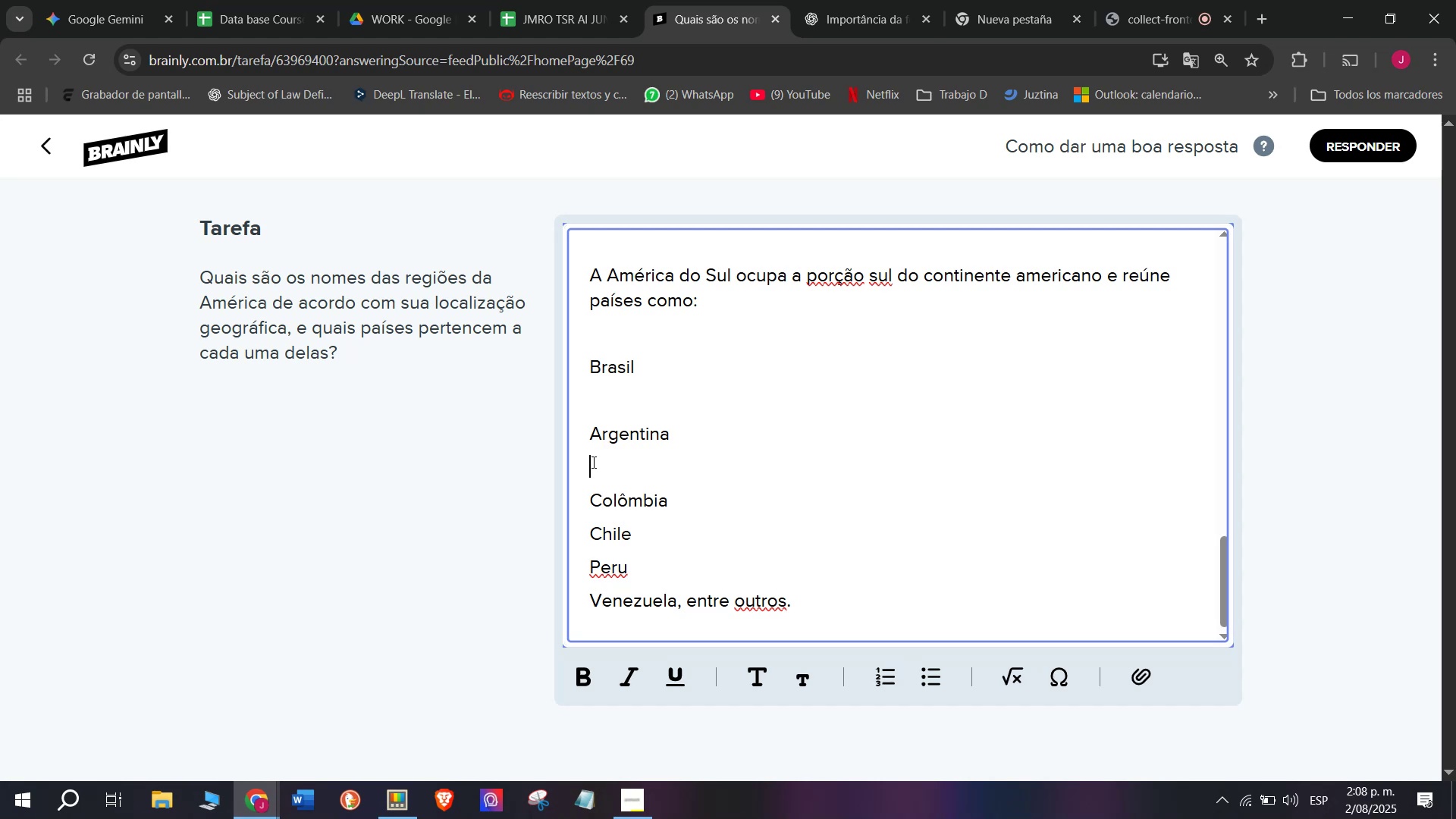 
key(Backspace)
 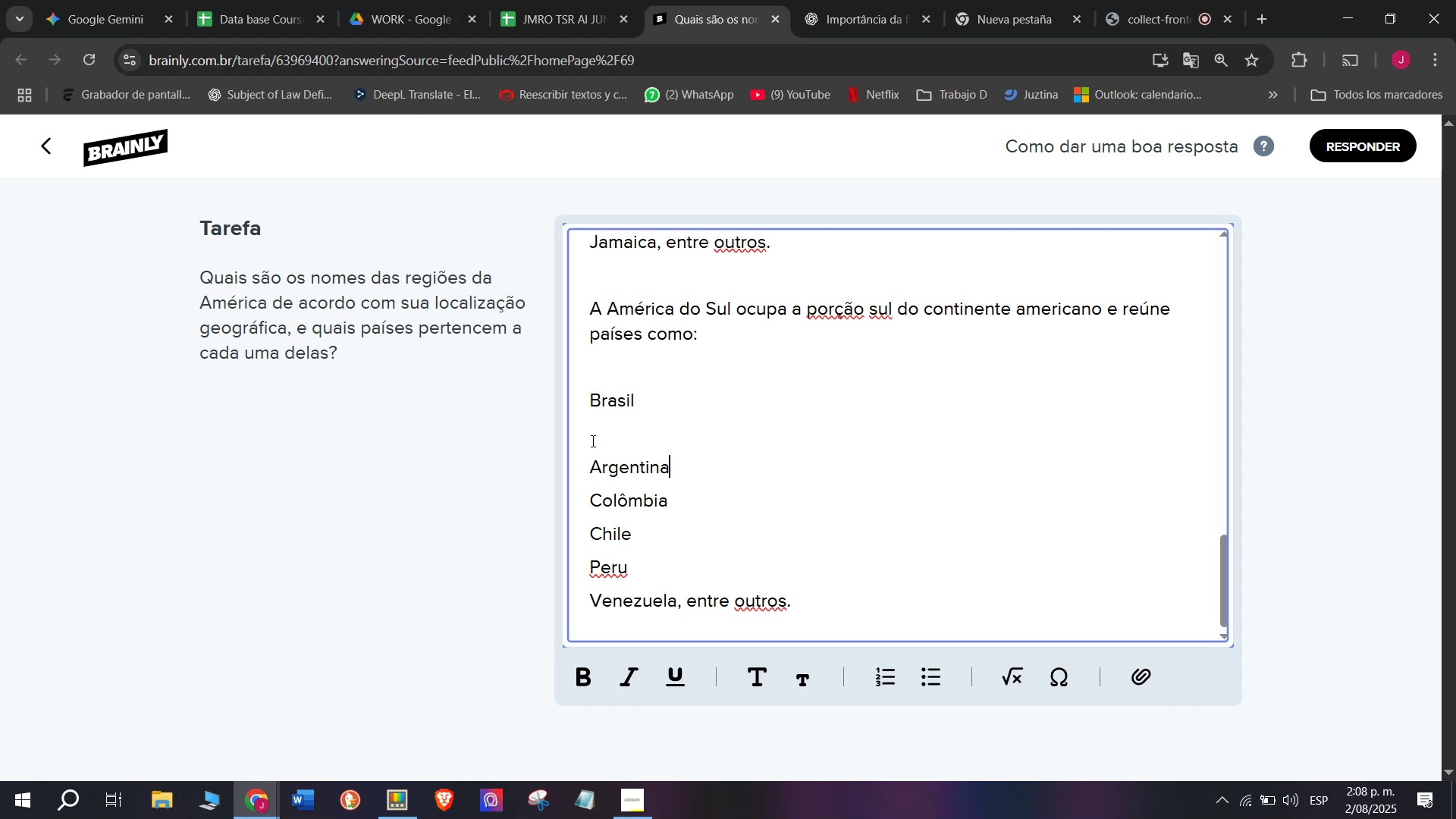 
left_click([592, 441])
 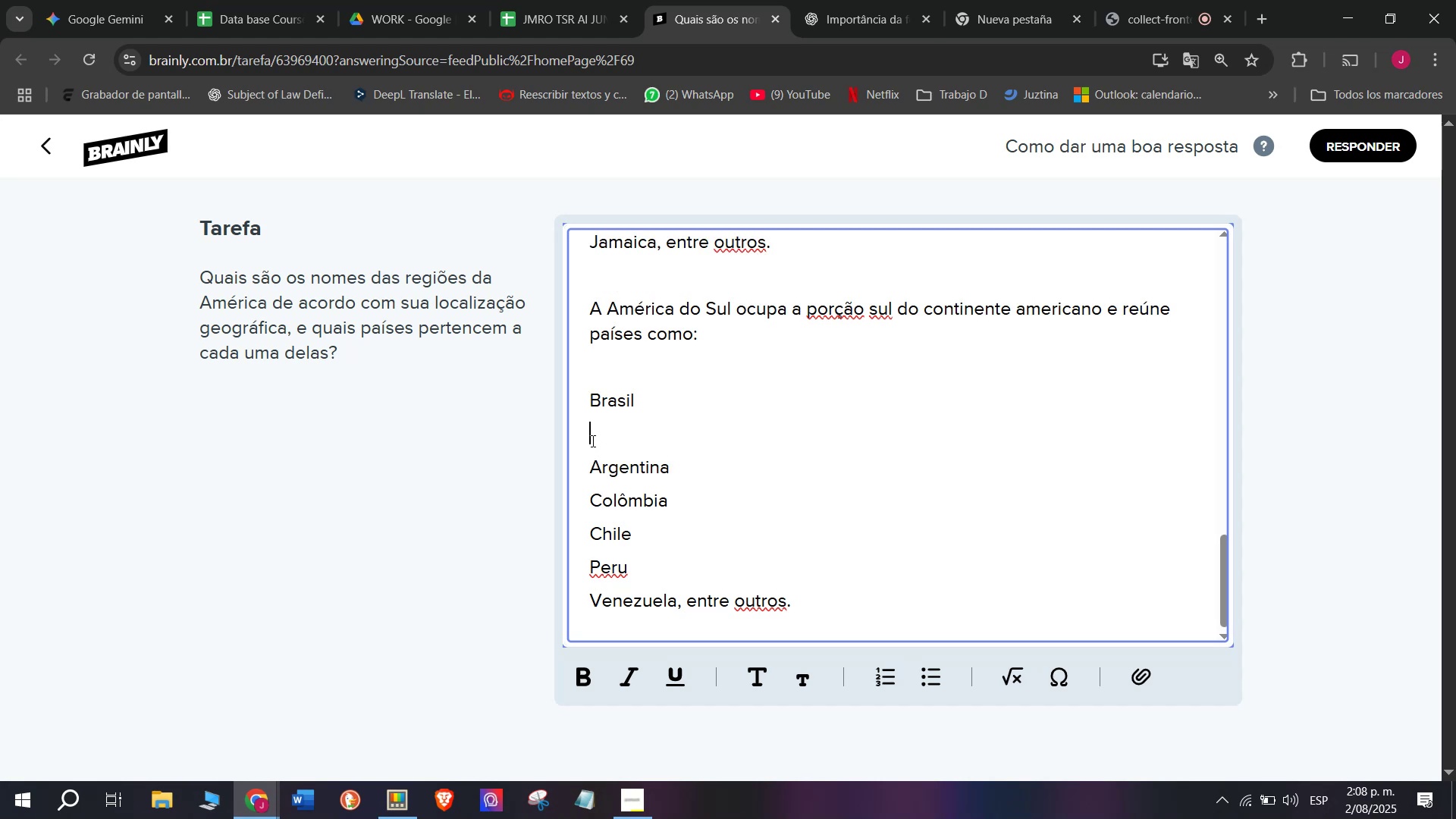 
key(Backspace)
 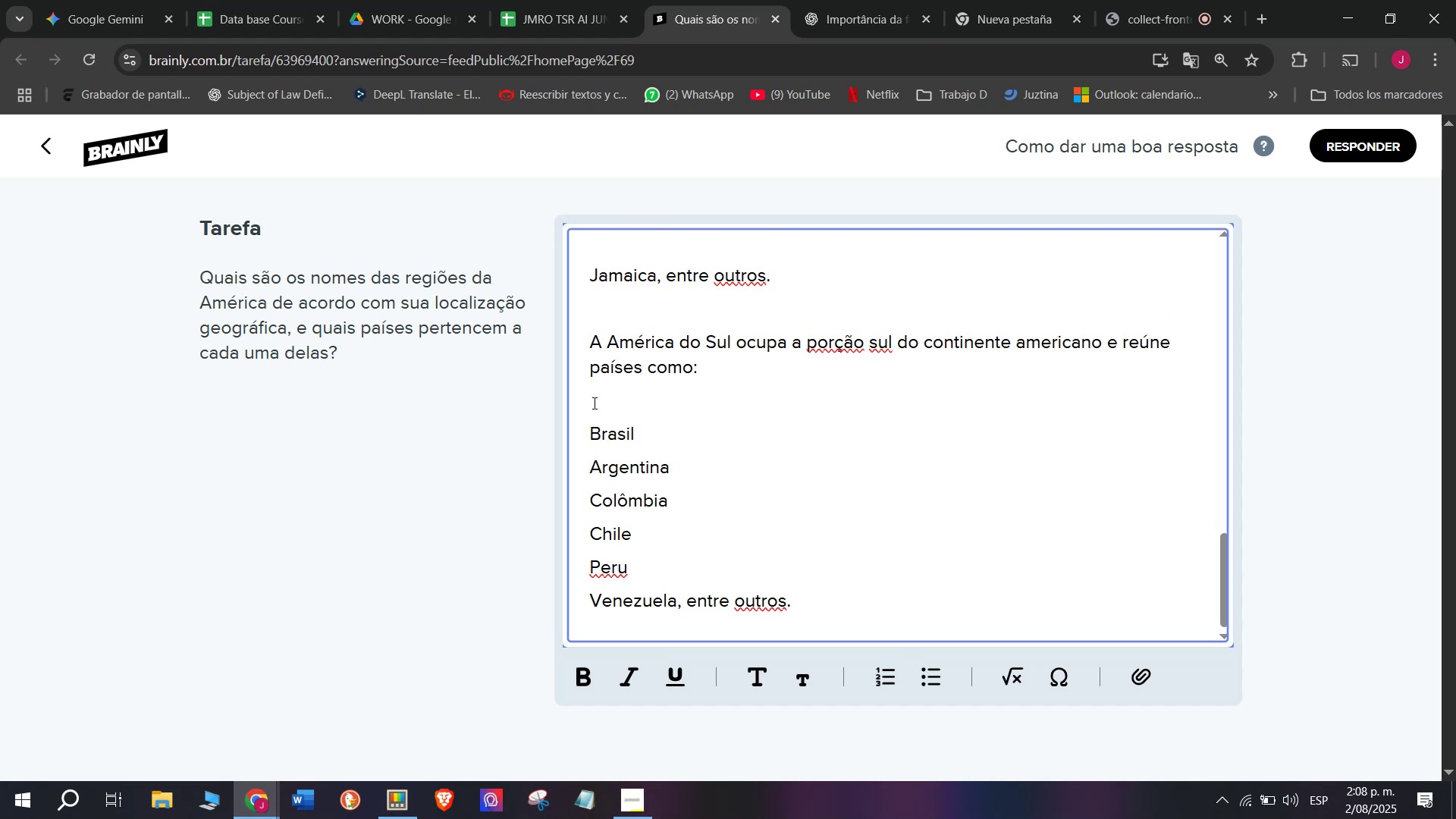 
left_click([593, 403])
 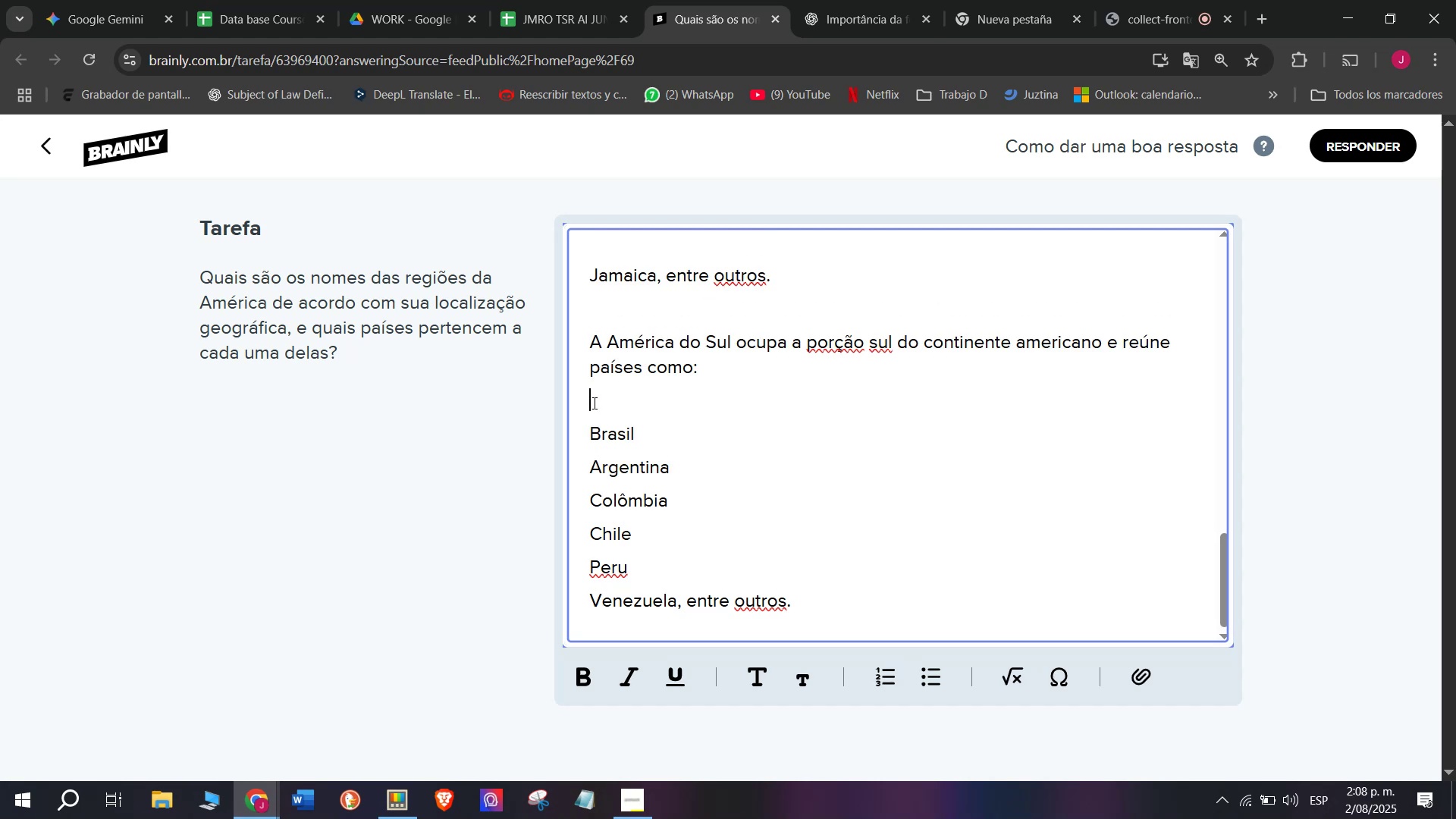 
key(Backspace)
 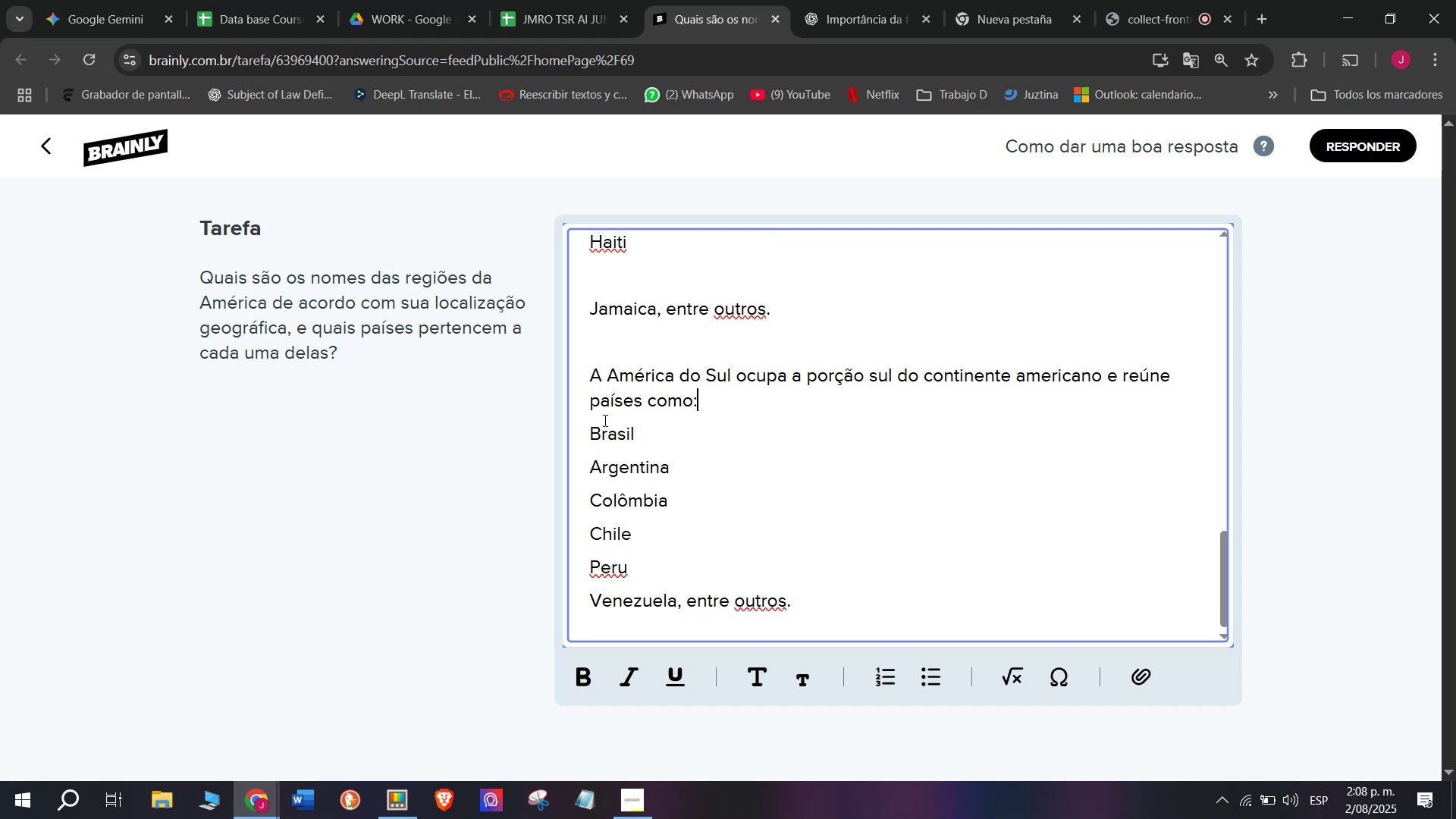 
left_click_drag(start_coordinate=[604, 421], to_coordinate=[619, 592])
 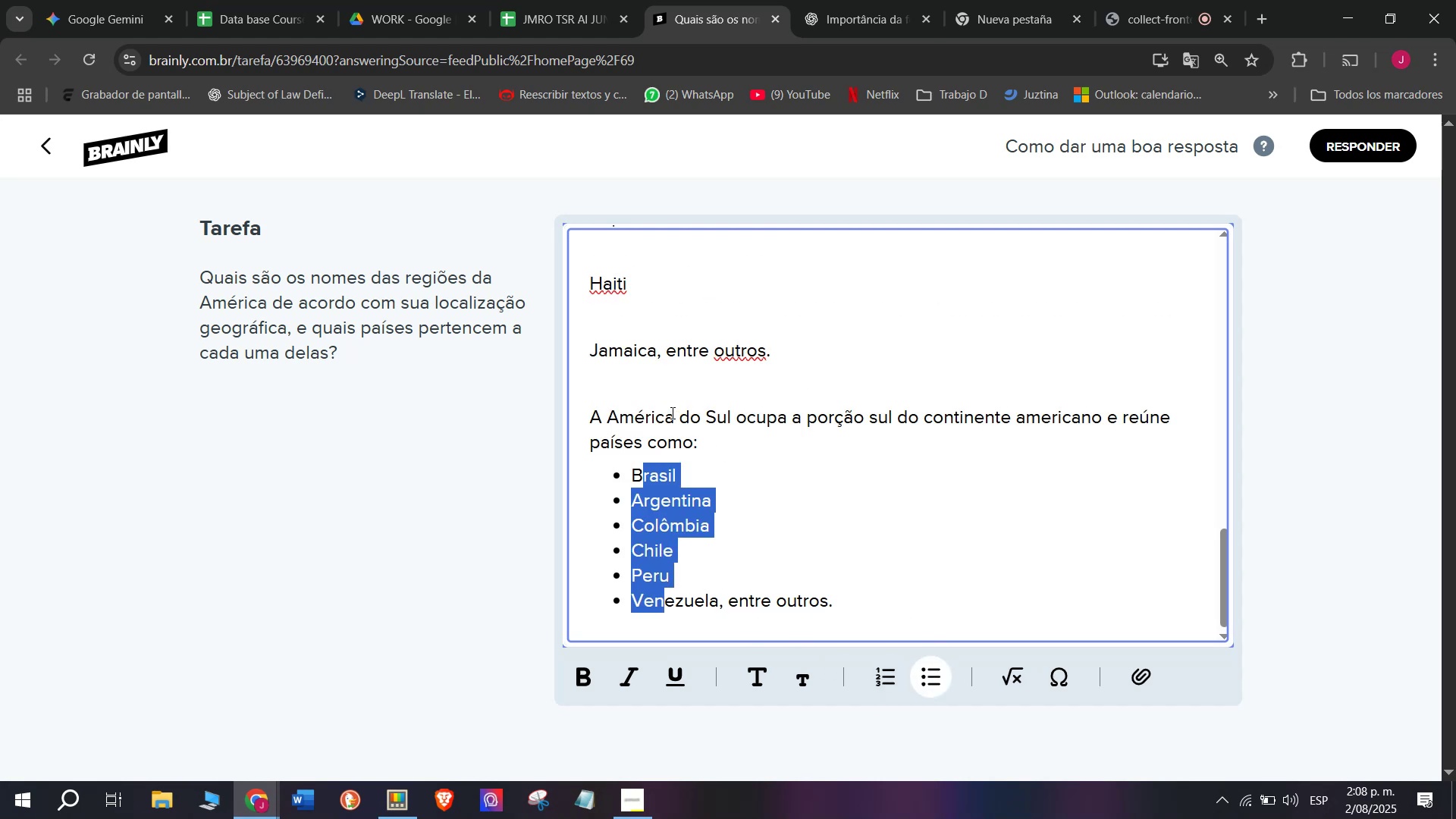 
left_click([617, 394])
 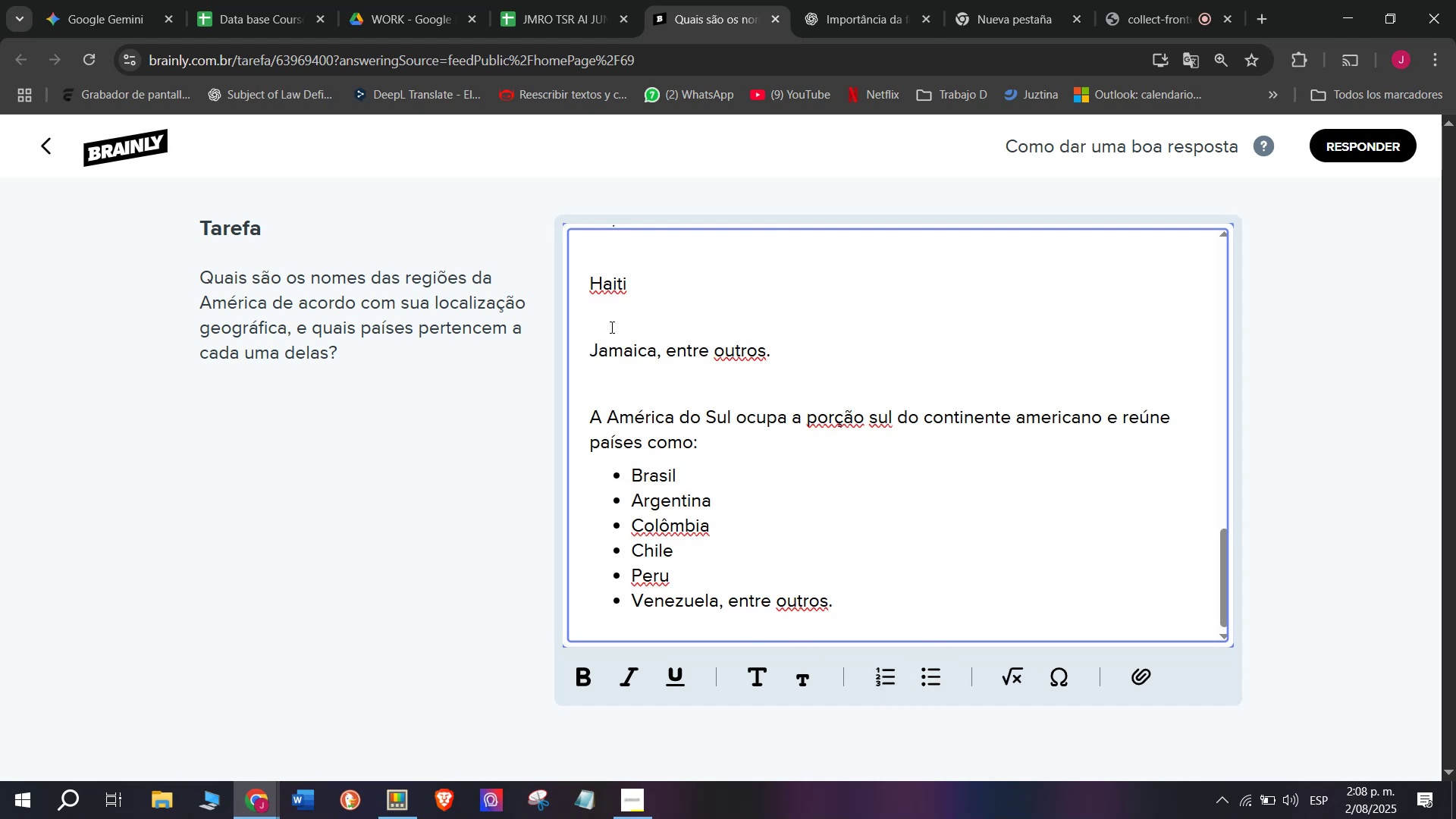 
left_click([609, 318])
 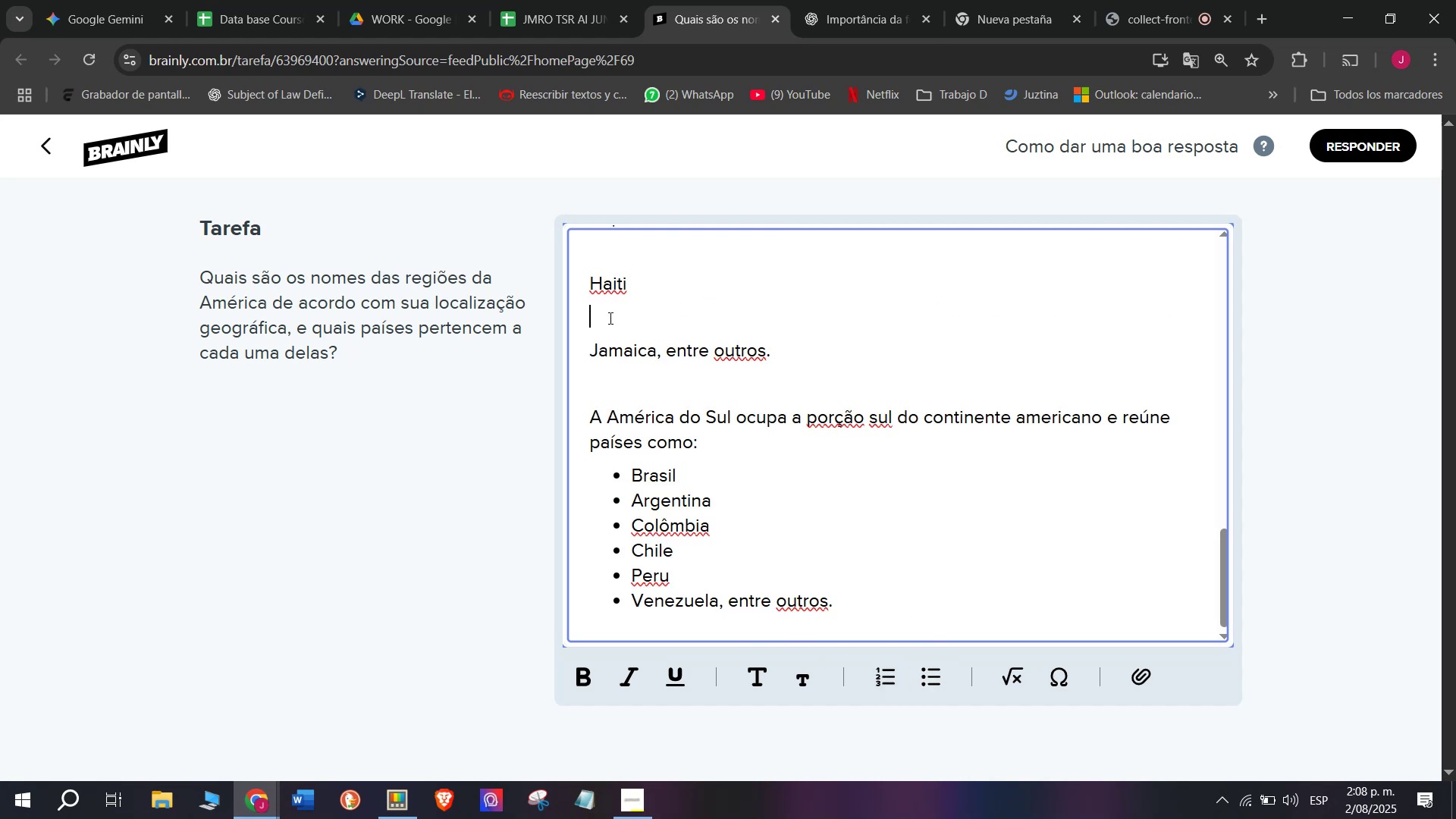 
key(Backspace)
 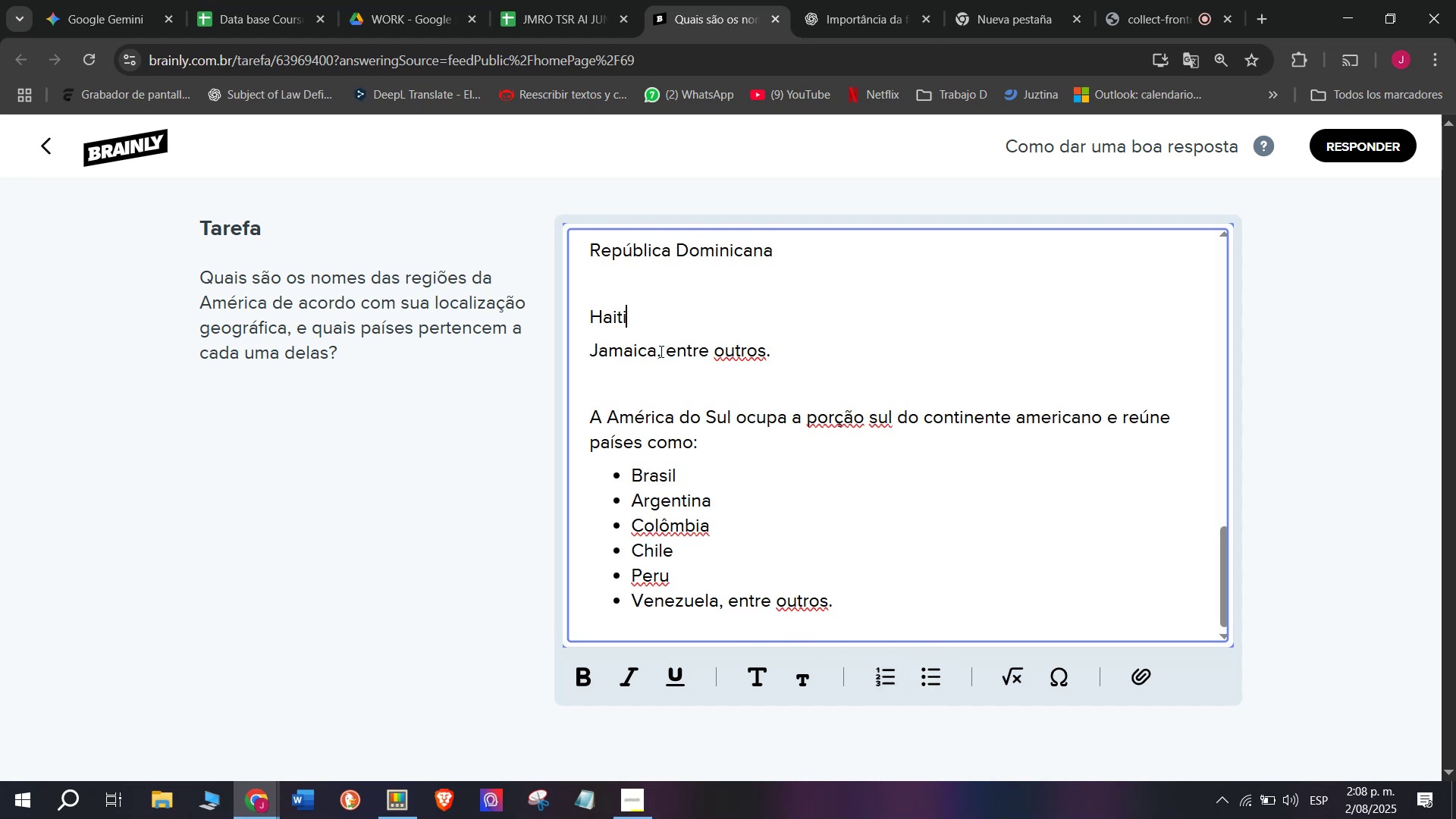 
scroll: coordinate [660, 351], scroll_direction: up, amount: 1.0
 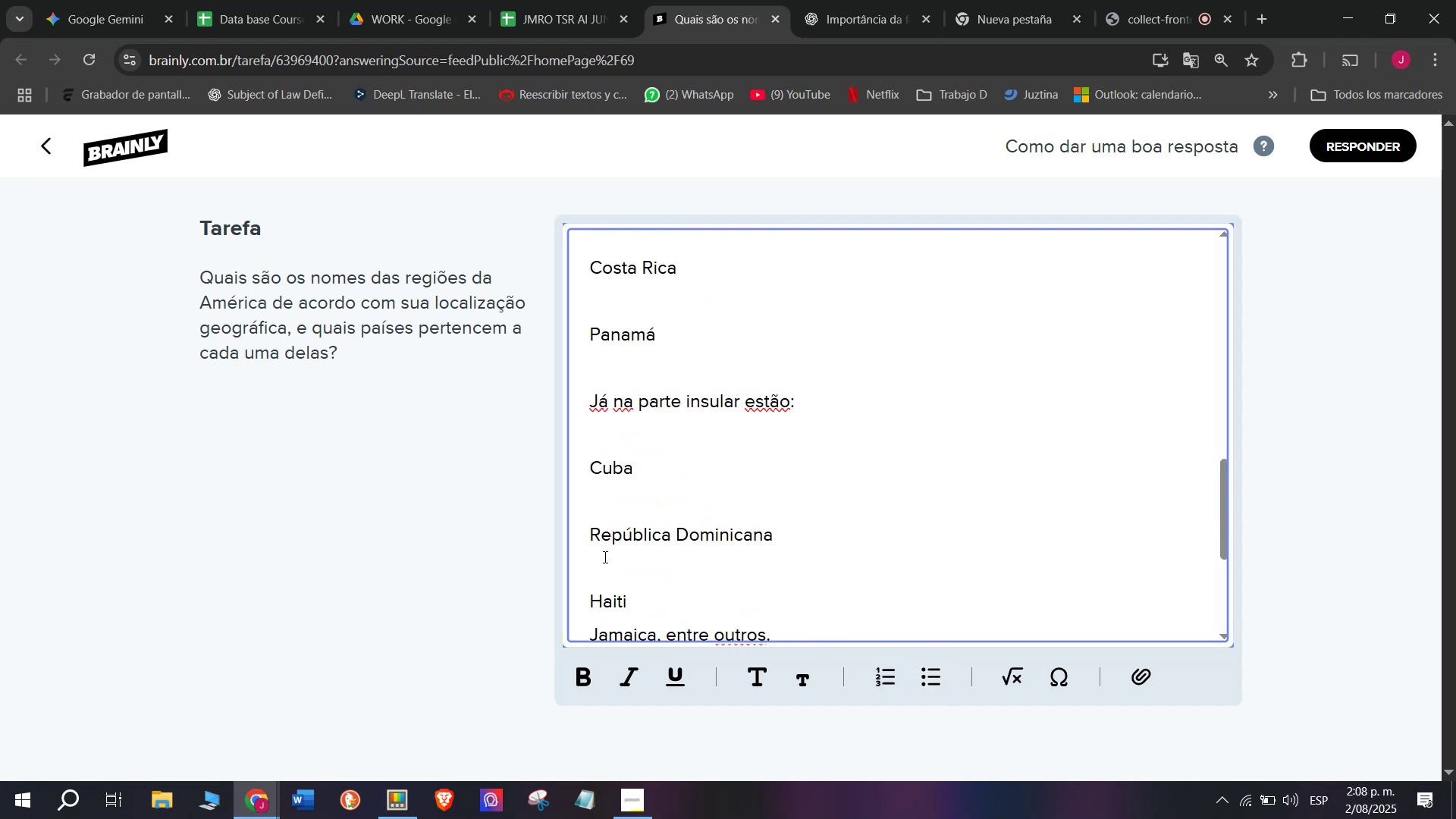 
left_click([598, 568])
 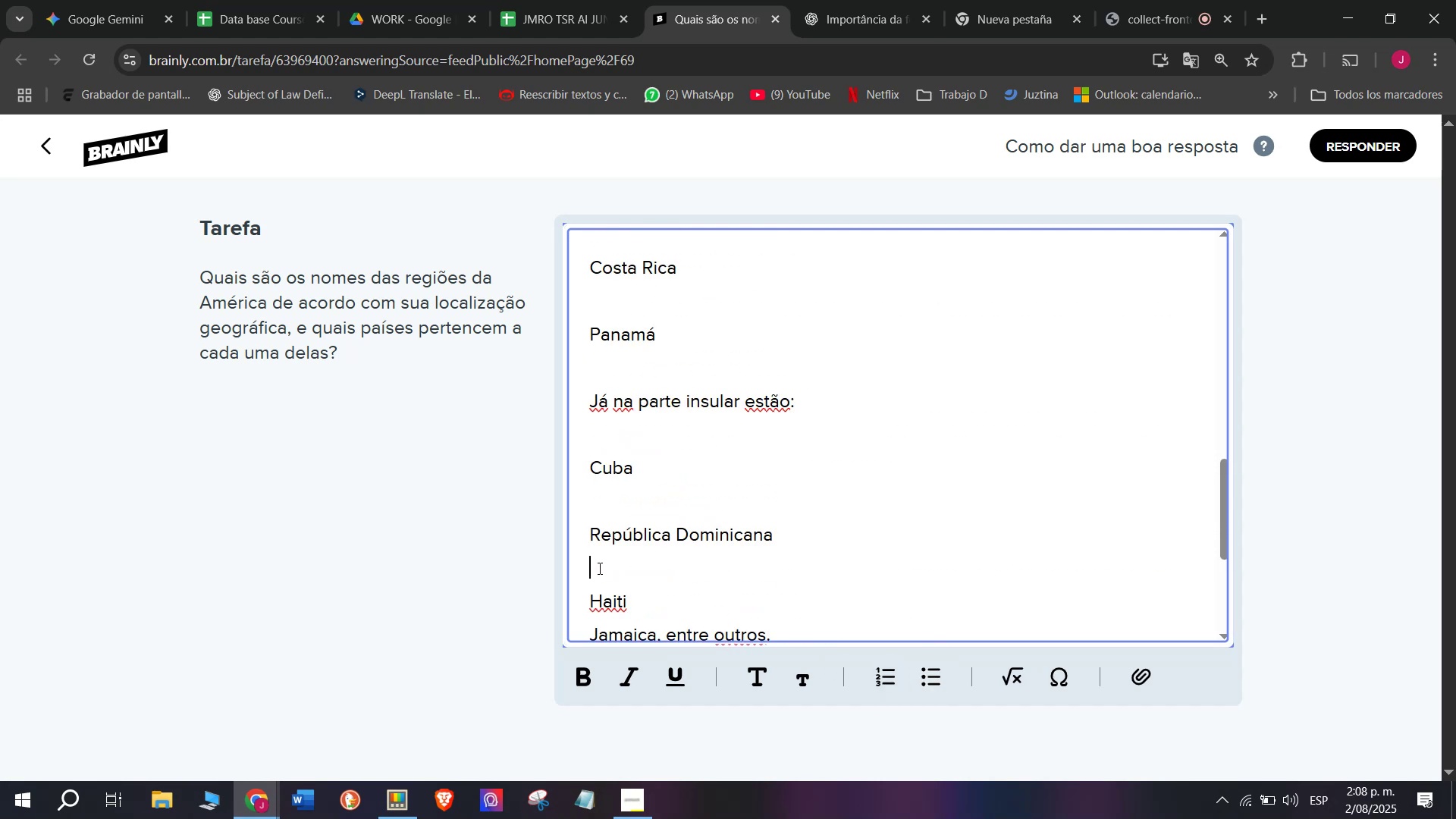 
key(Backspace)
 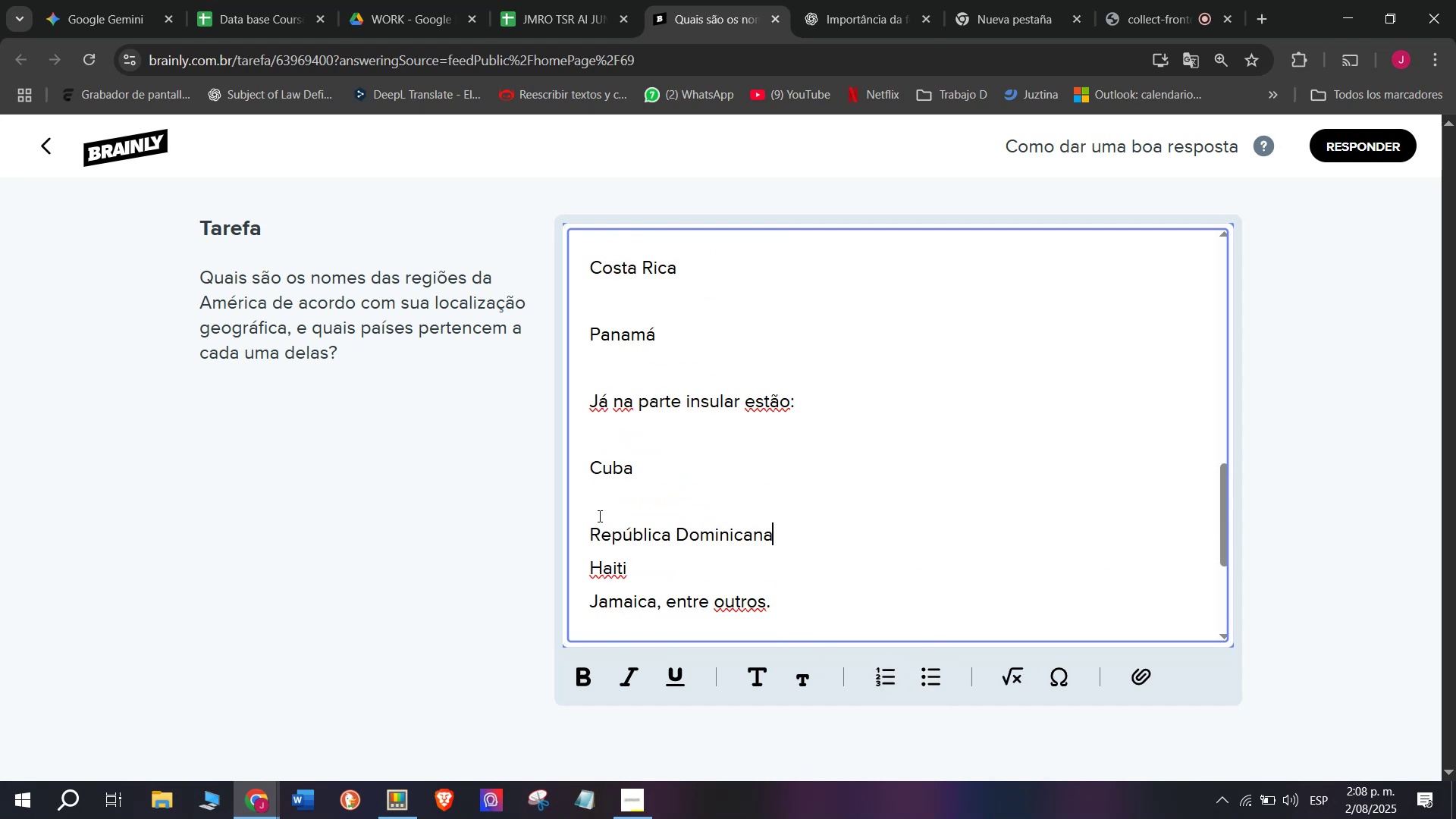 
left_click([598, 512])
 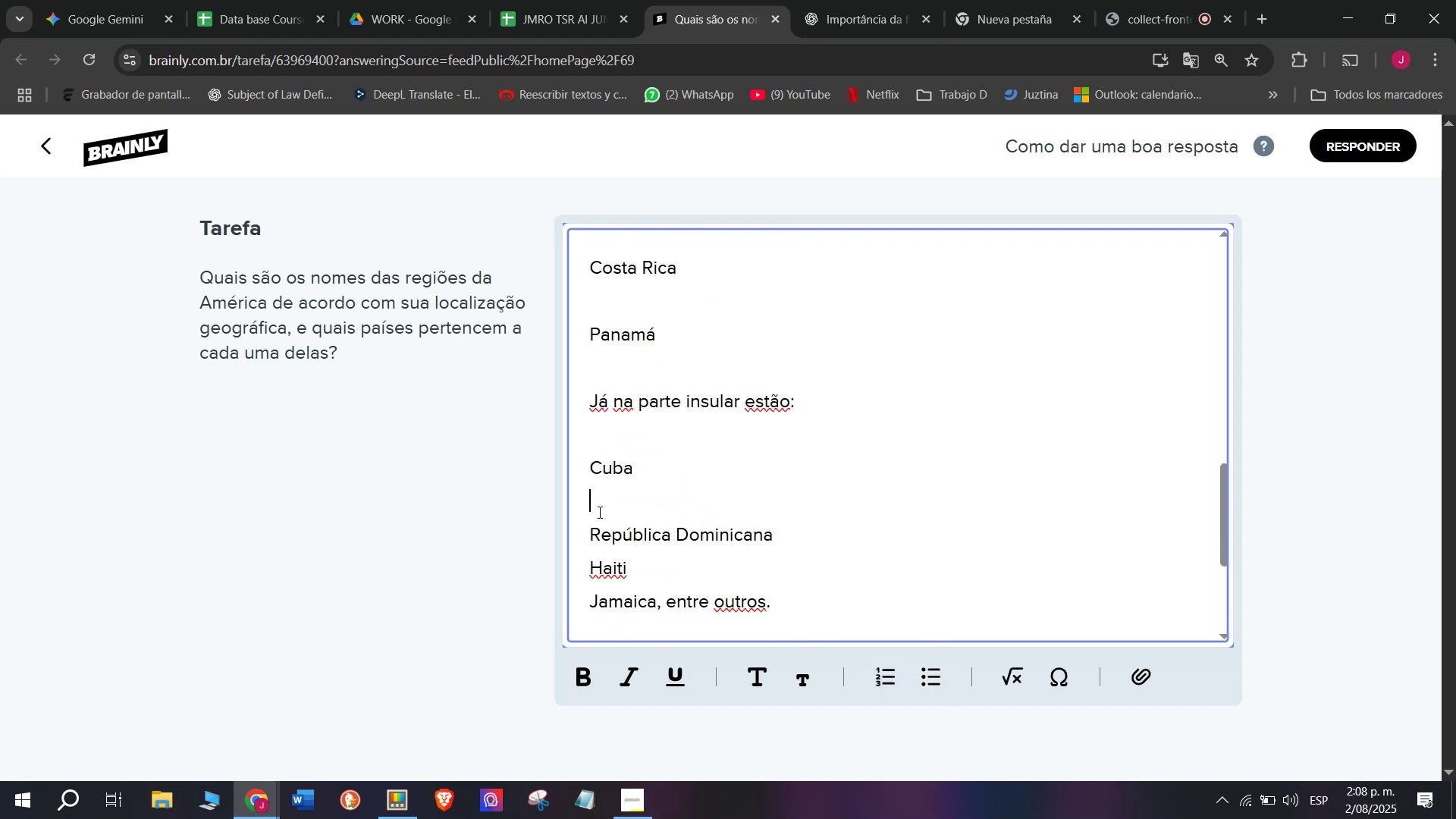 
key(Backspace)
 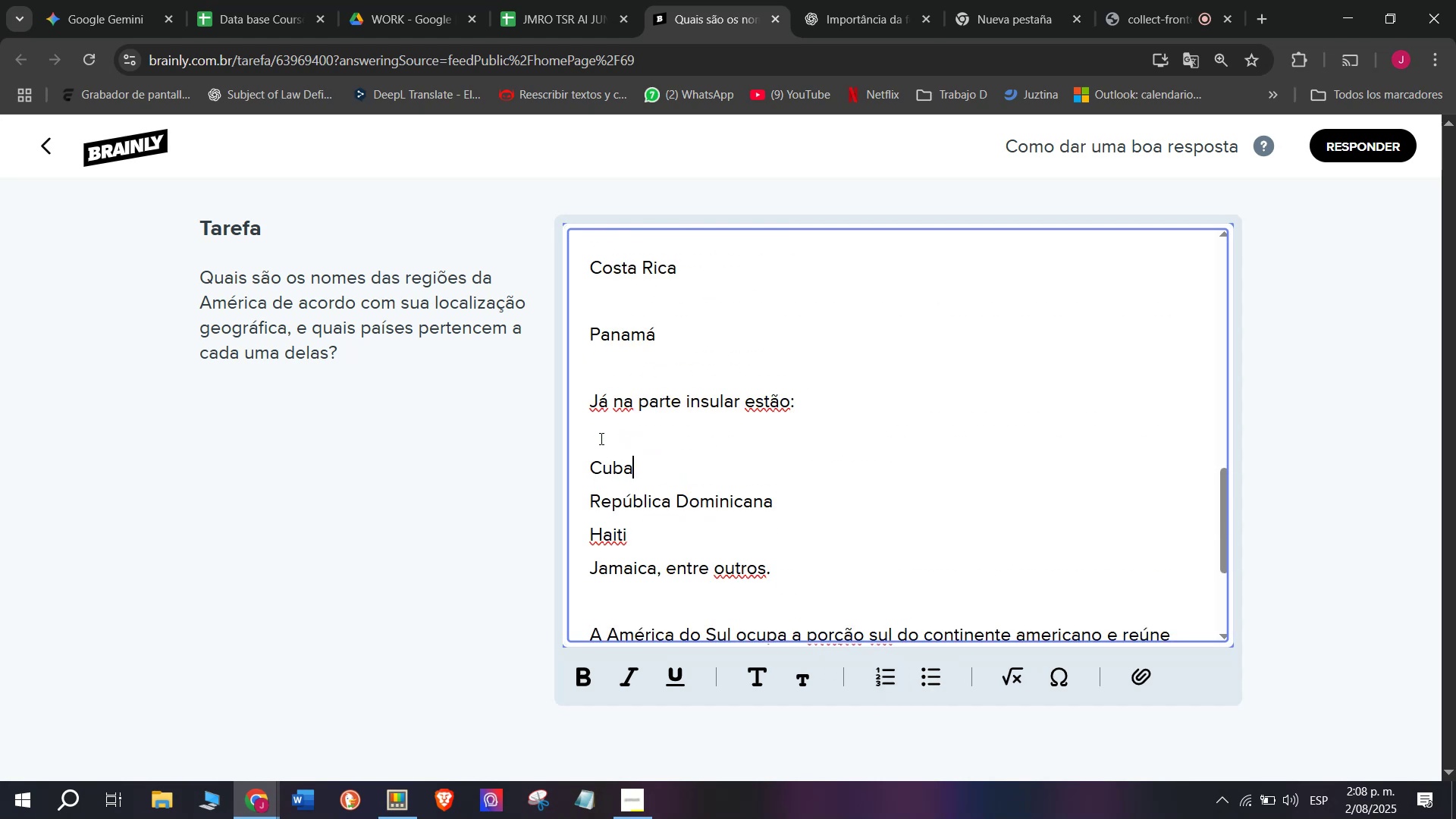 
key(Backspace)
 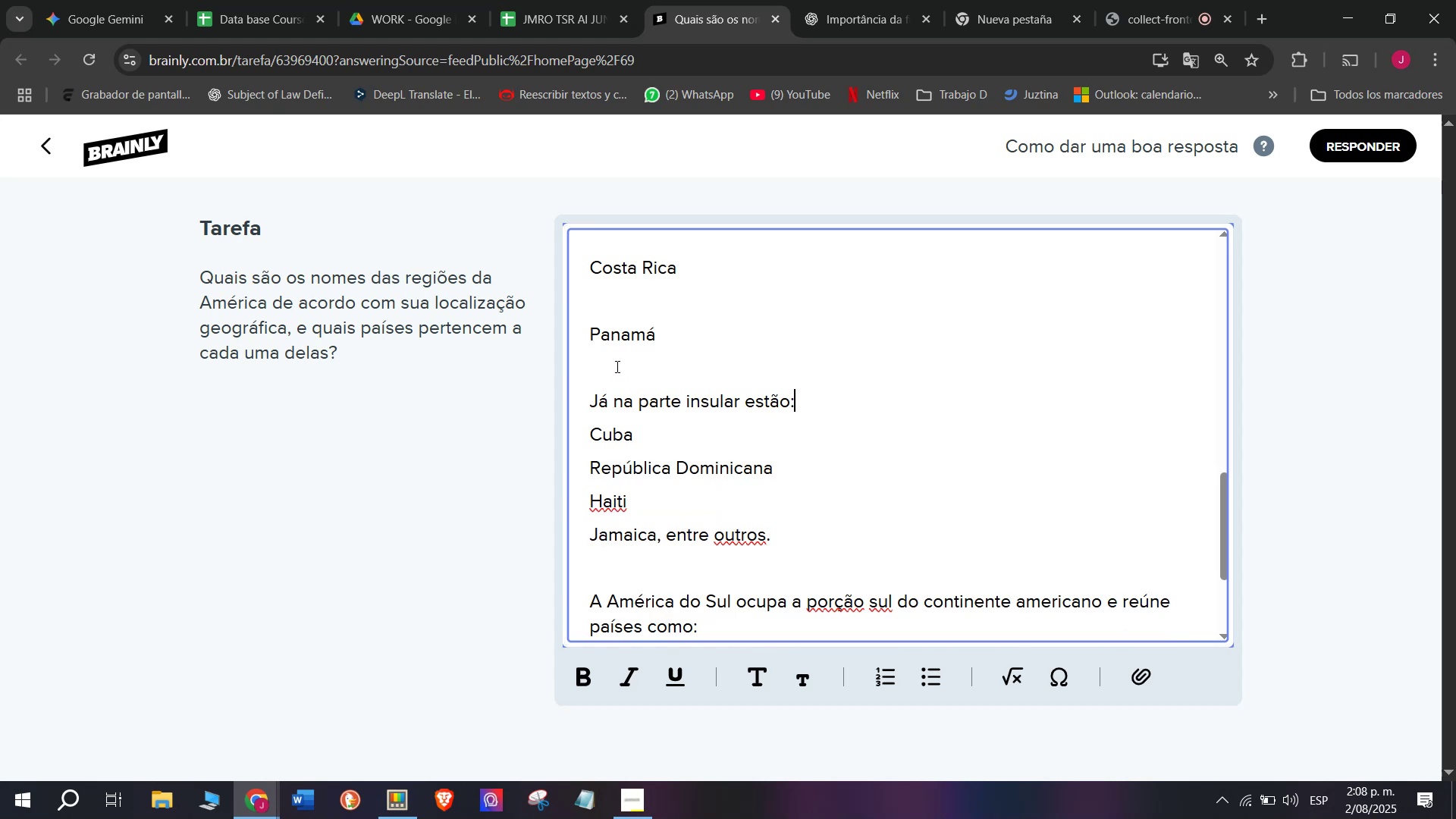 
key(Backspace)
 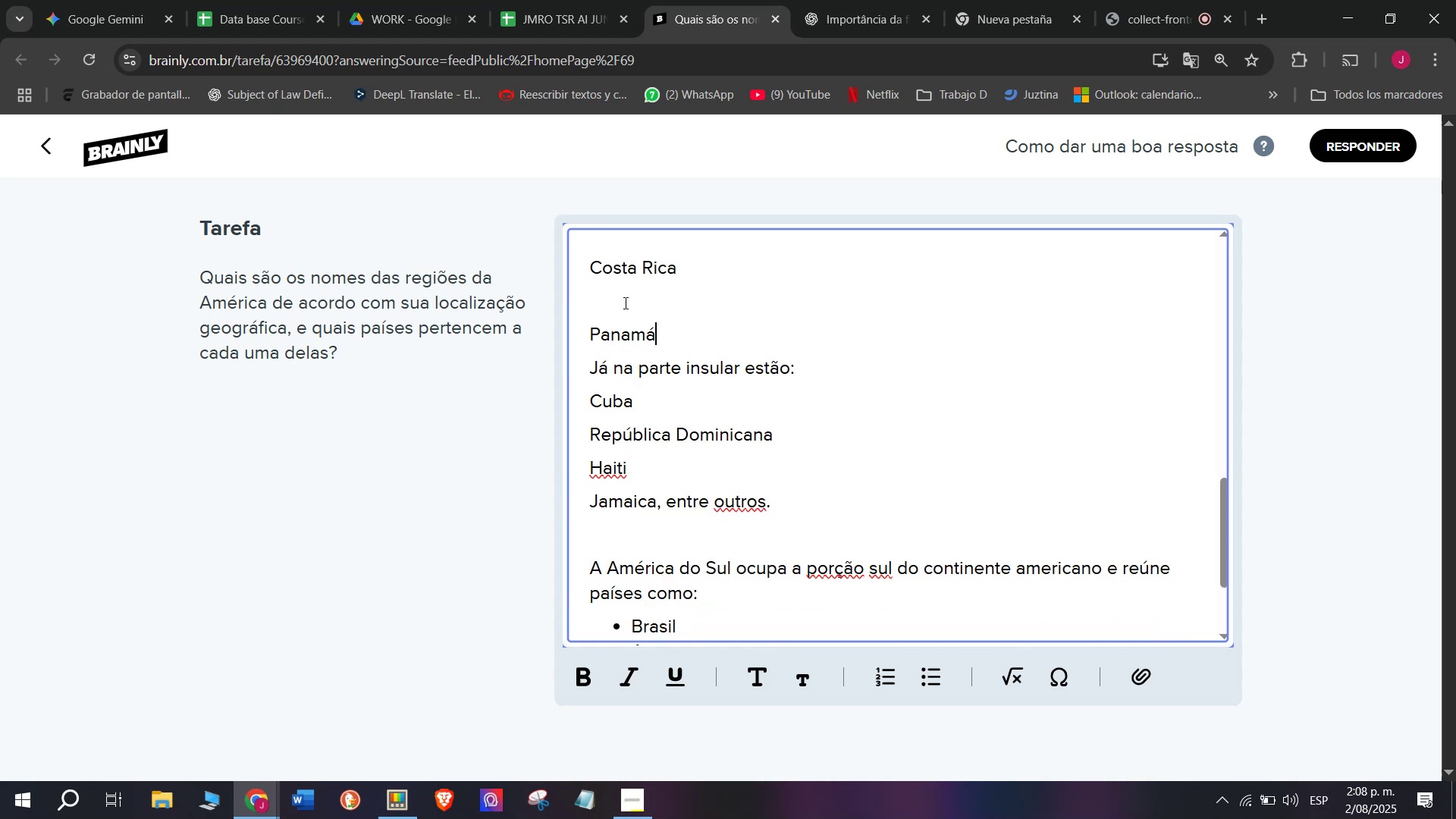 
left_click([624, 299])
 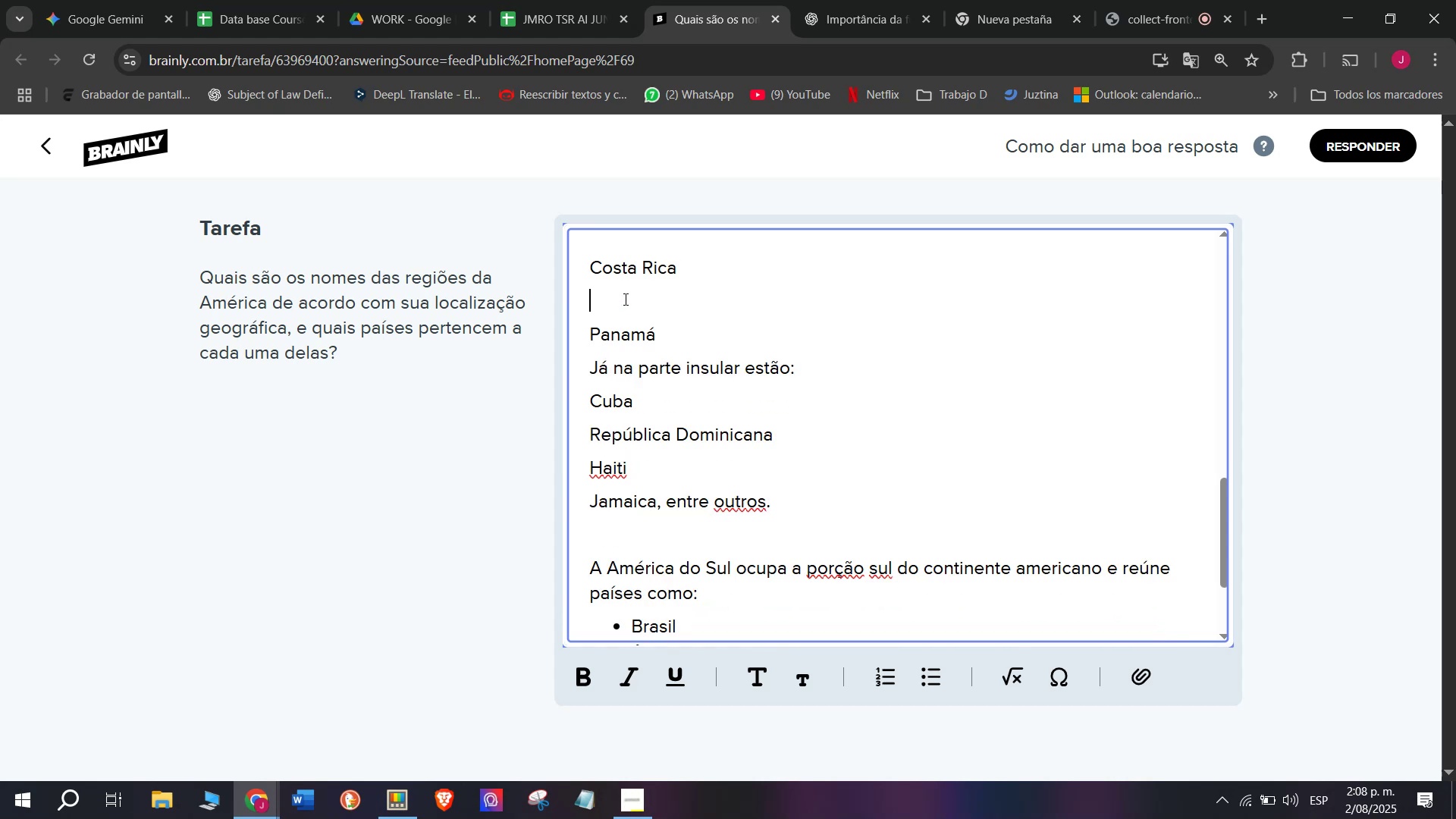 
key(Backspace)
 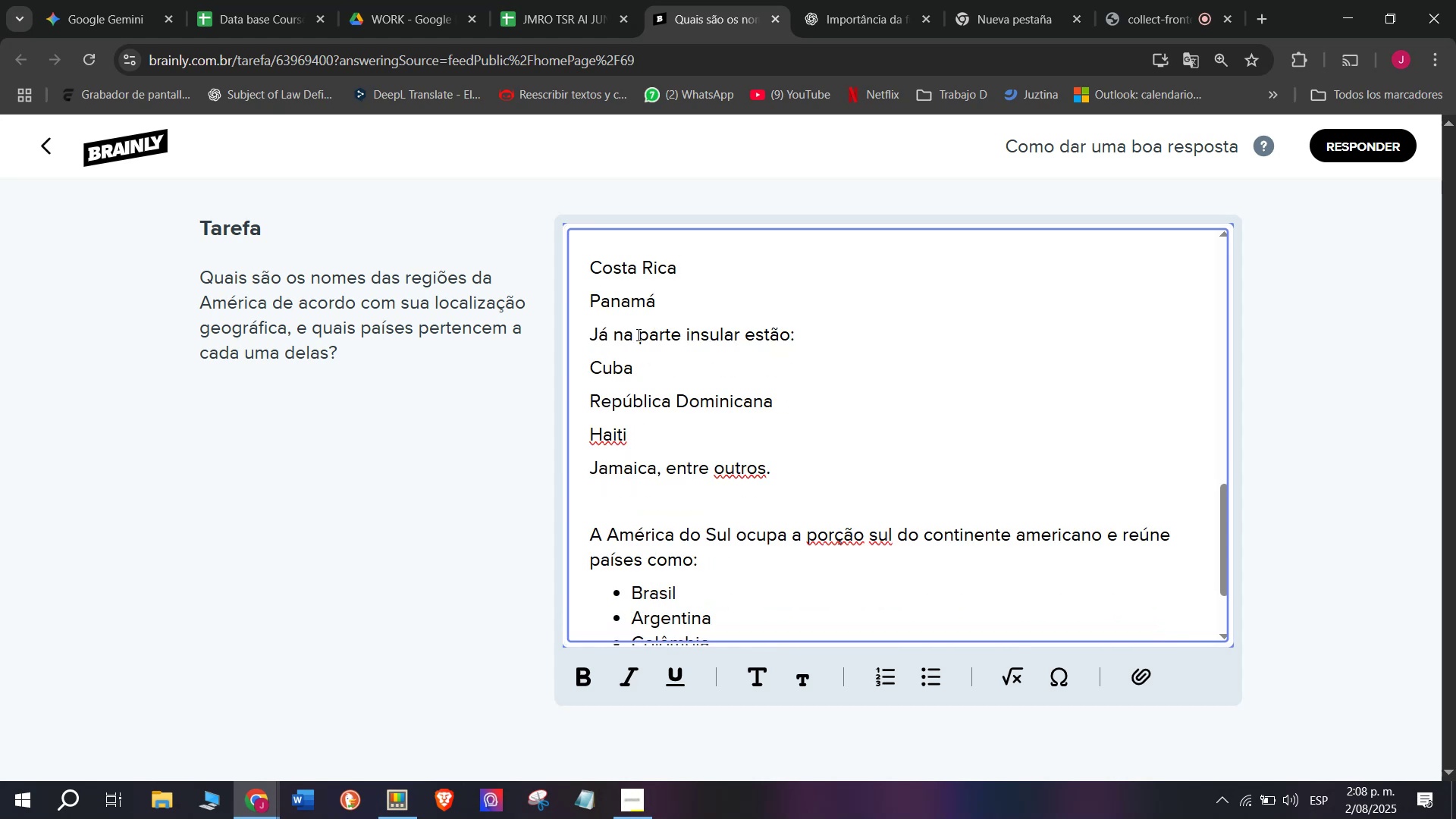 
scroll: coordinate [637, 334], scroll_direction: up, amount: 1.0
 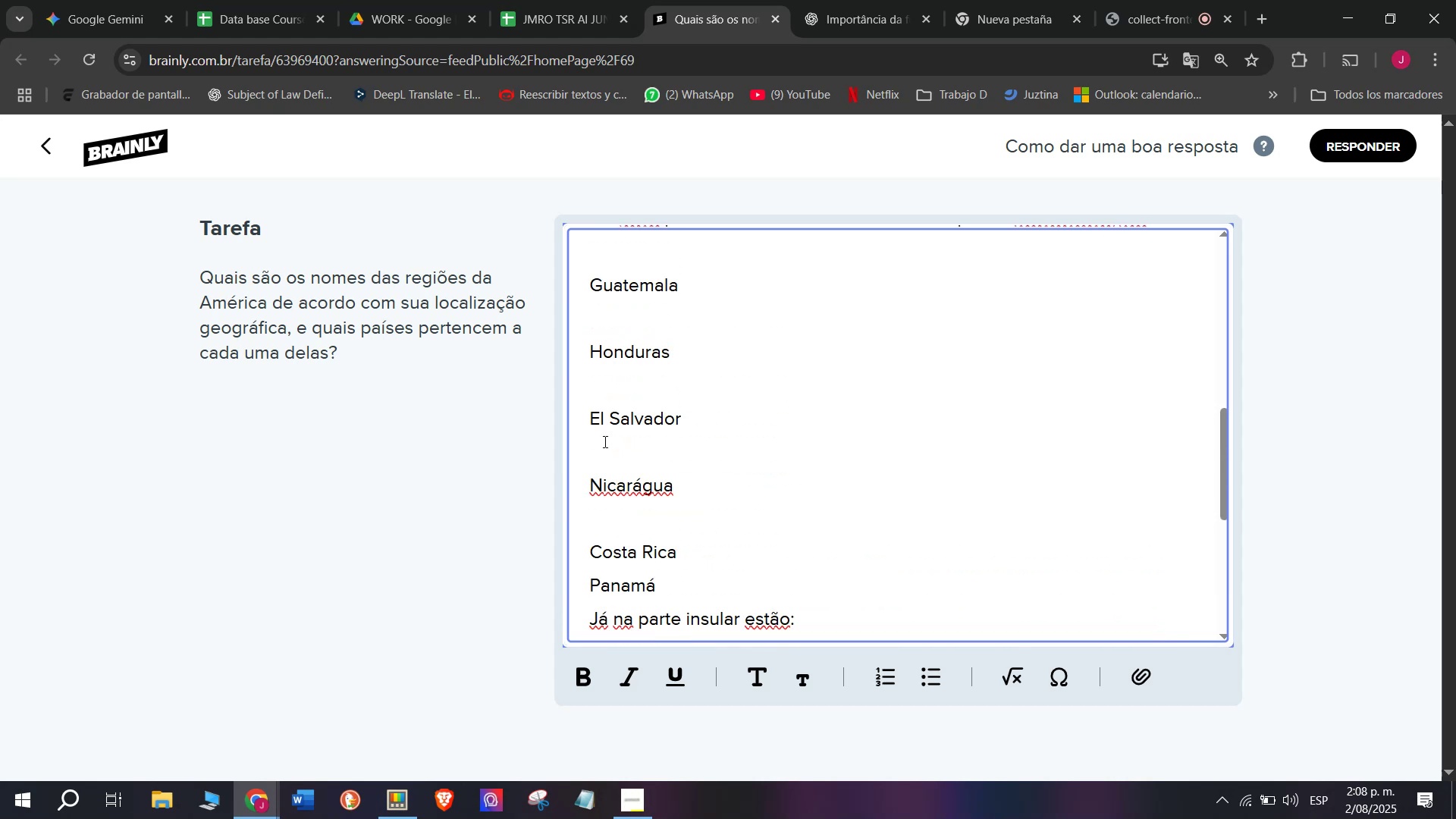 
left_click([594, 459])
 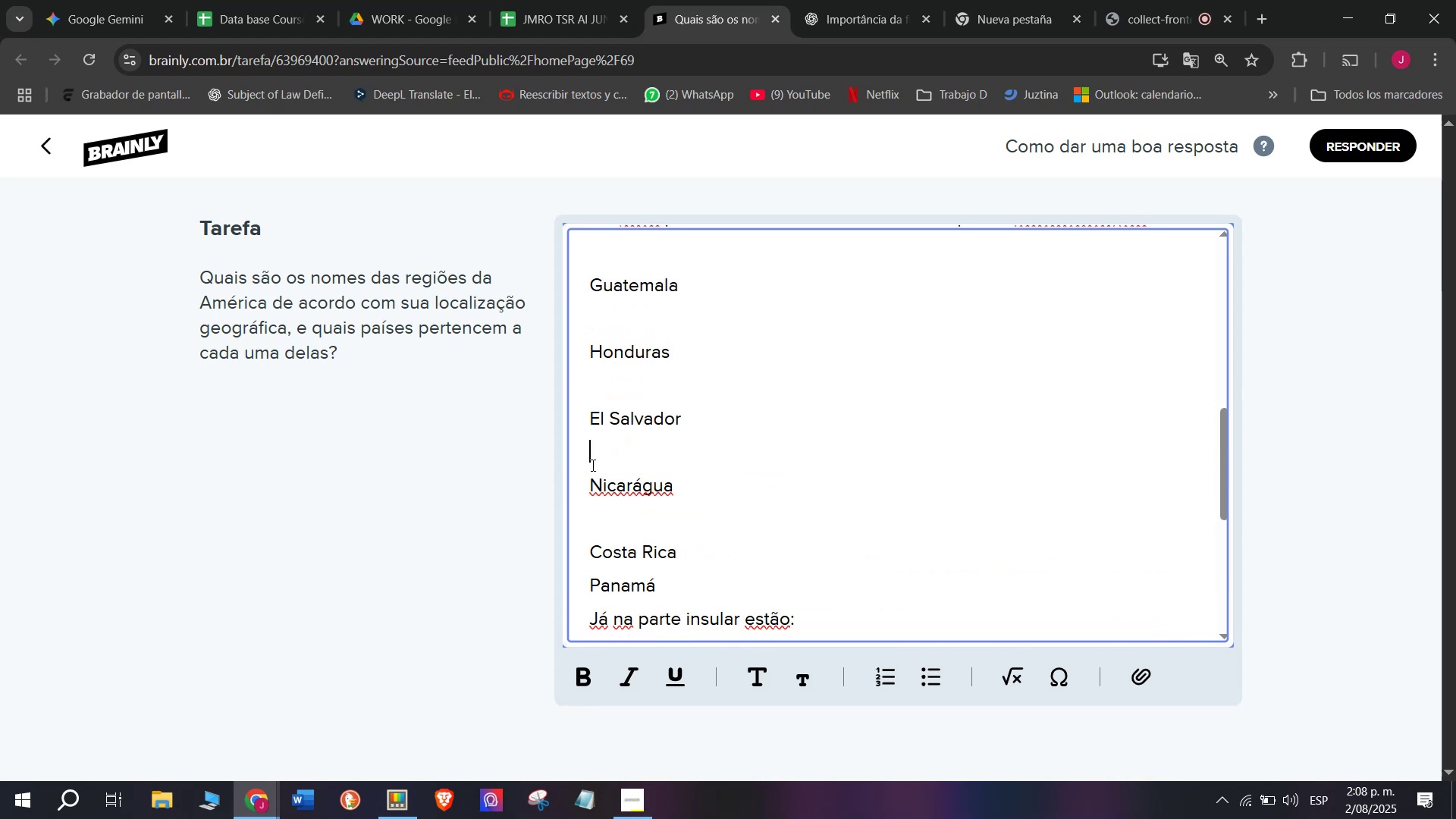 
key(Backspace)
 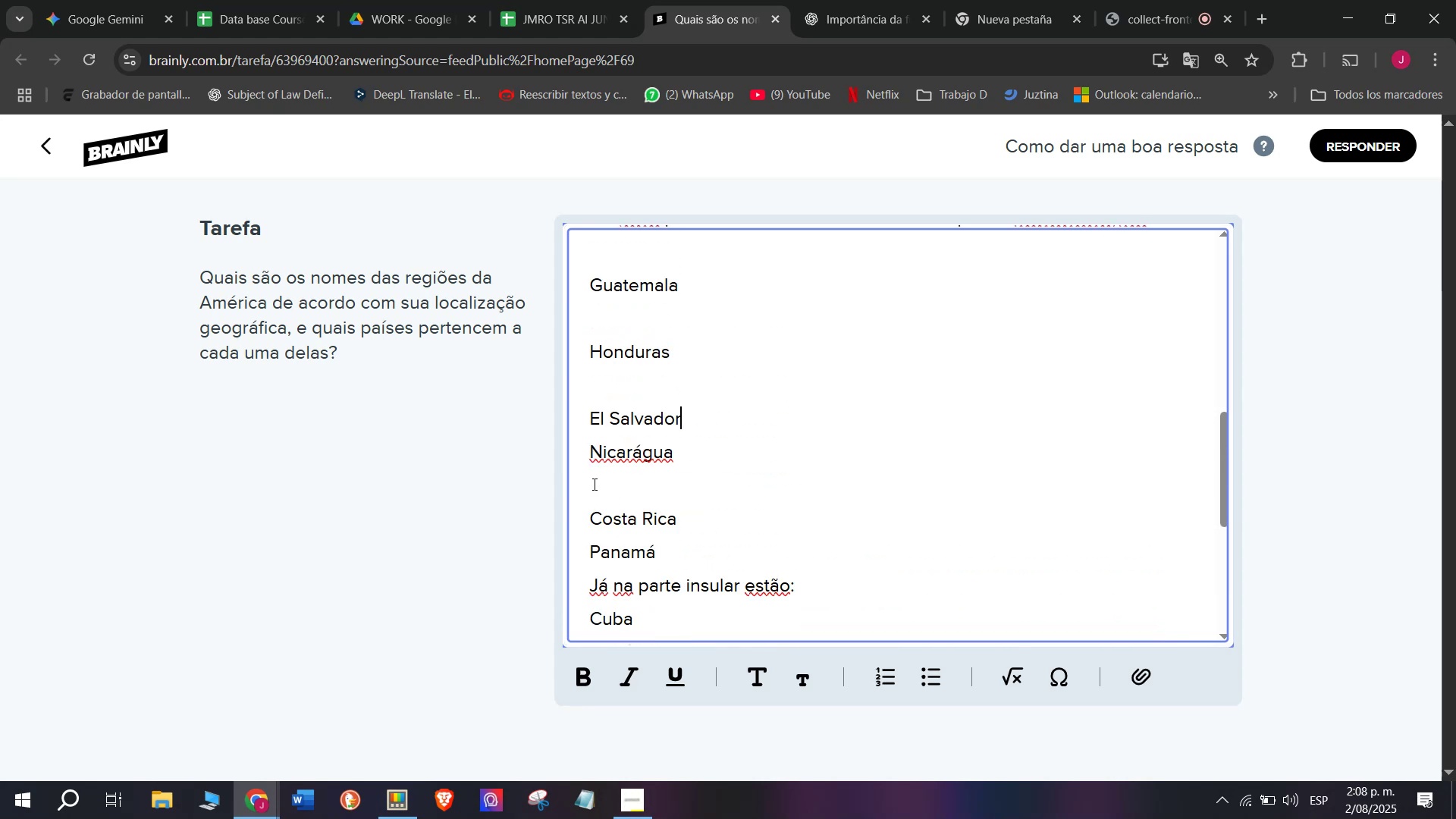 
left_click([593, 484])
 